 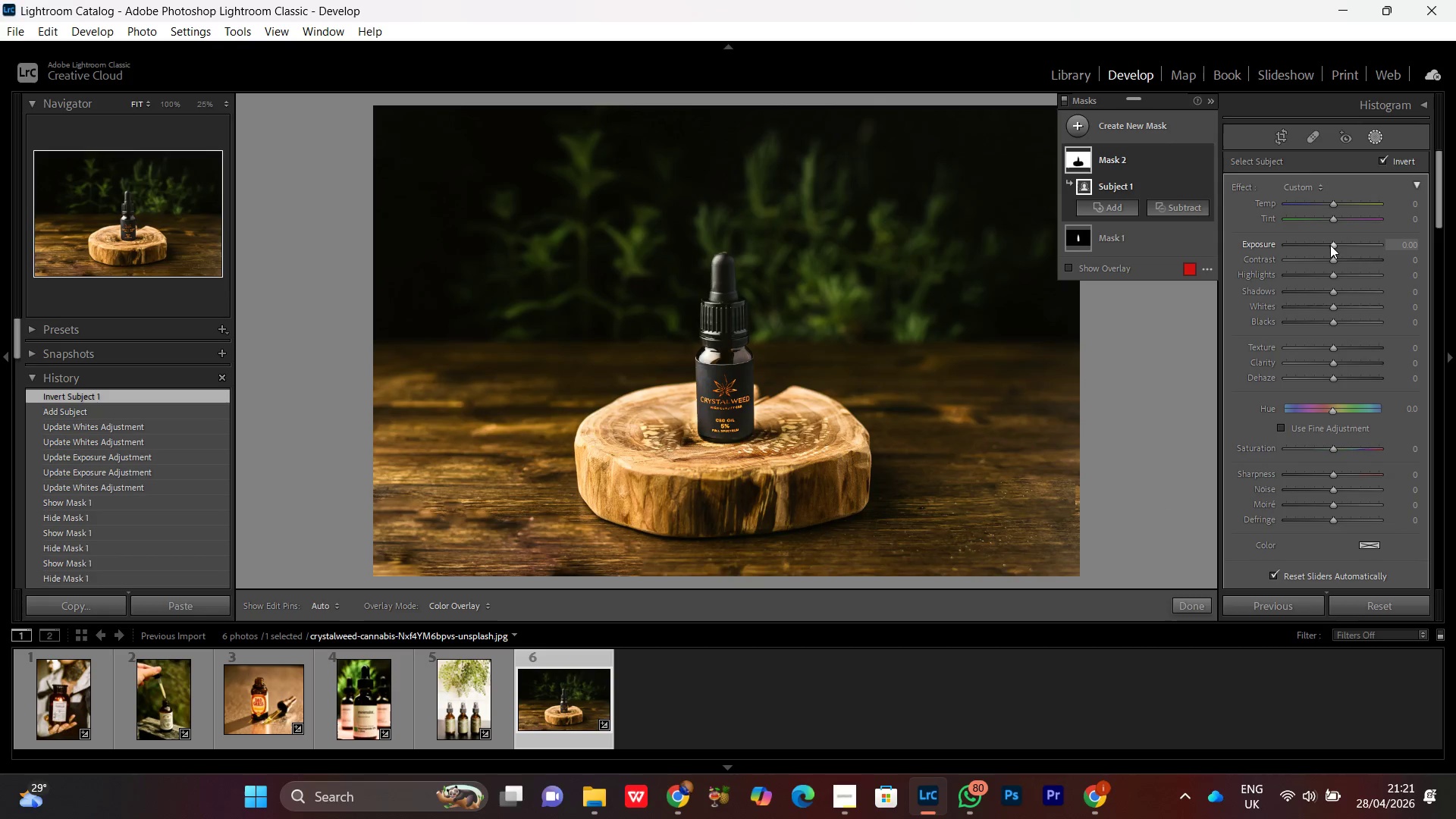 
scroll: coordinate [1330, 245], scroll_direction: down, amount: 1.0
 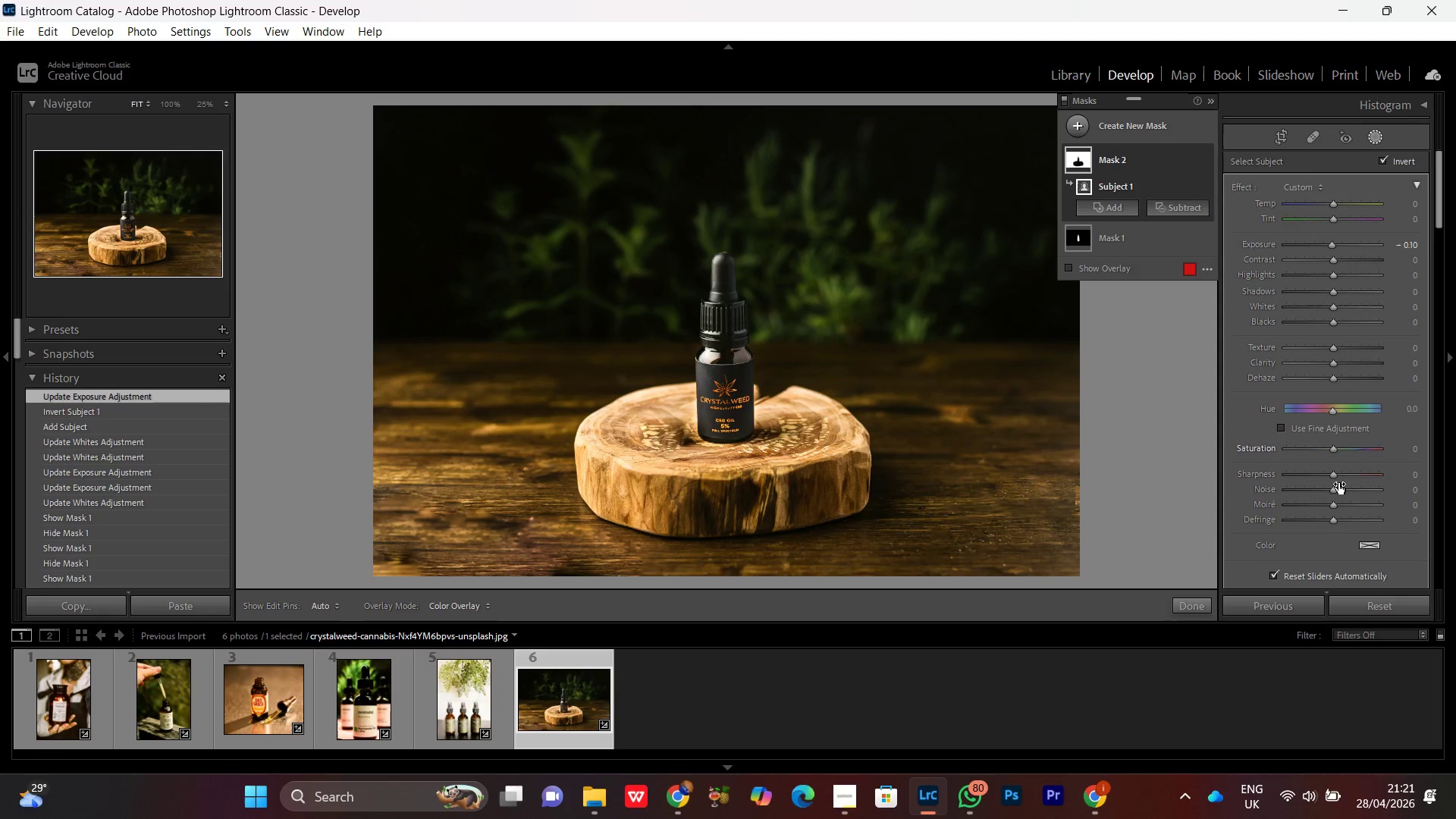 
left_click([1335, 475])
 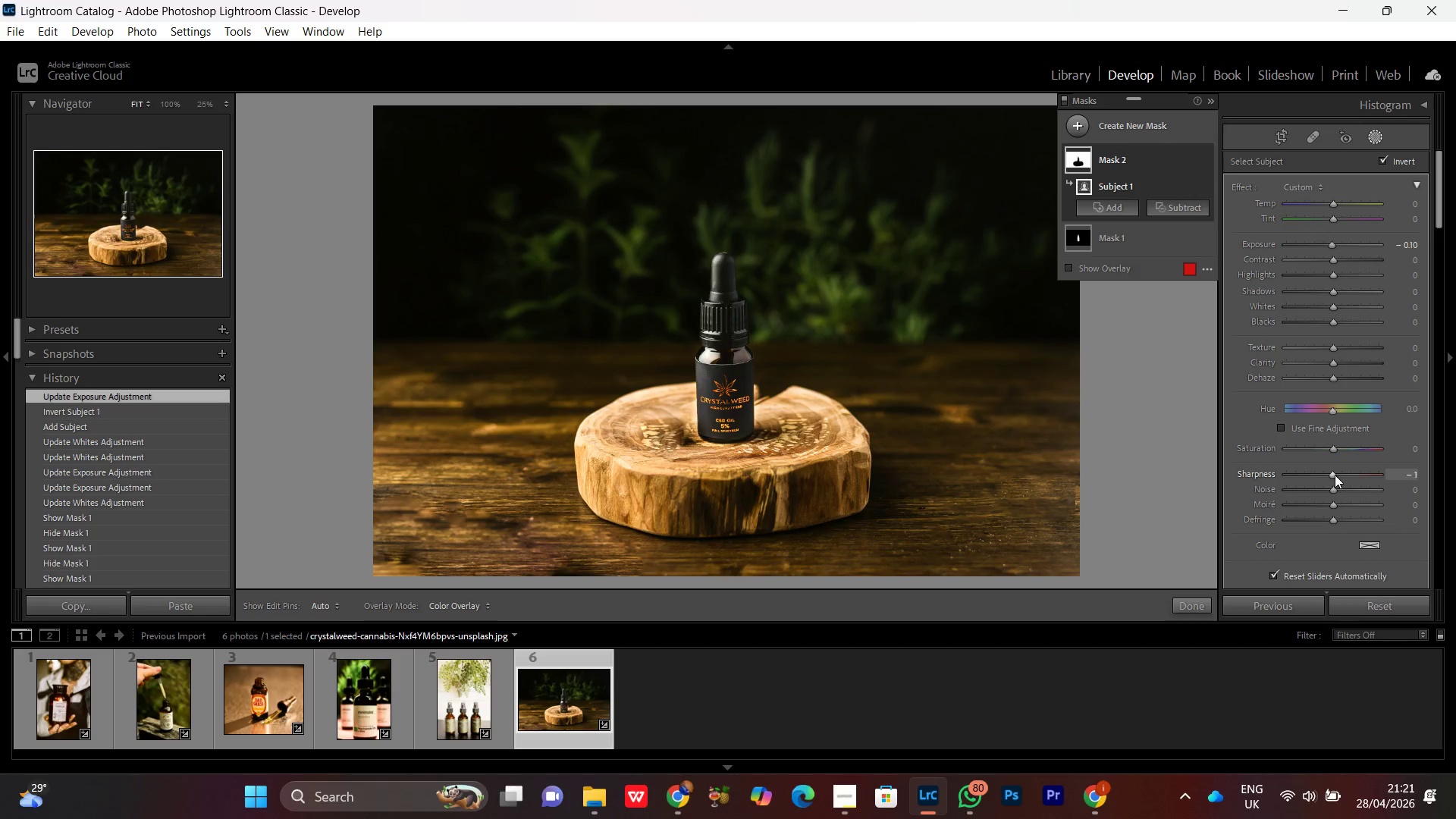 
scroll: coordinate [1335, 475], scroll_direction: down, amount: 2.0
 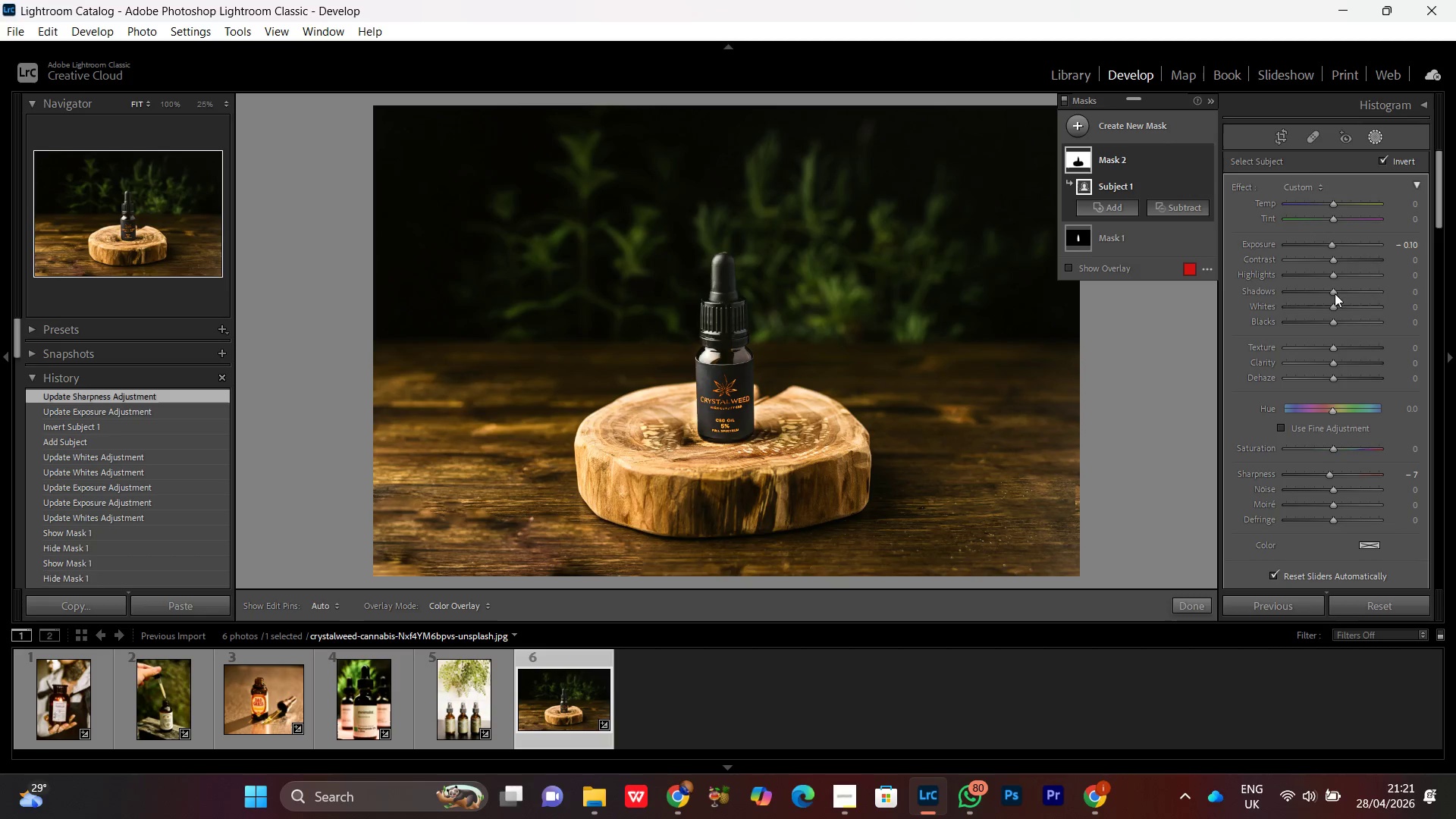 
left_click([1329, 365])
 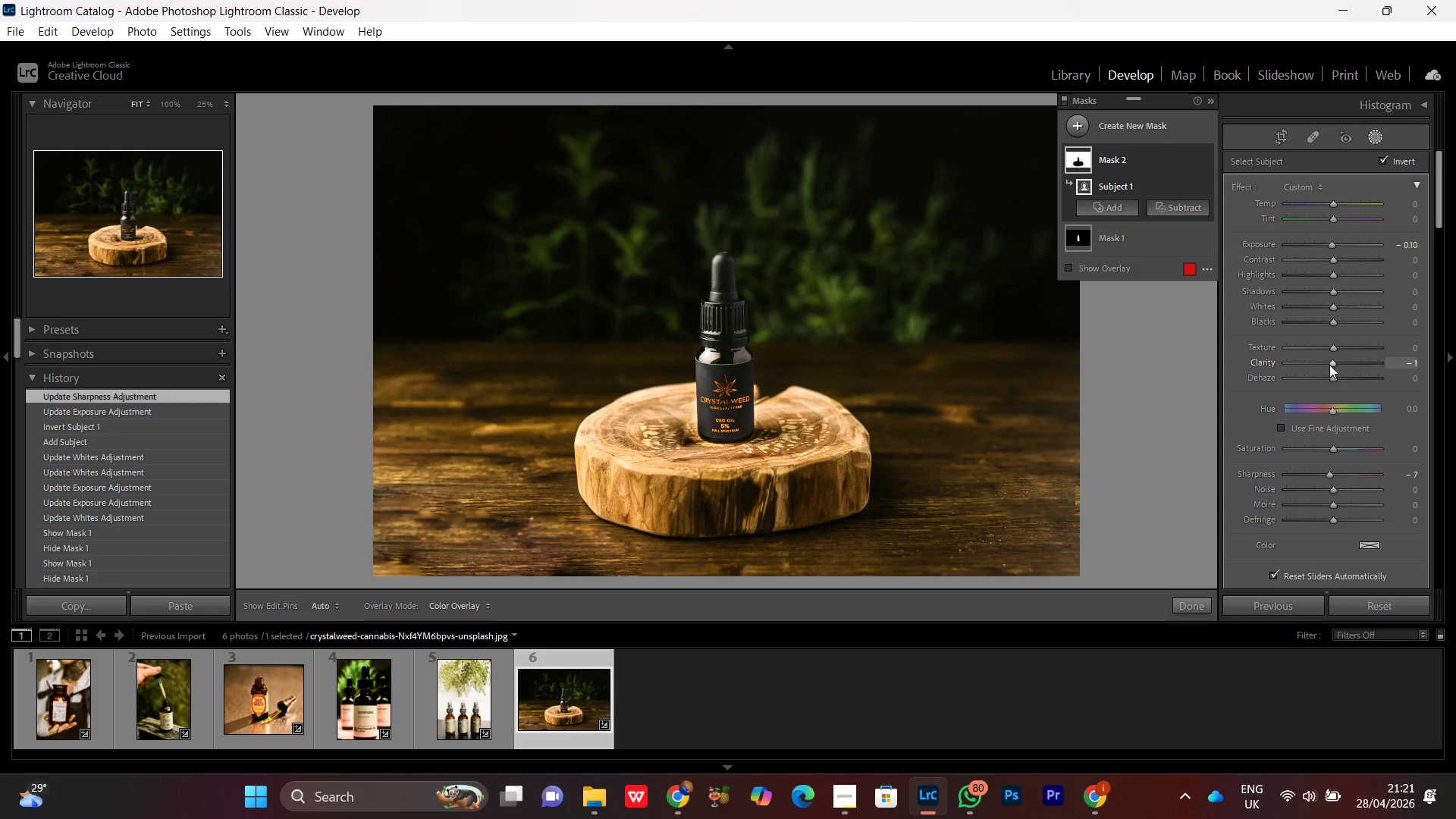 
scroll: coordinate [1329, 365], scroll_direction: down, amount: 7.0
 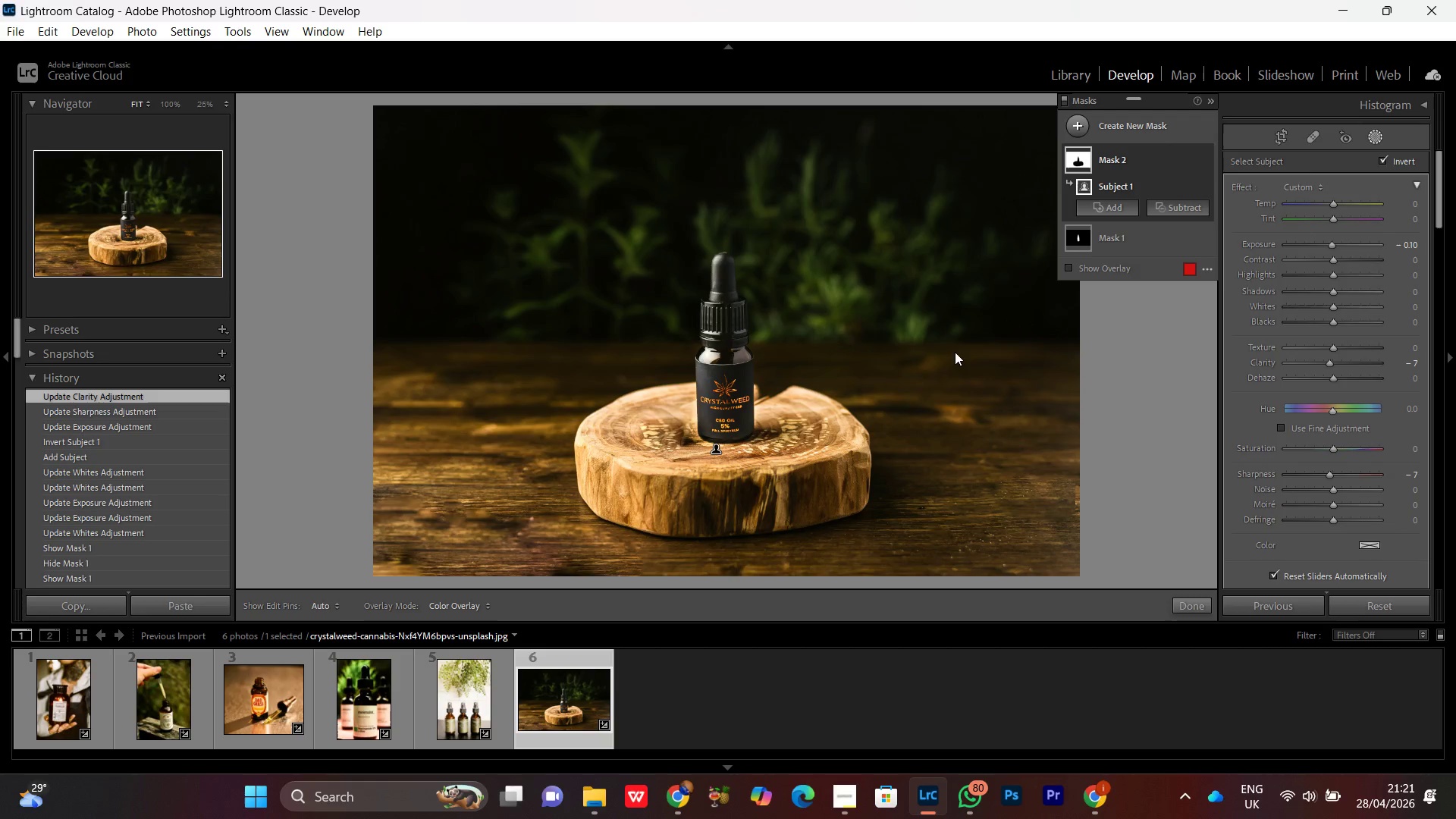 
wait(5.47)
 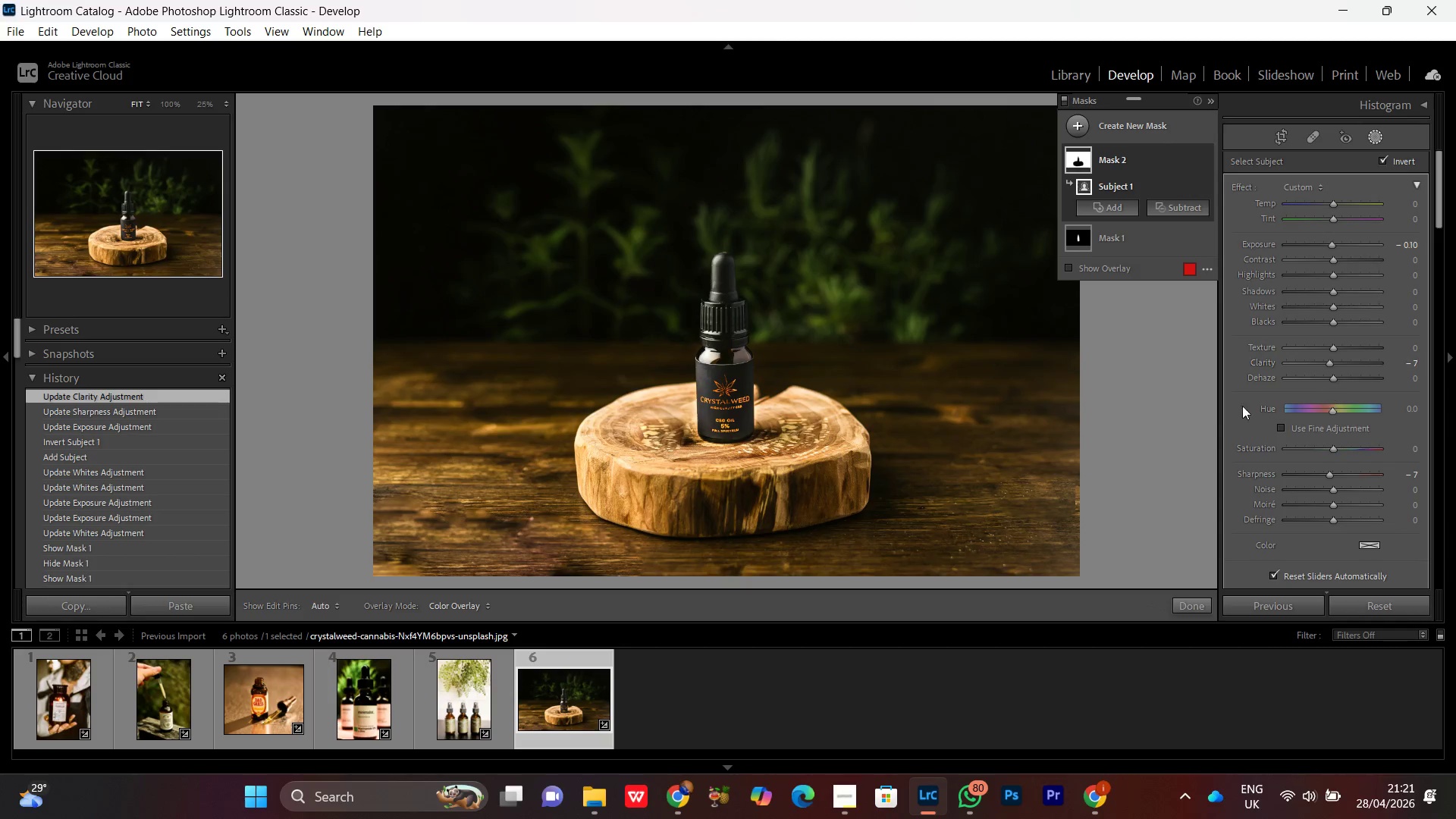 
left_click([1375, 137])
 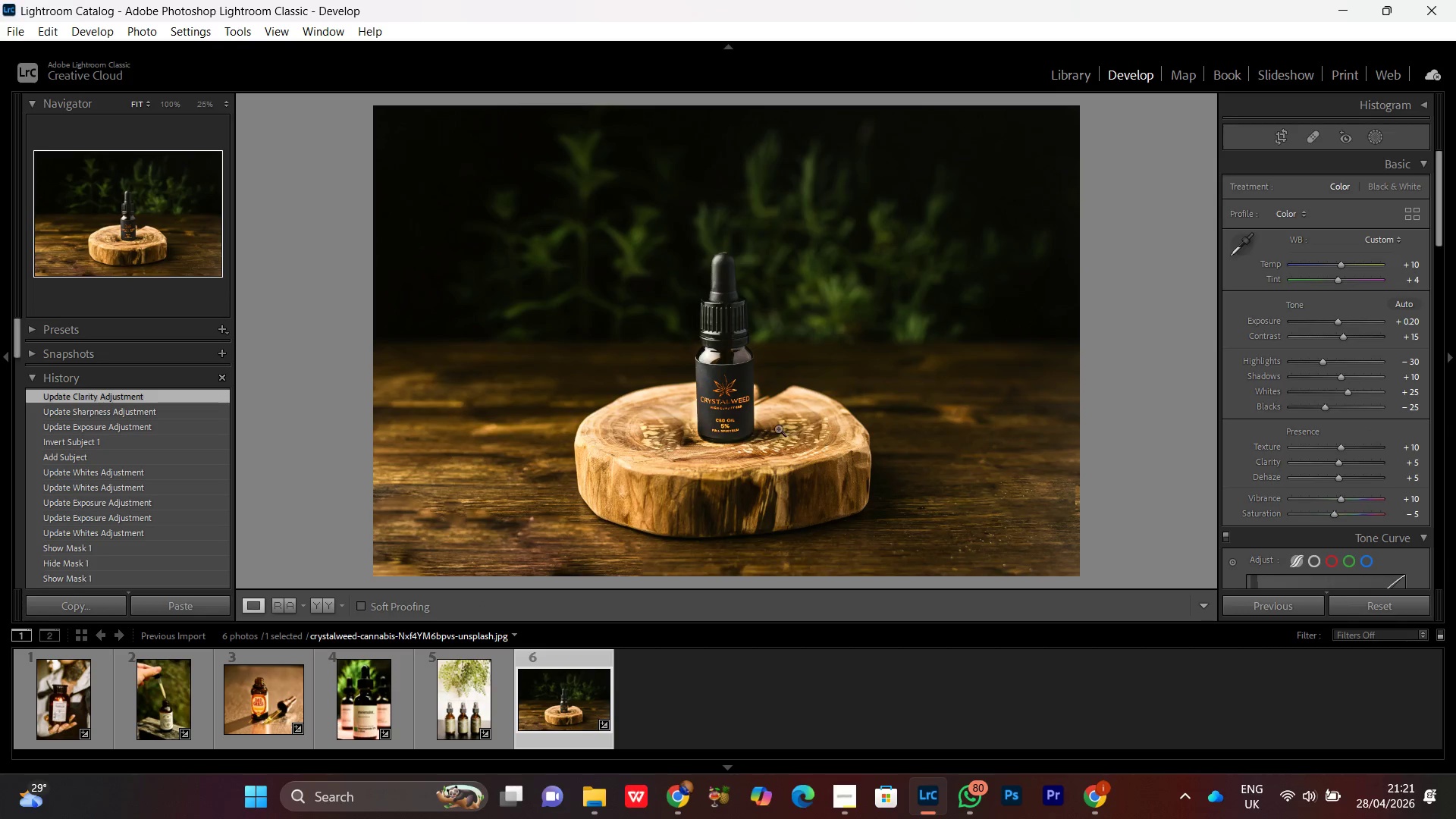 
left_click([730, 383])
 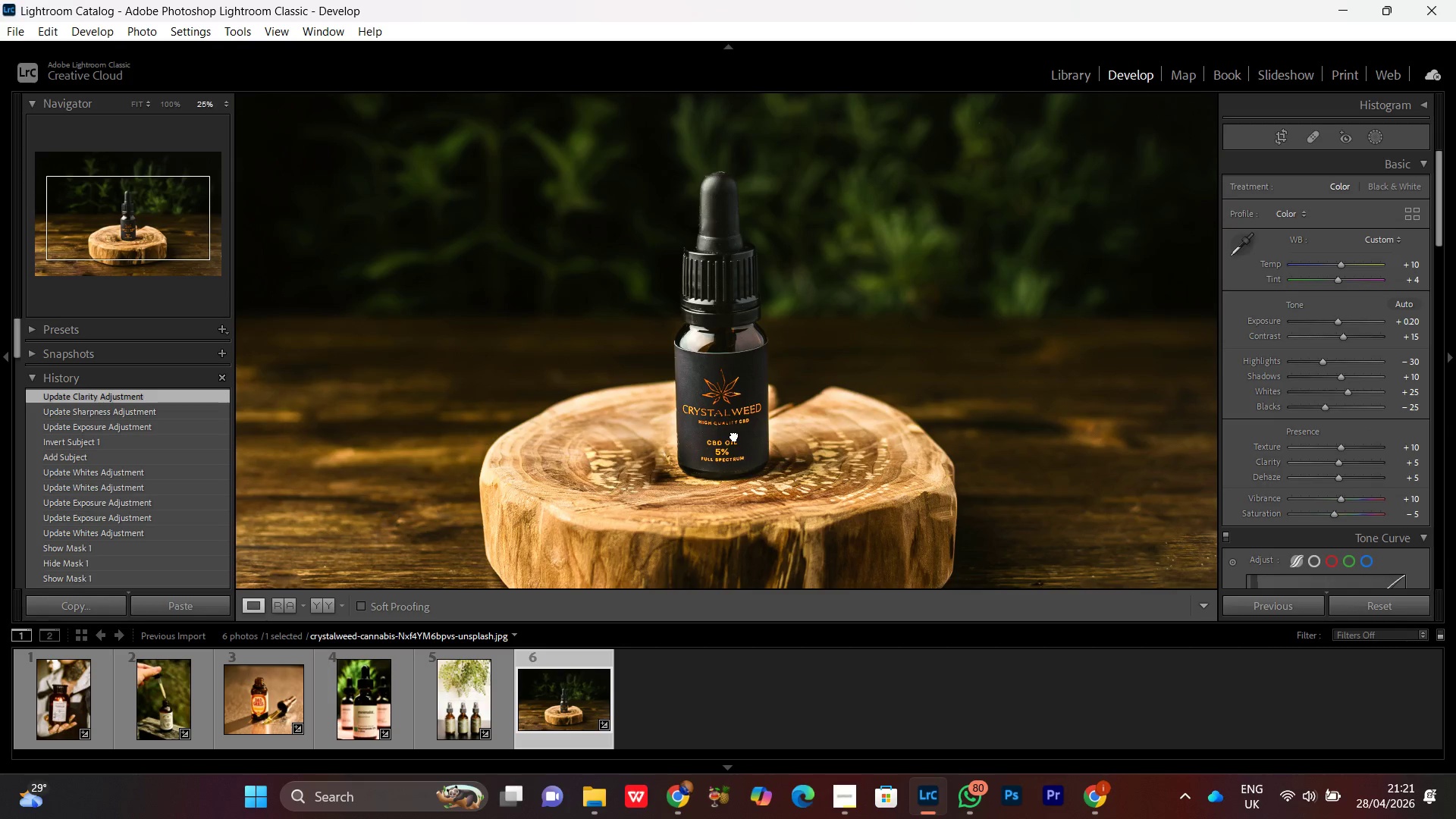 
double_click([734, 435])
 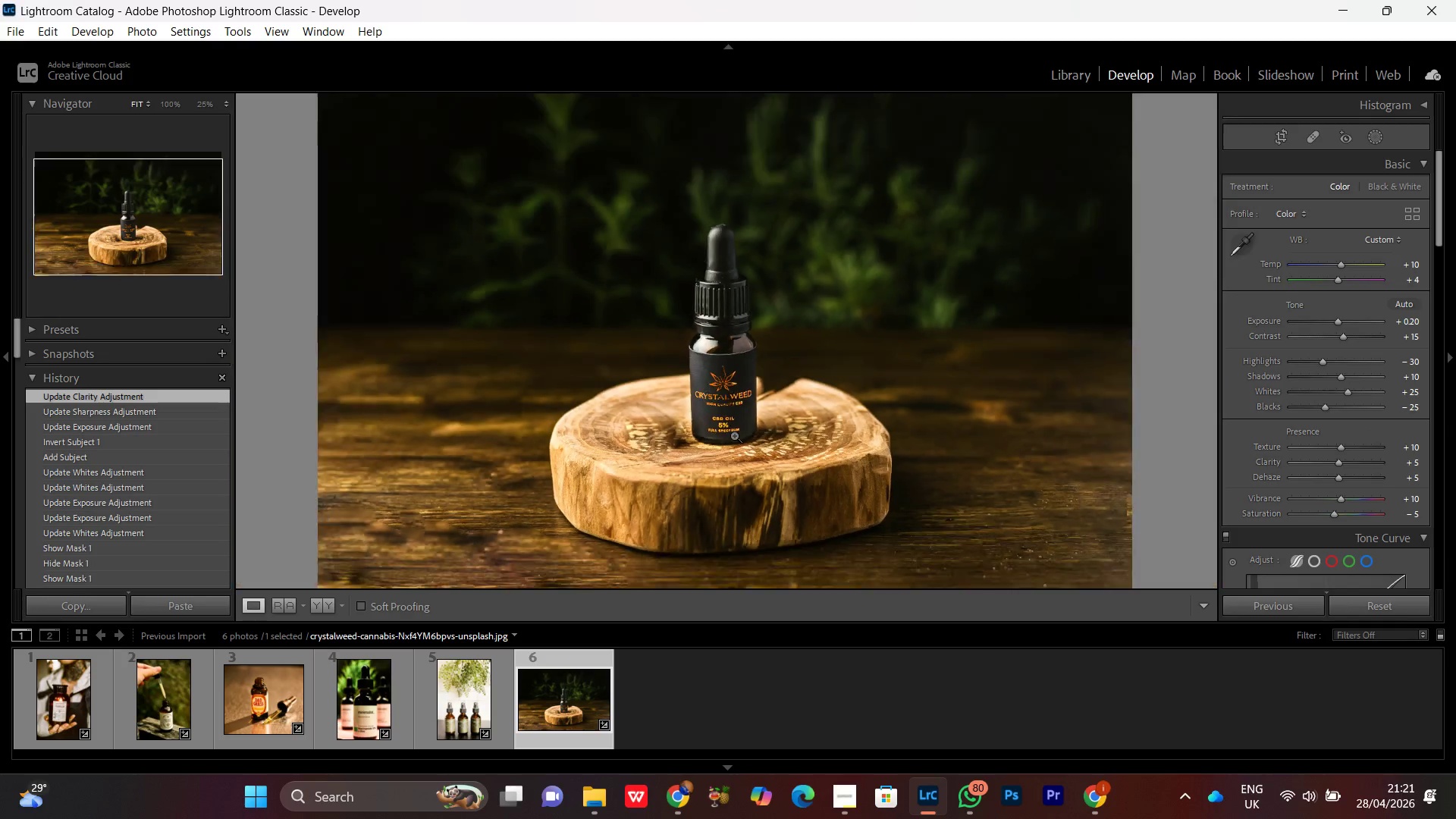 
double_click([734, 435])
 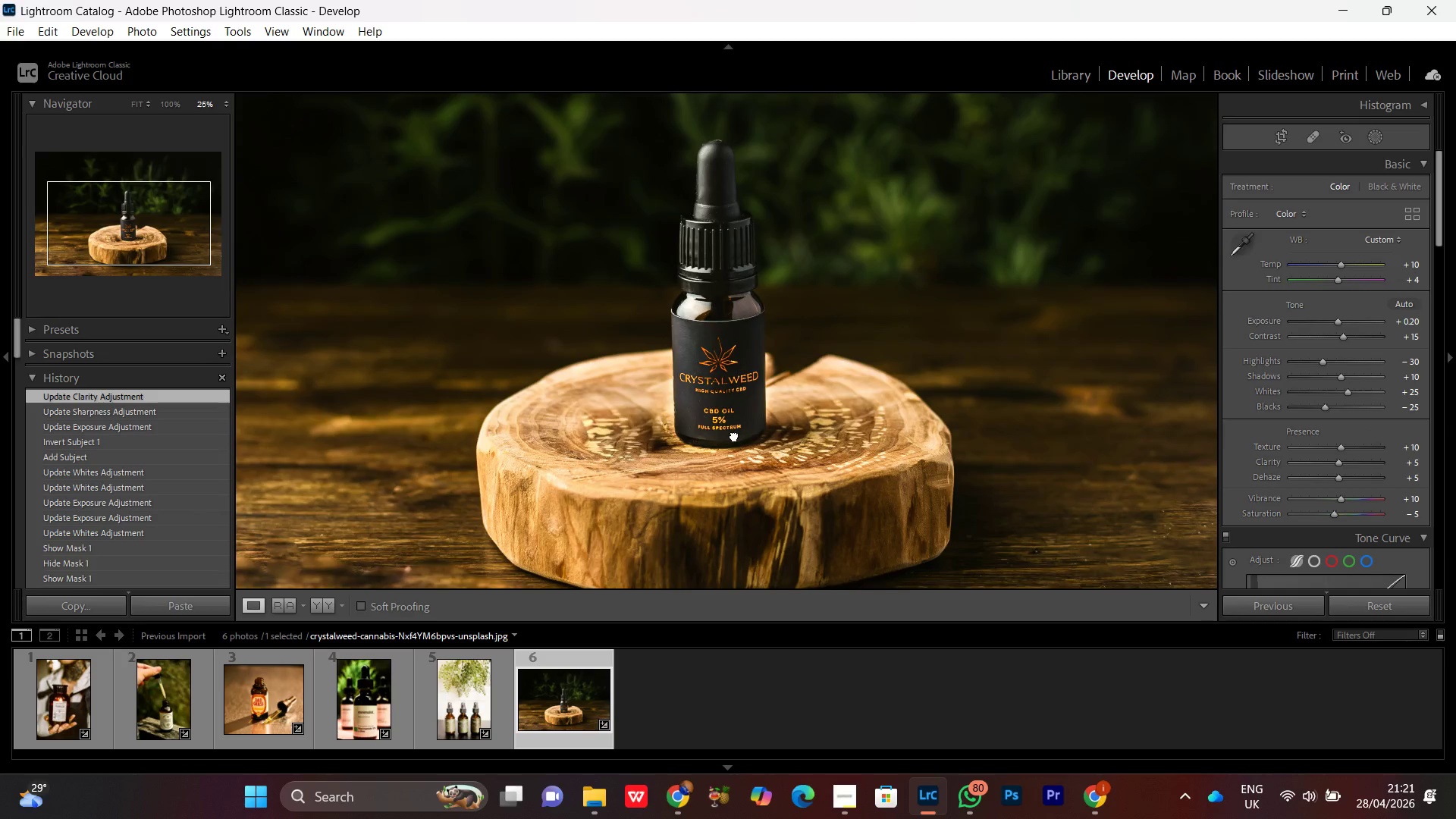 
triple_click([734, 435])
 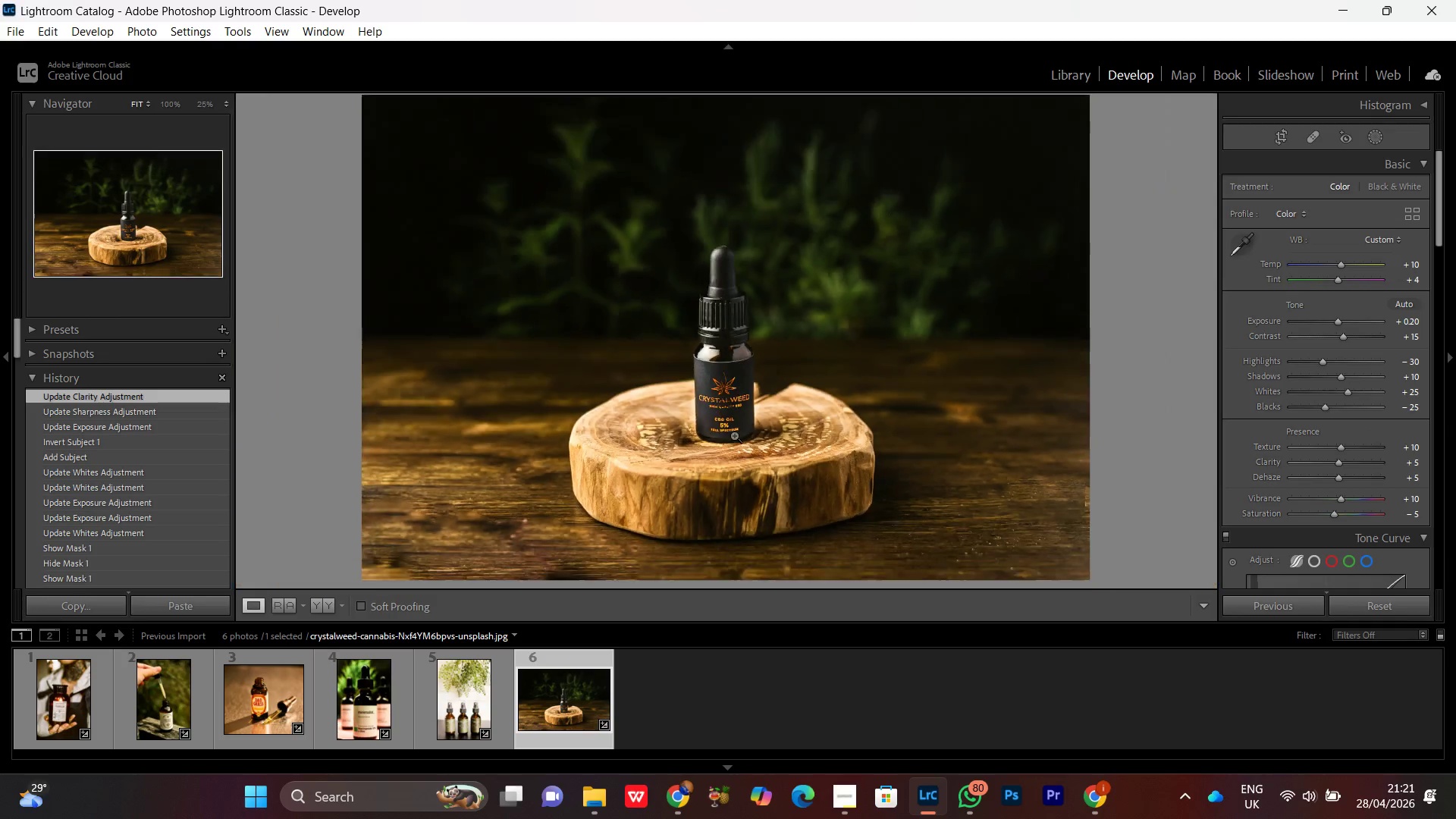 
triple_click([734, 435])
 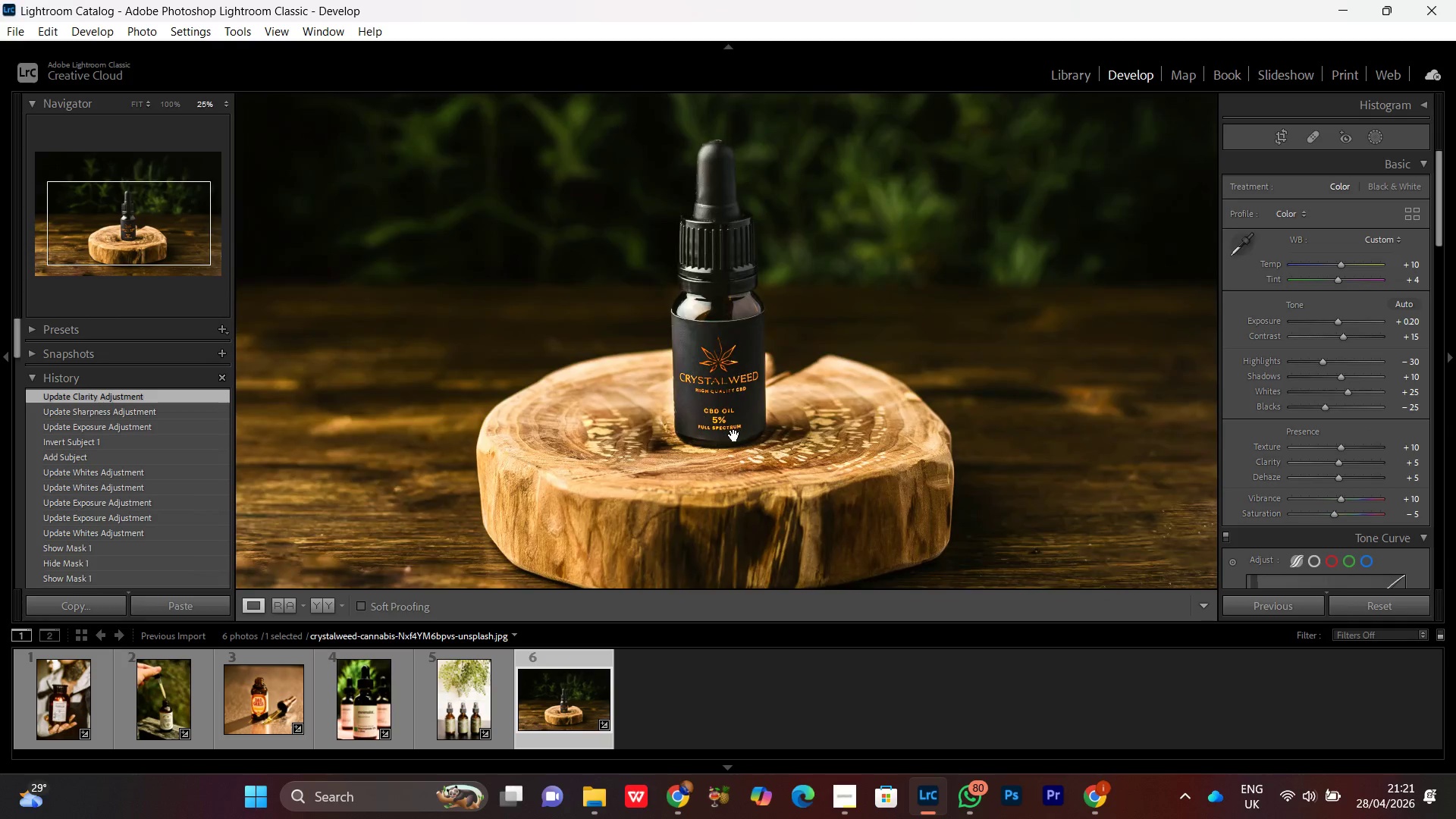 
left_click([734, 435])
 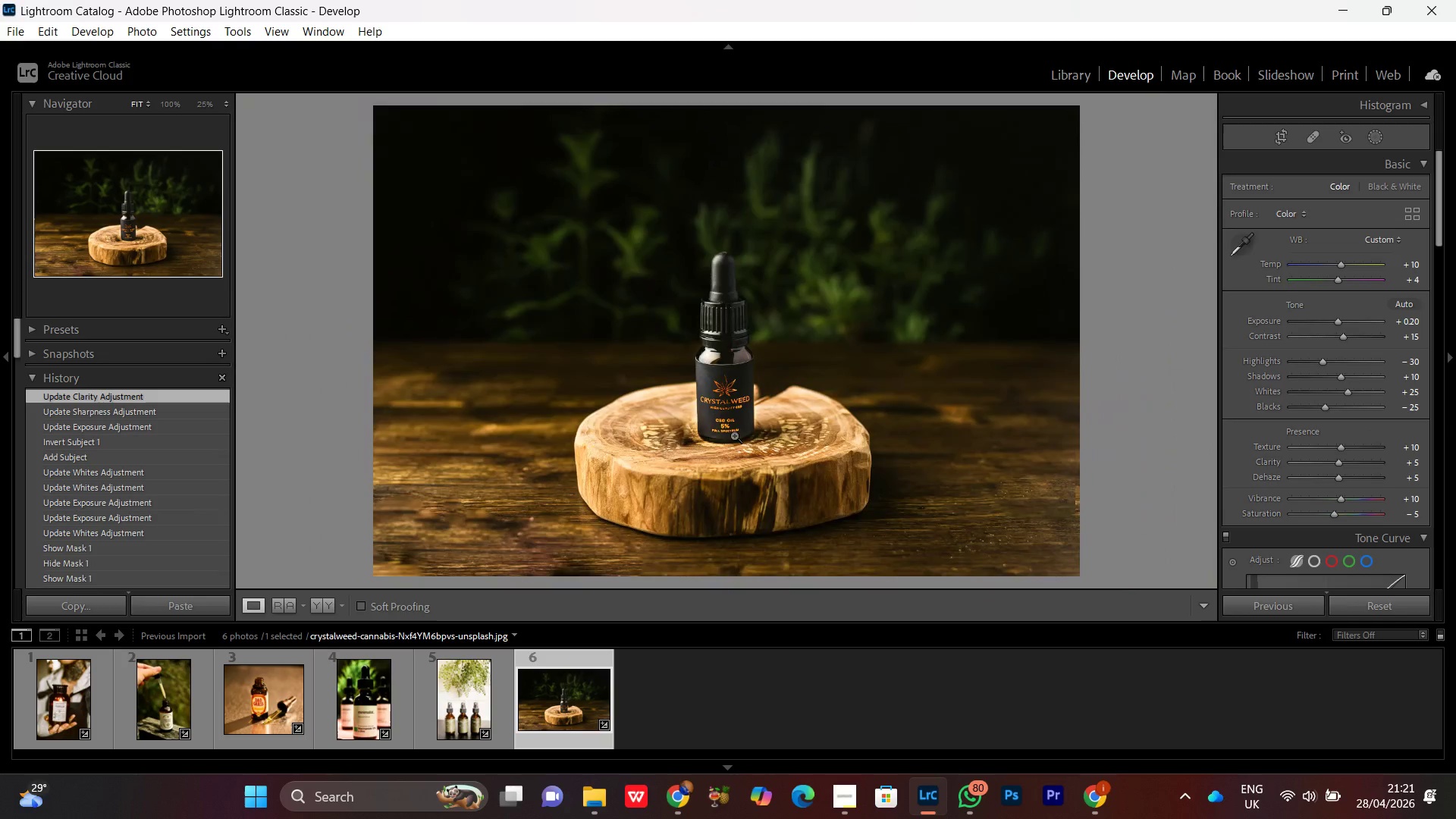 
left_click([734, 435])
 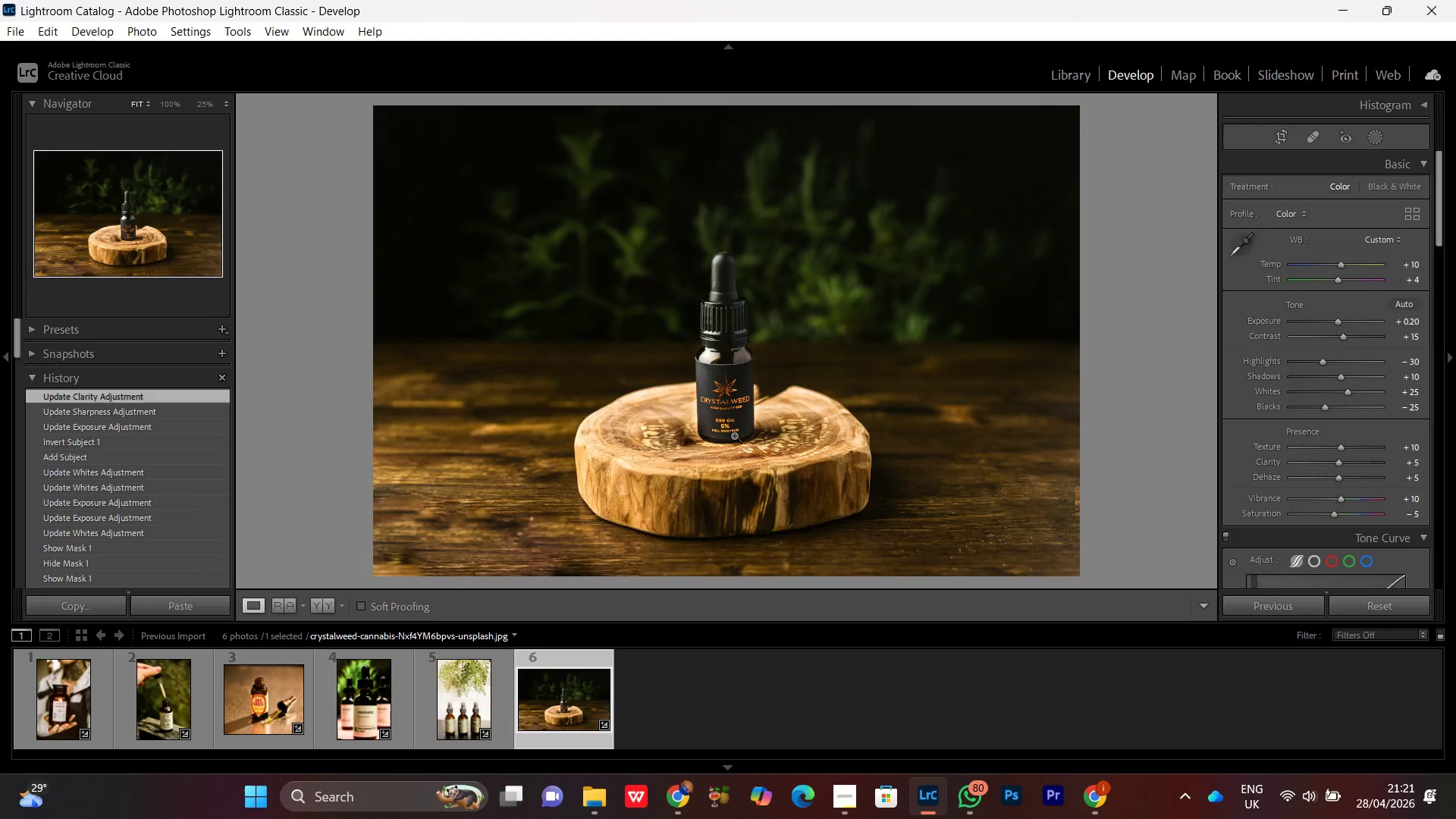 
double_click([734, 435])
 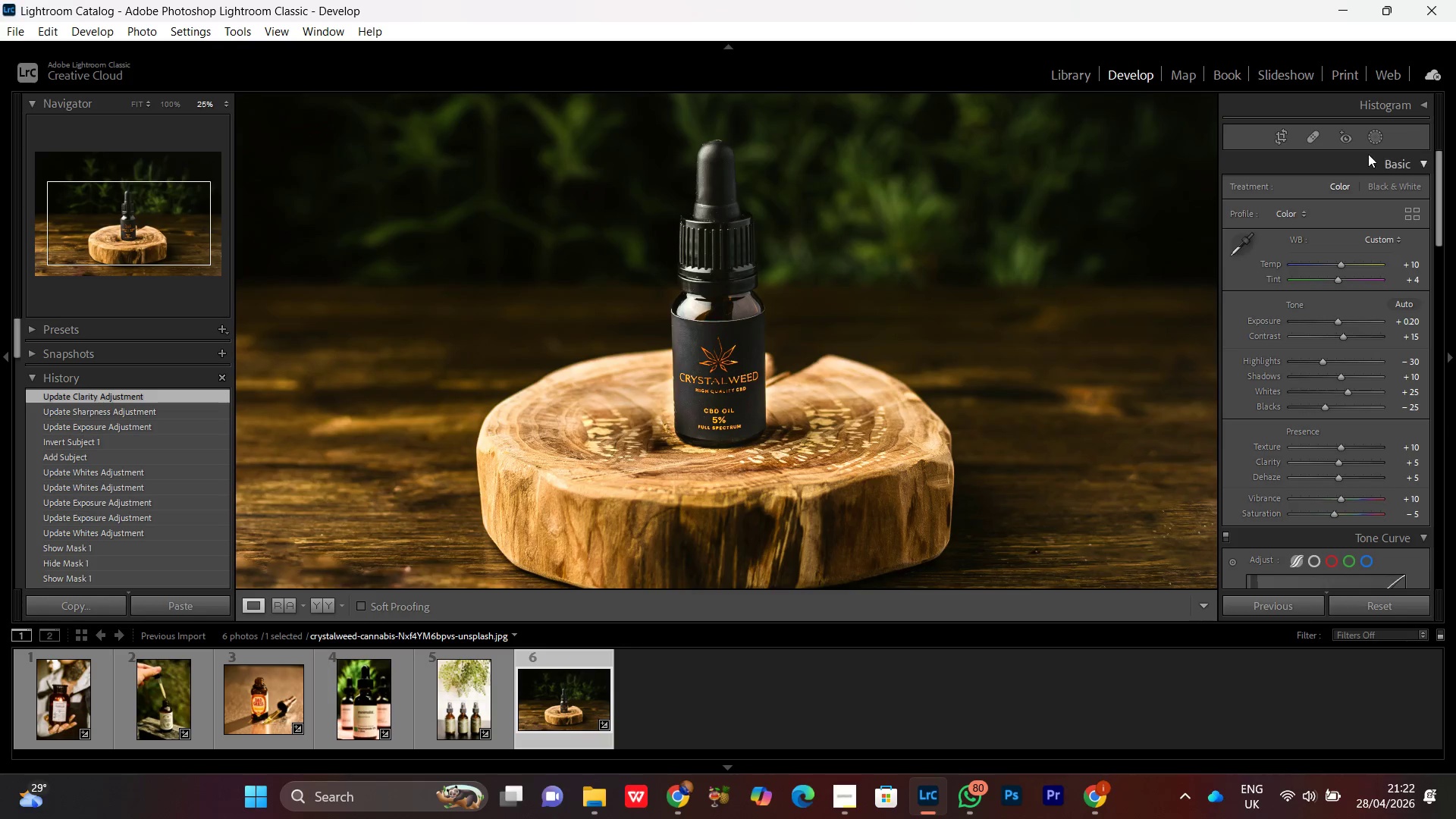 
left_click([1371, 140])
 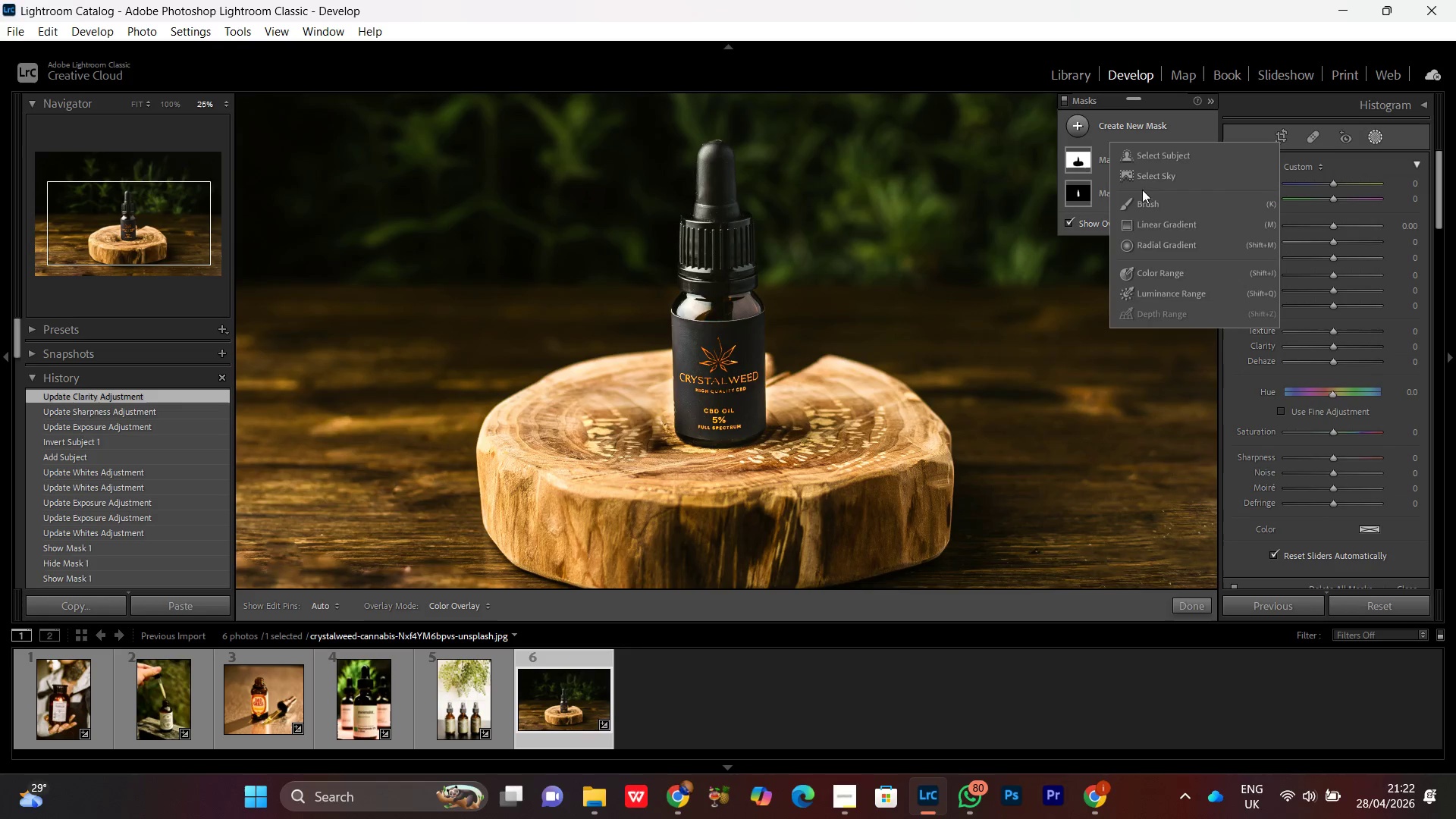 
left_click([1147, 206])
 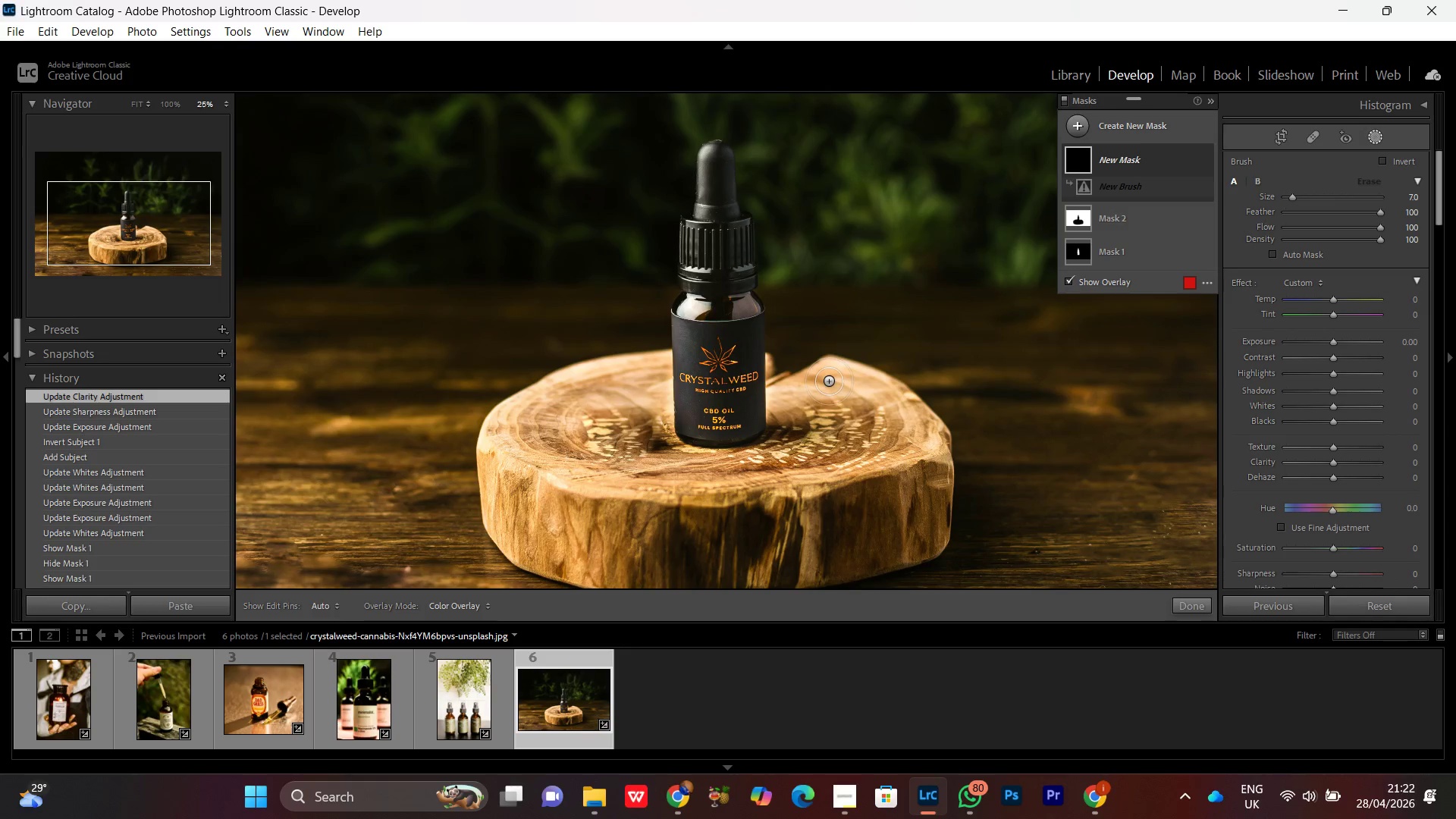 
key(Control+ControlRight)
 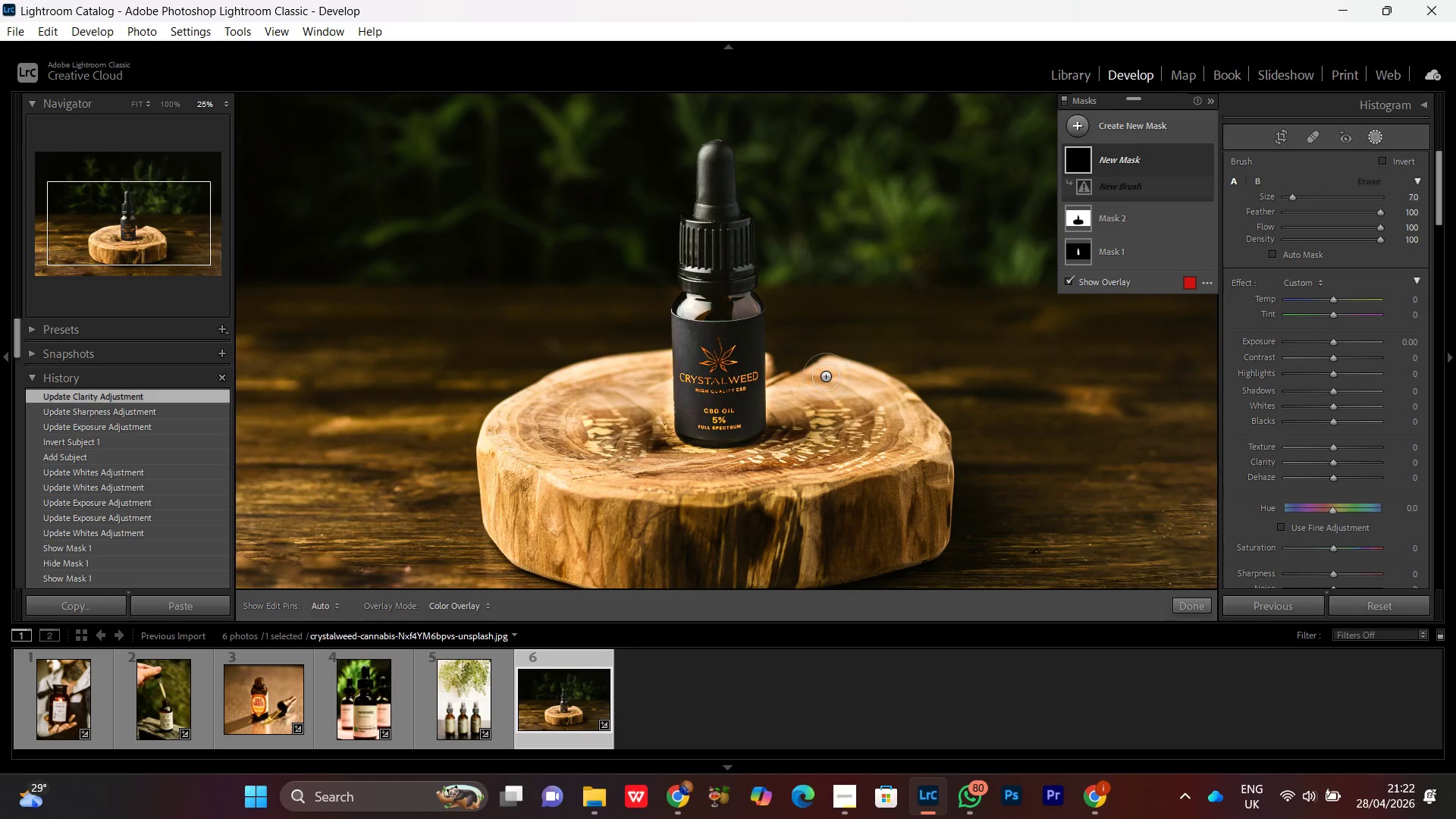 
key(Control+Equal)
 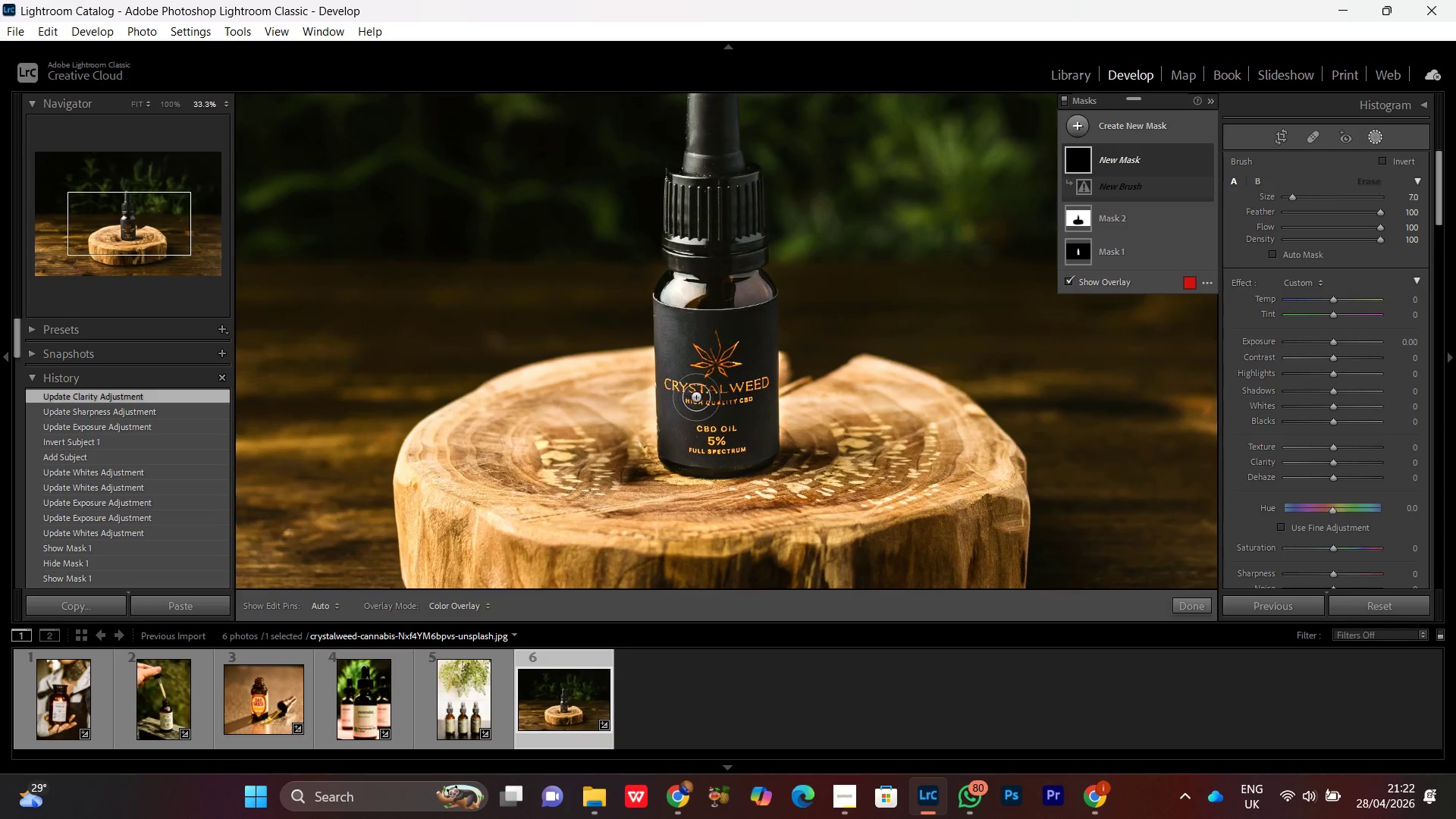 
key(Control+Equal)
 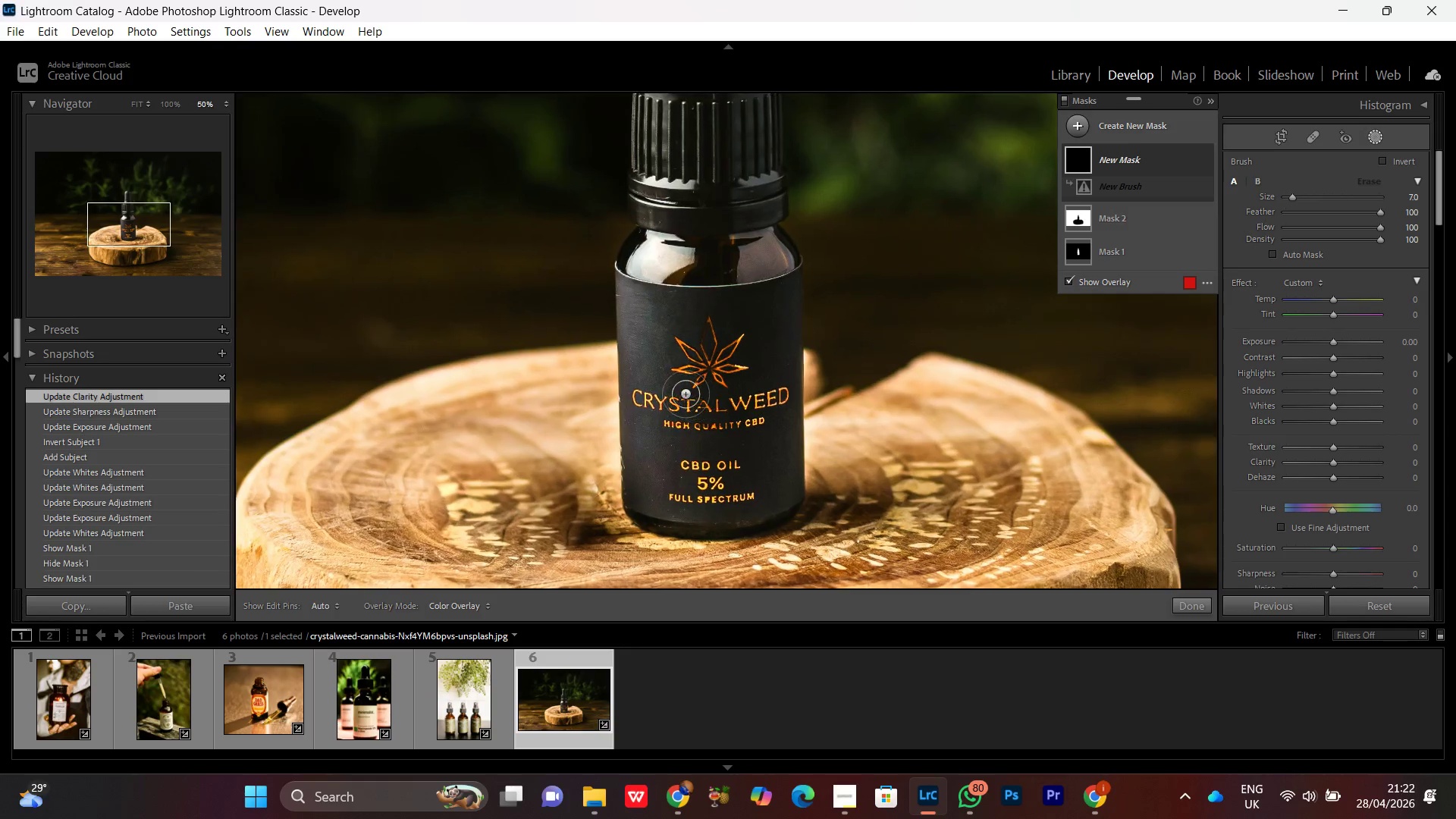 
key(Control+Equal)
 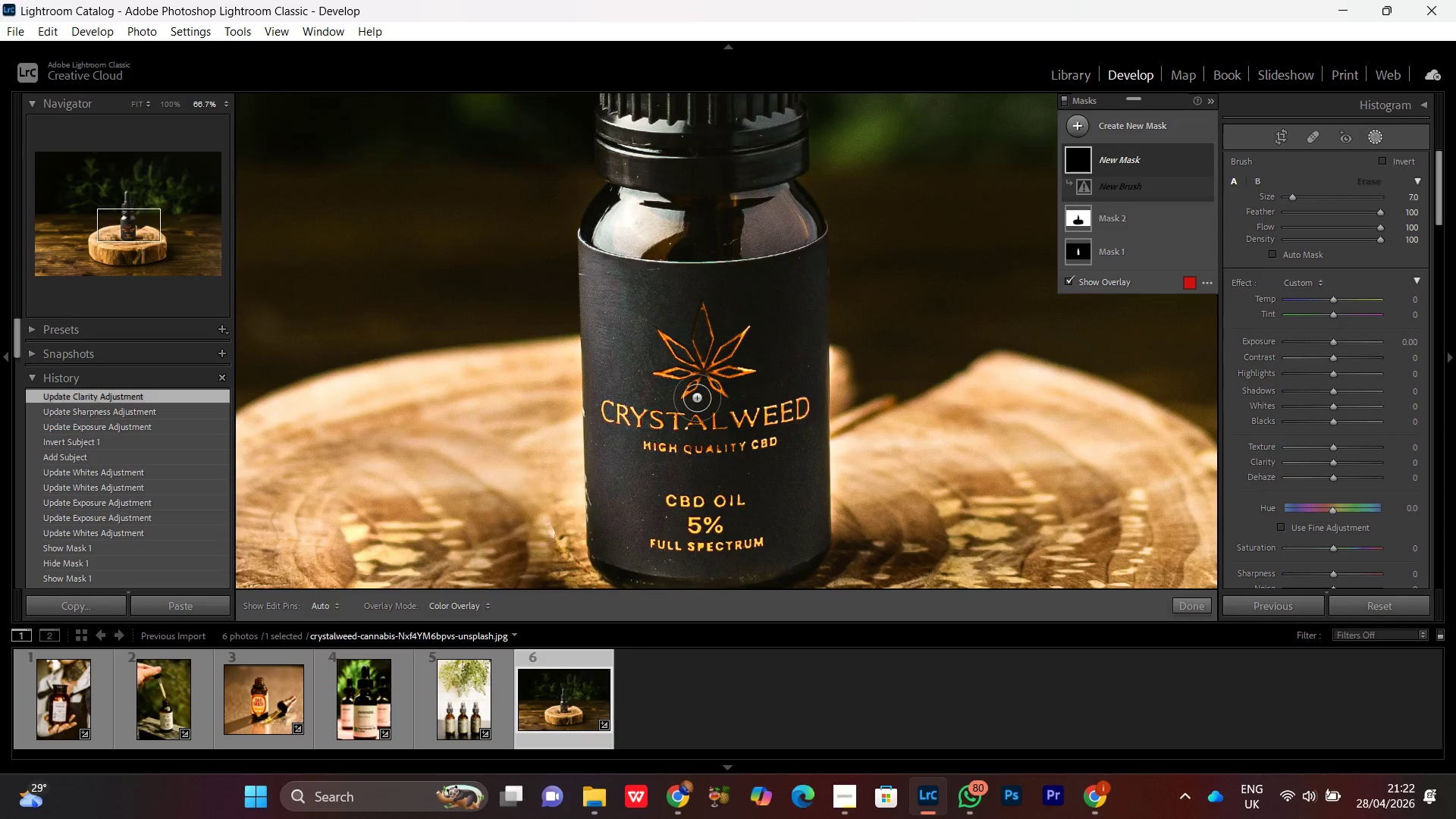 
key(Control+Equal)
 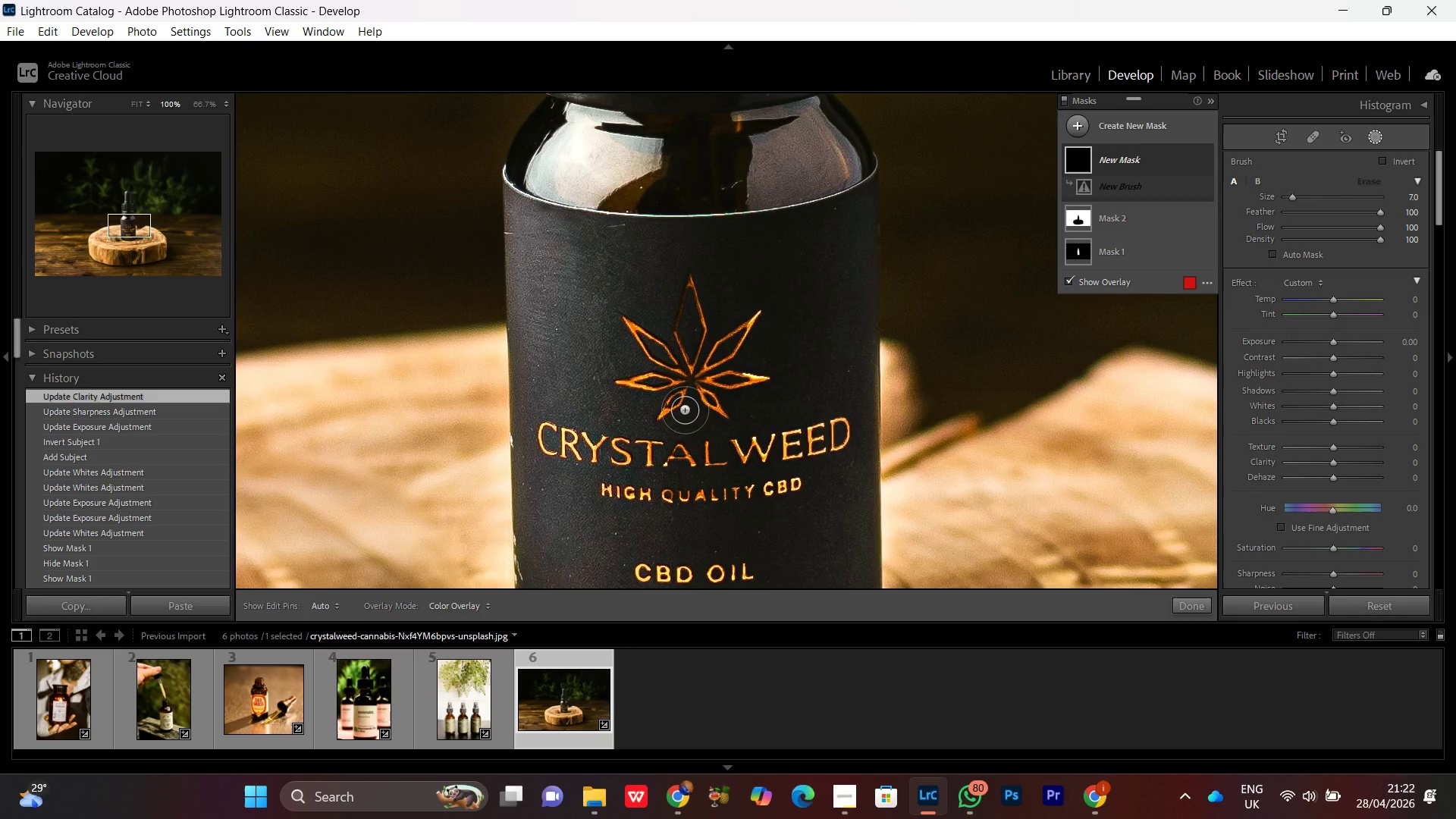 
hold_key(key=Space, duration=1.51)
 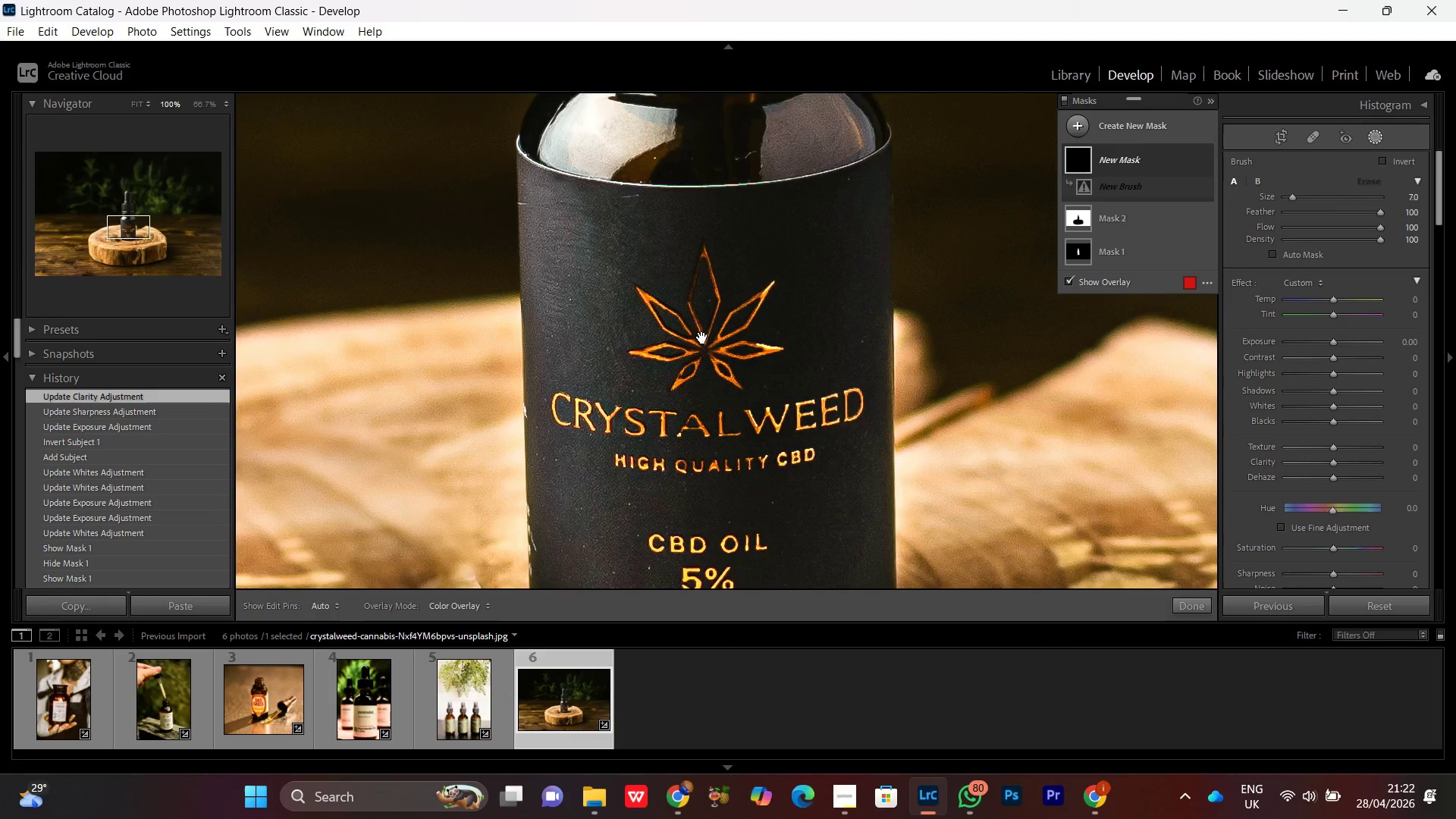 
left_click_drag(start_coordinate=[644, 437], to_coordinate=[673, 513])
 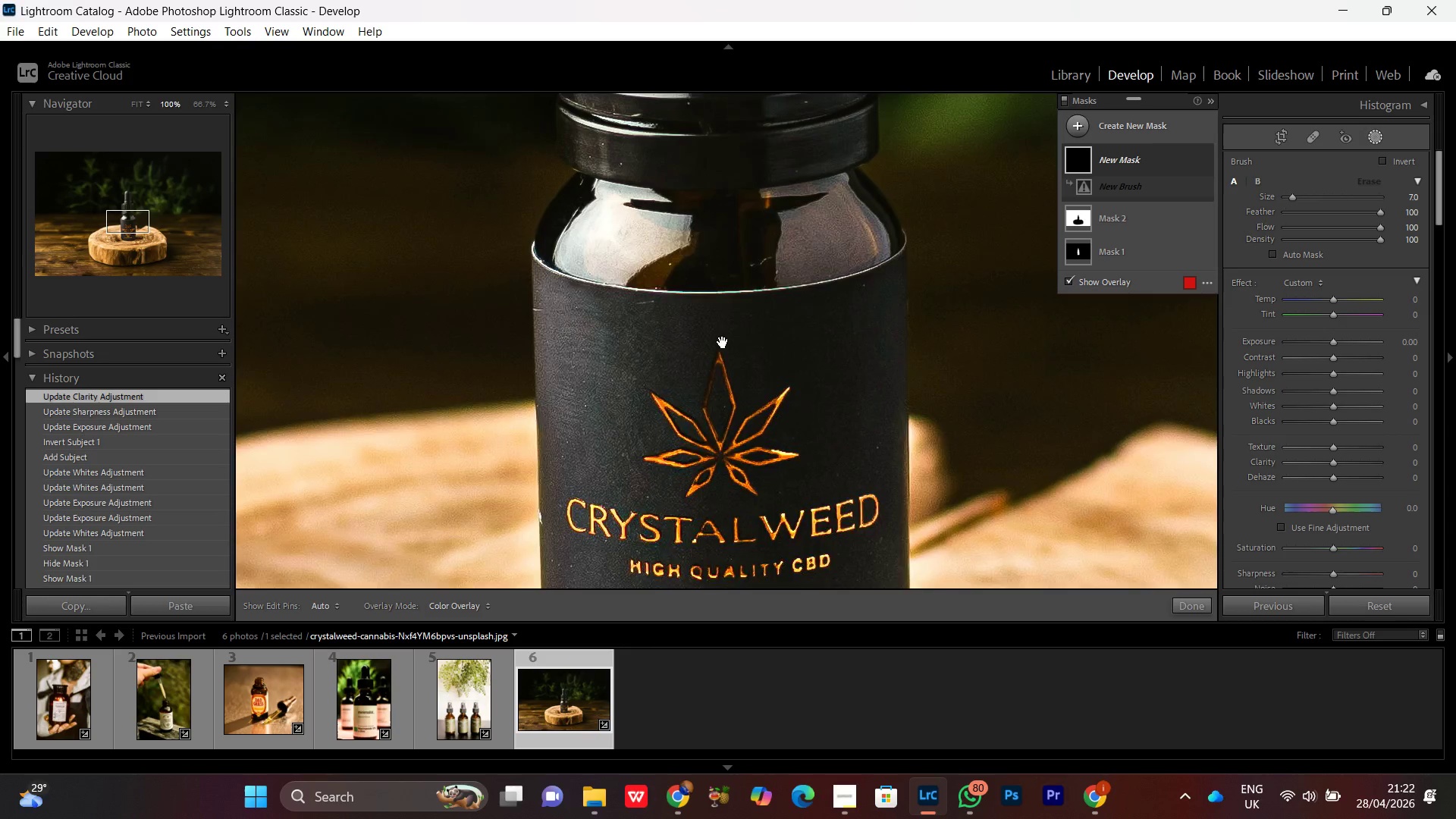 
left_click_drag(start_coordinate=[723, 334], to_coordinate=[709, 240])
 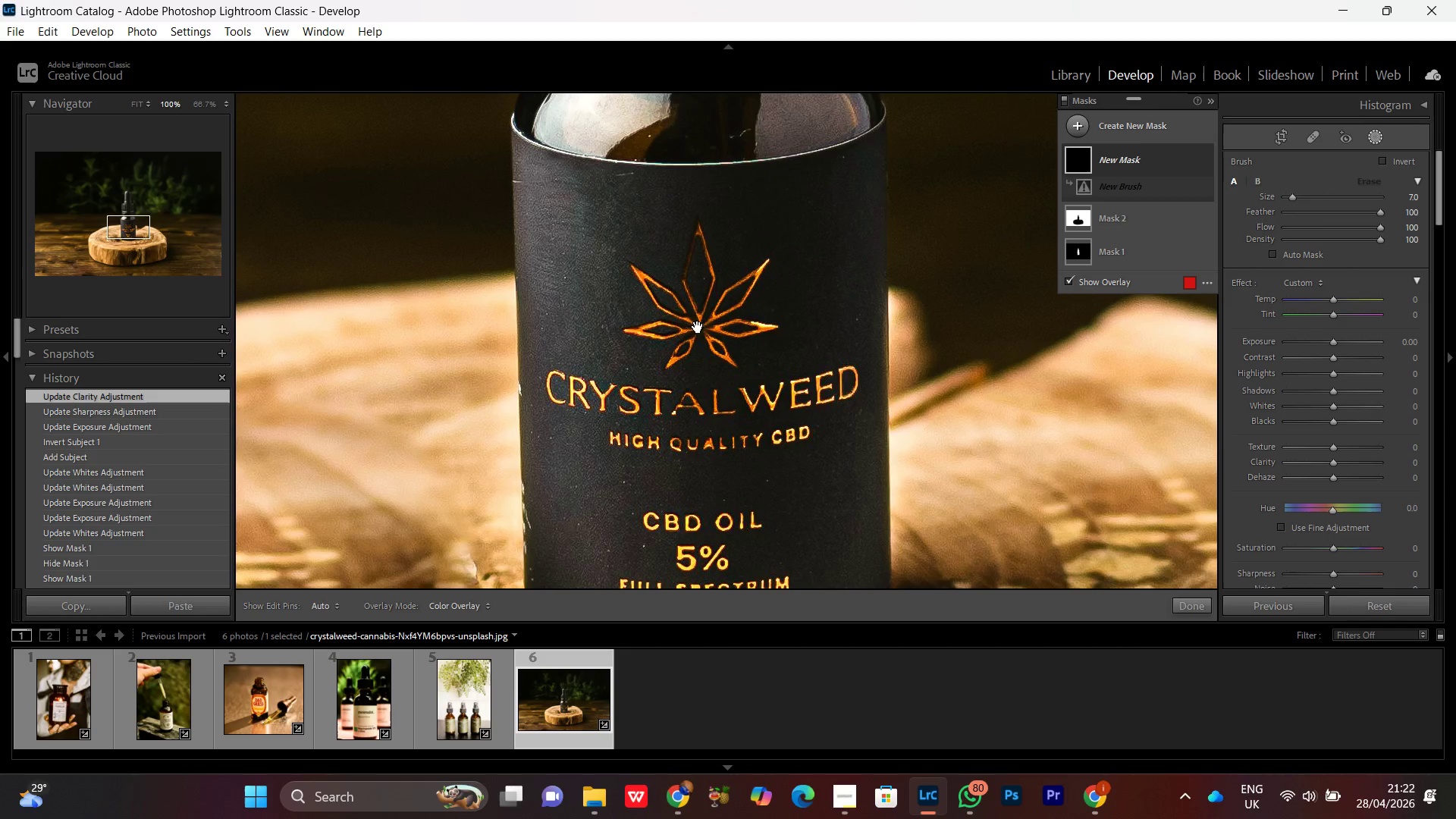 
hold_key(key=Space, duration=0.86)
 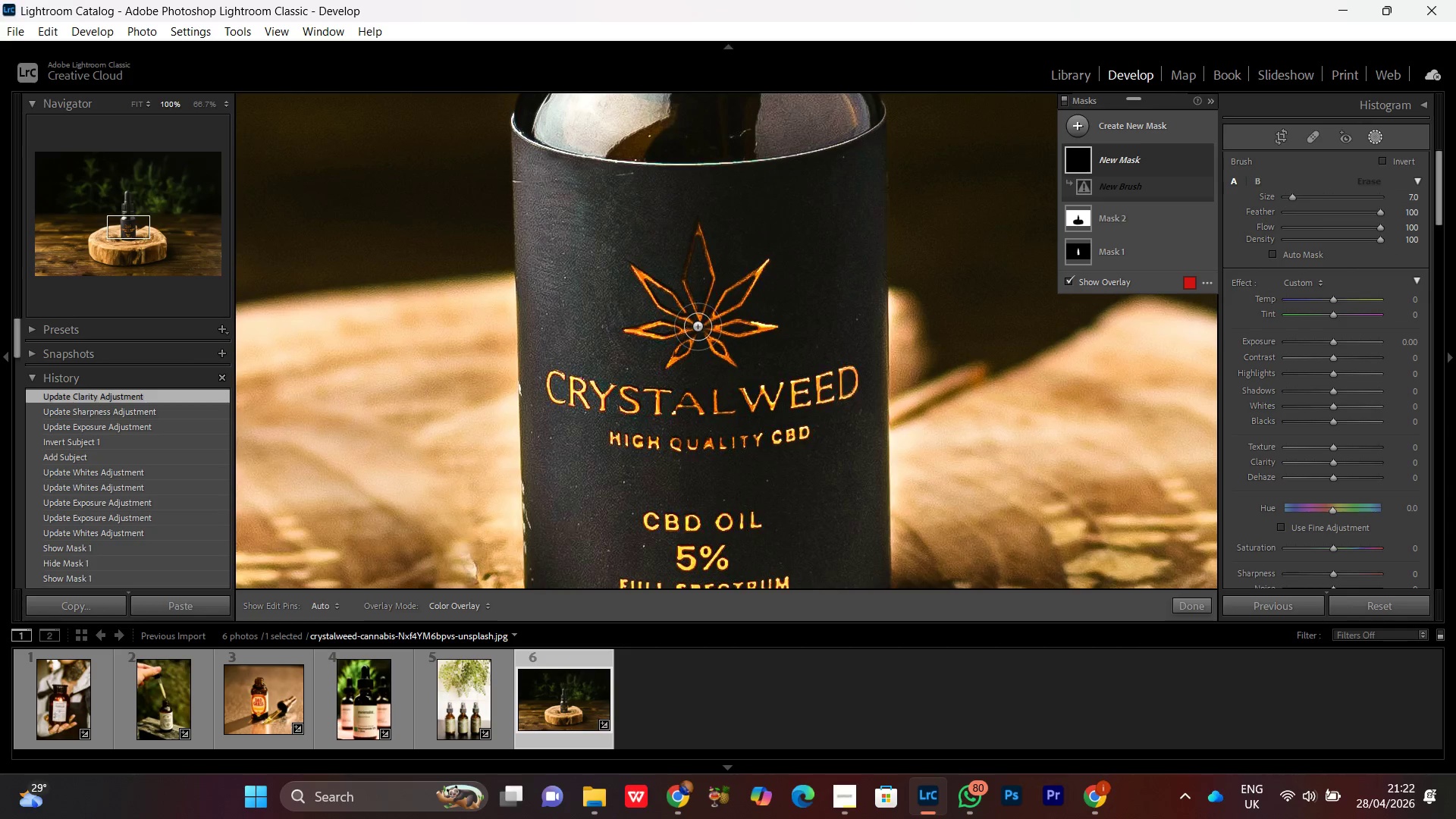 
left_click_drag(start_coordinate=[708, 370], to_coordinate=[701, 336])
 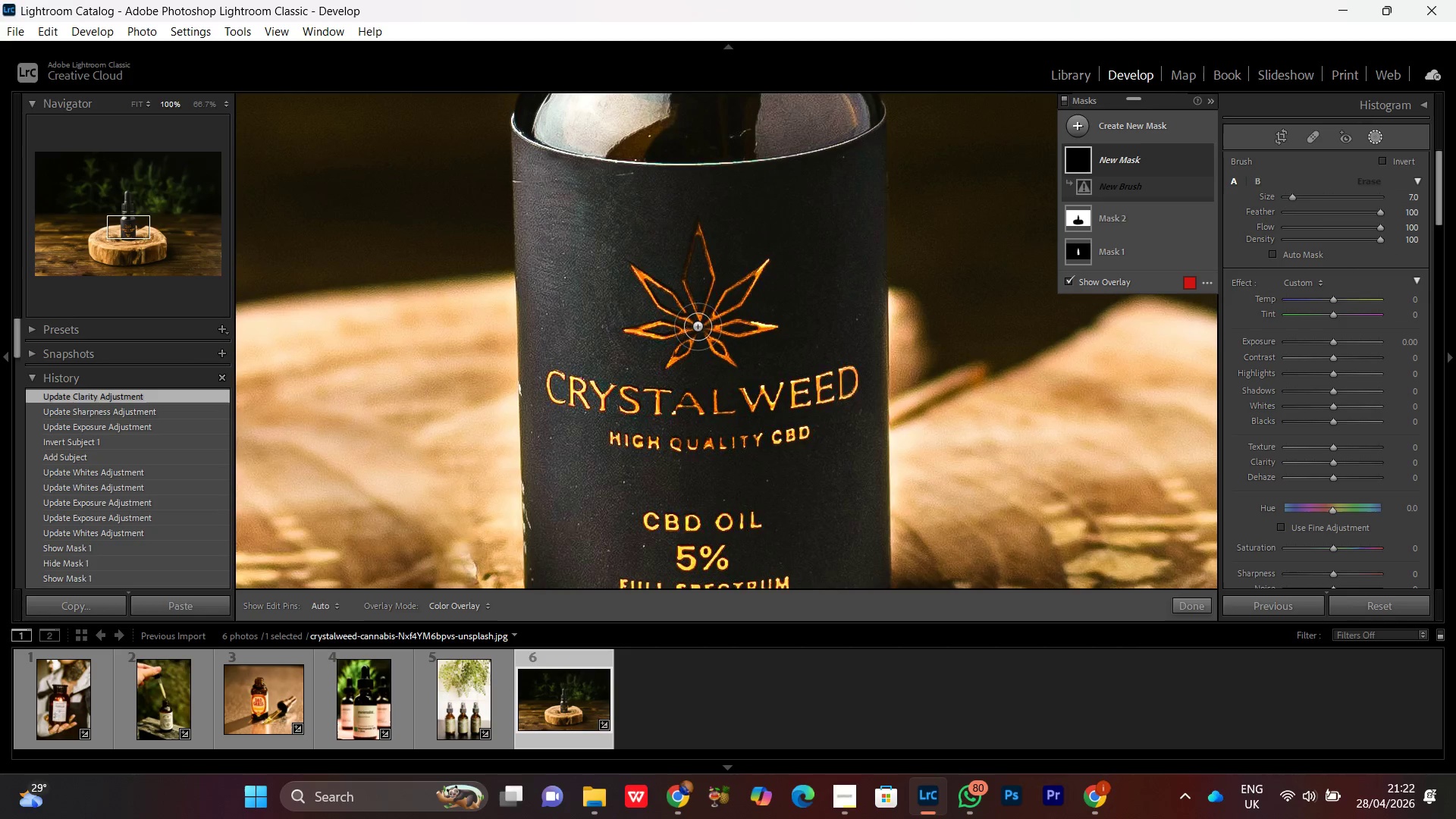 
key(Control+Equal)
 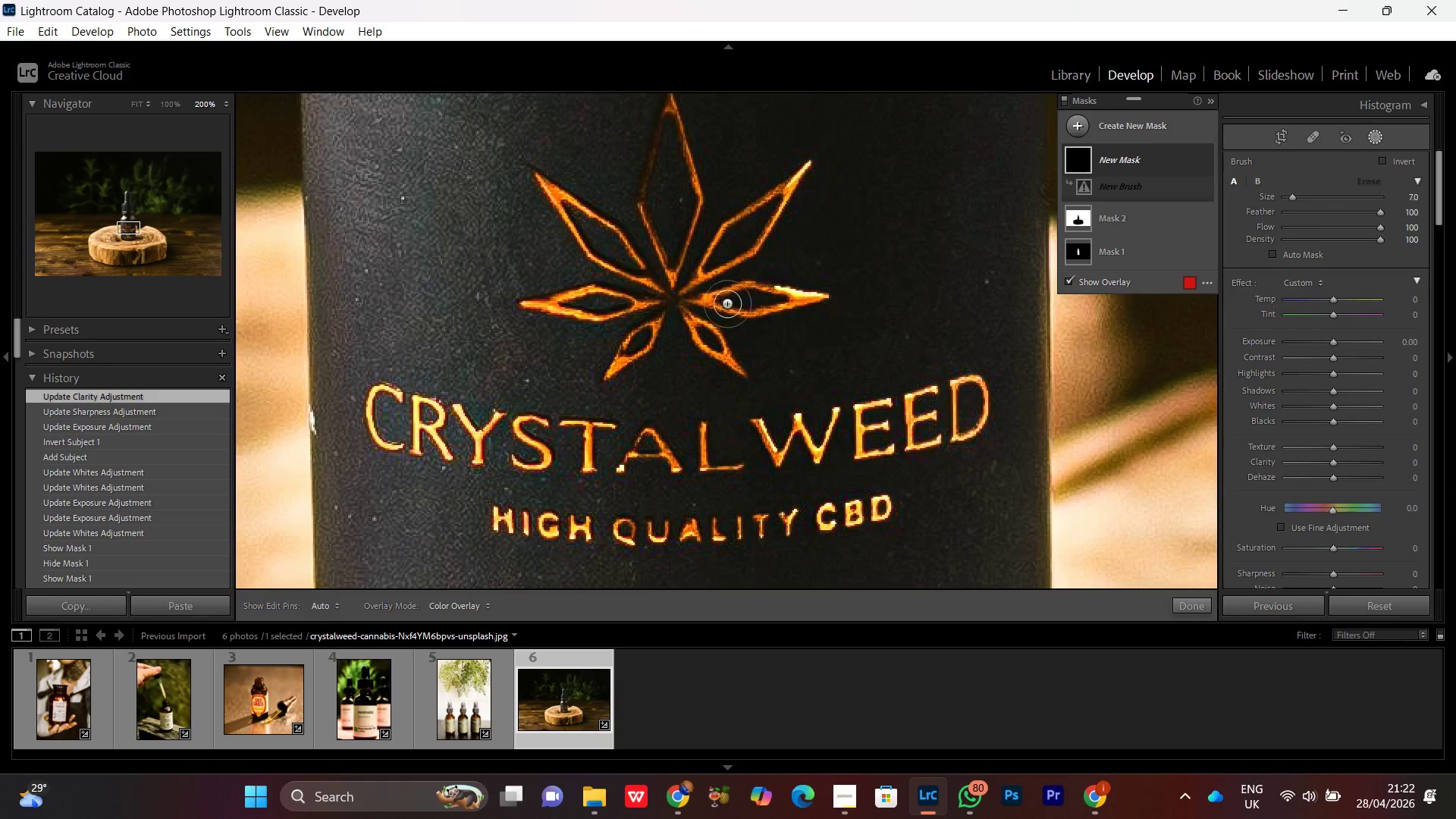 
key(Control+Minus)
 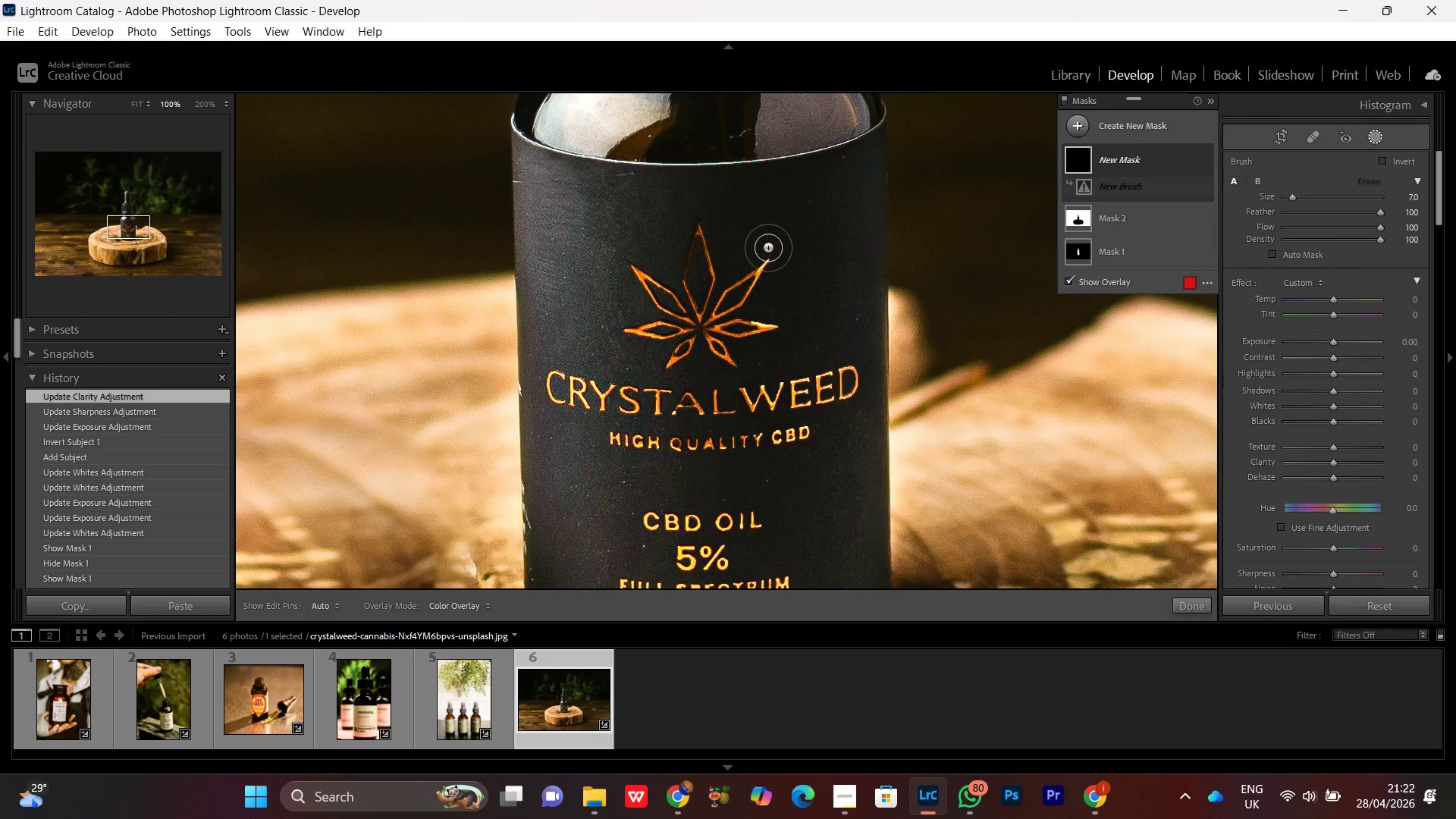 
left_click_drag(start_coordinate=[764, 239], to_coordinate=[637, 252])
 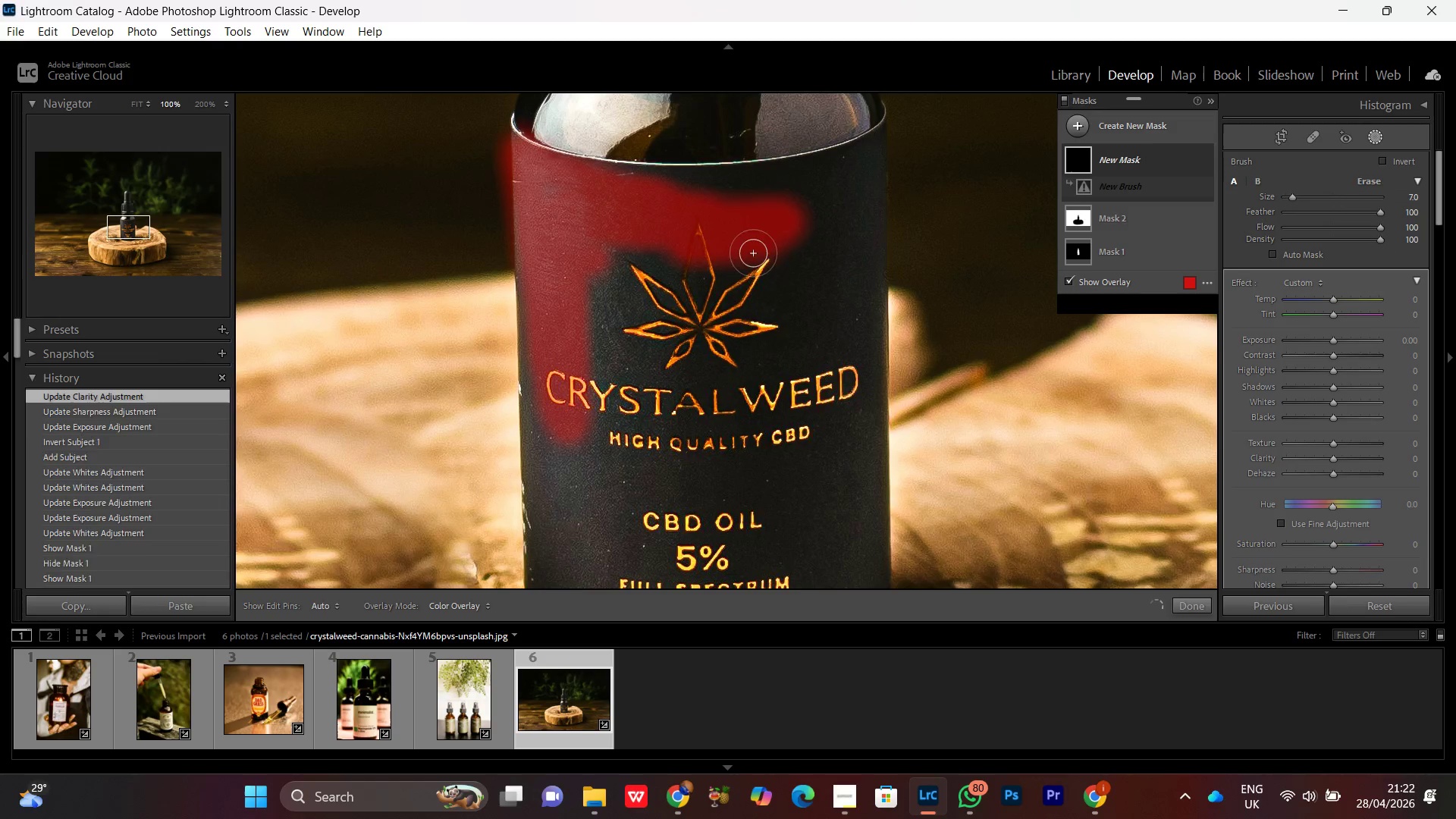 
left_click_drag(start_coordinate=[787, 266], to_coordinate=[843, 467])
 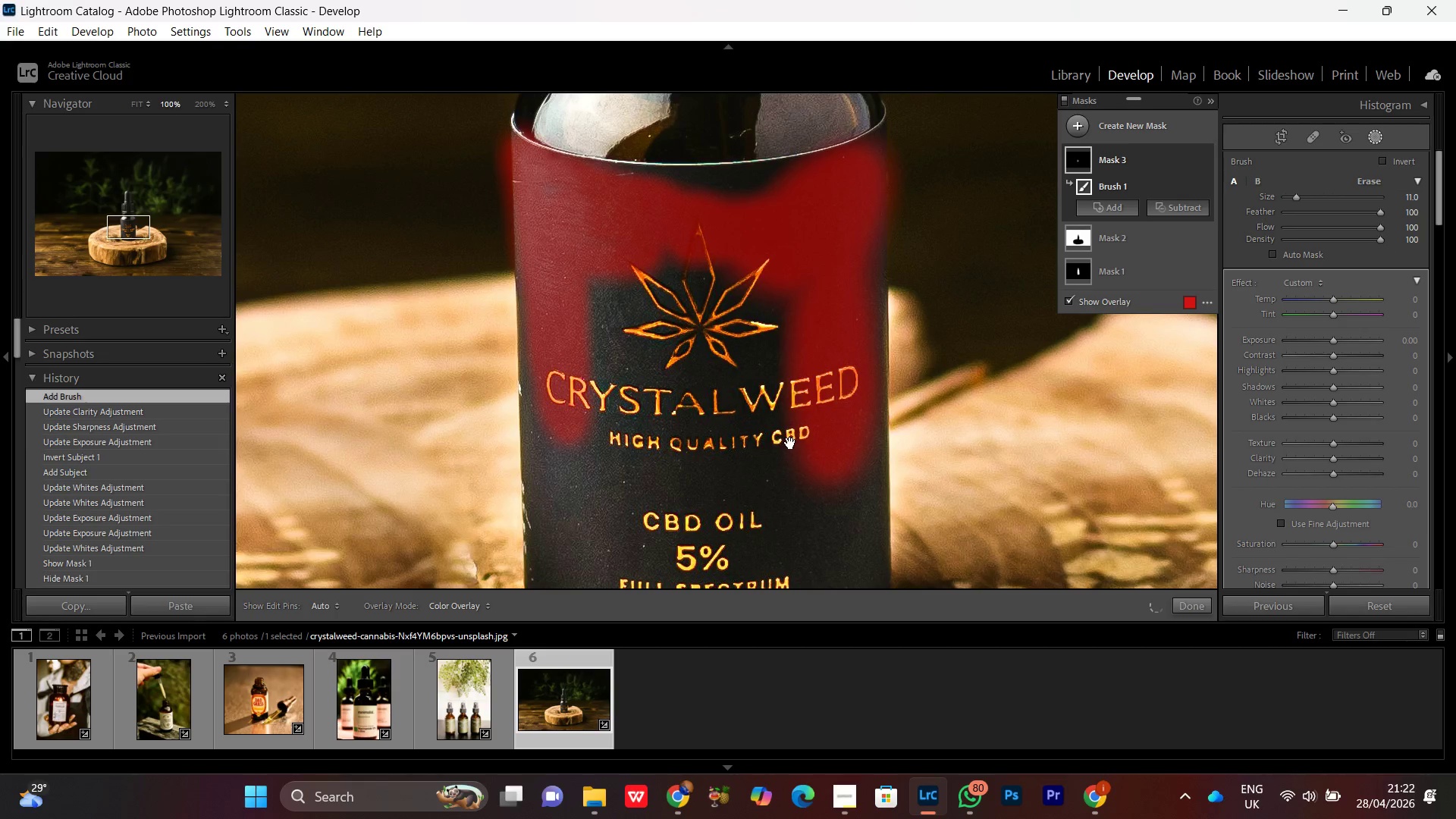 
scroll: coordinate [766, 250], scroll_direction: up, amount: 5.0
 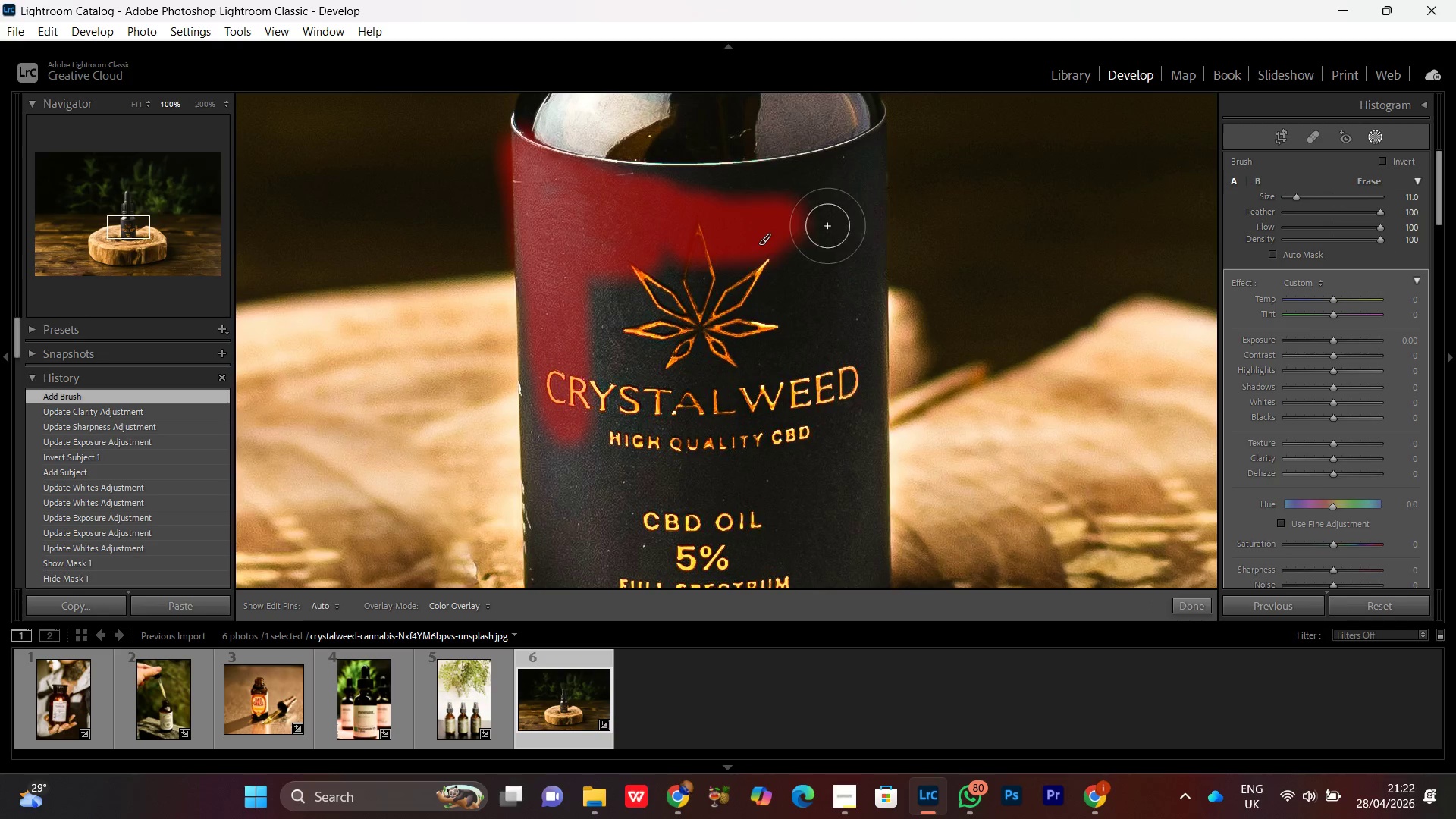 
hold_key(key=Space, duration=0.92)
 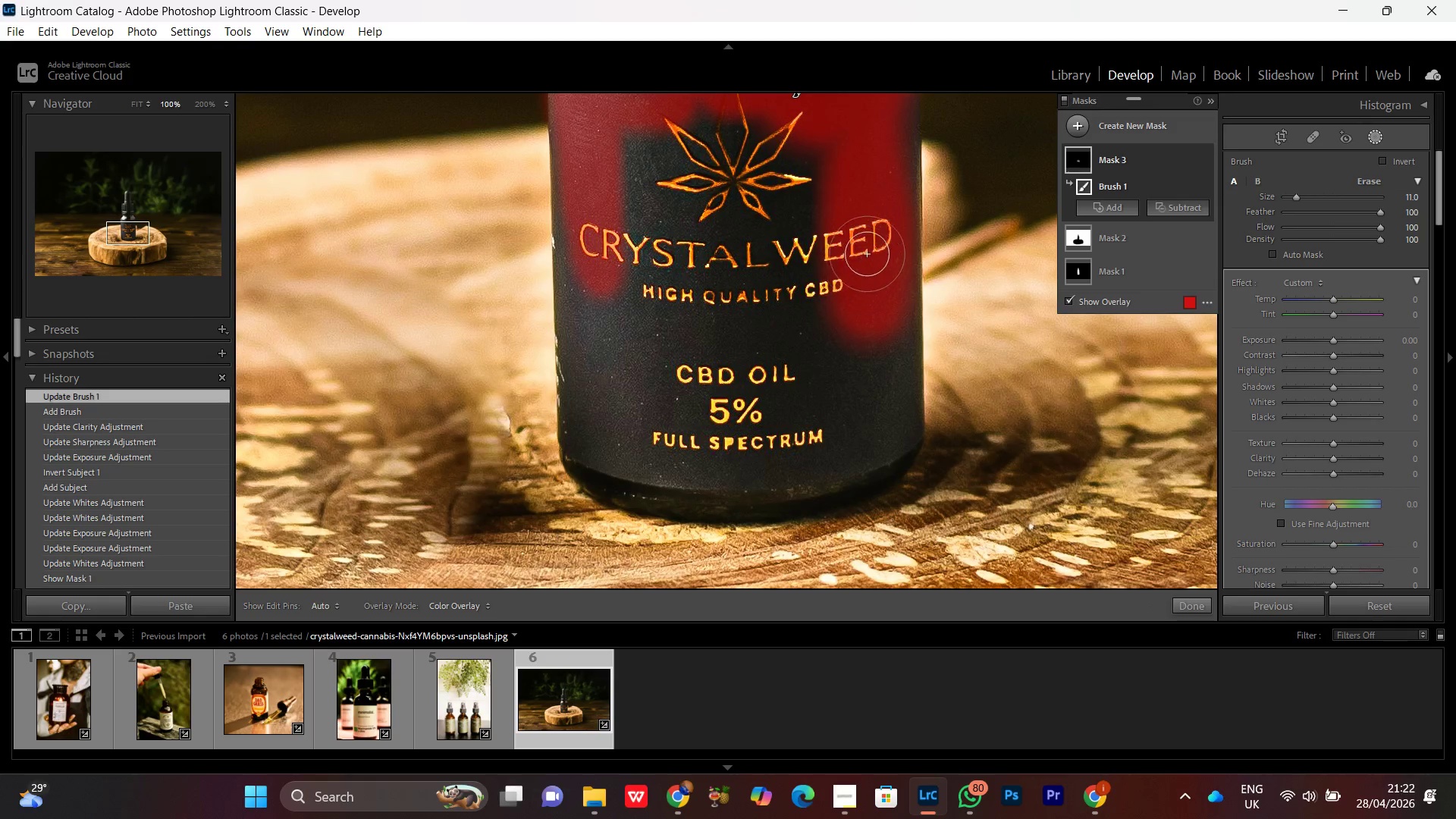 
left_click_drag(start_coordinate=[768, 453], to_coordinate=[769, 306])
 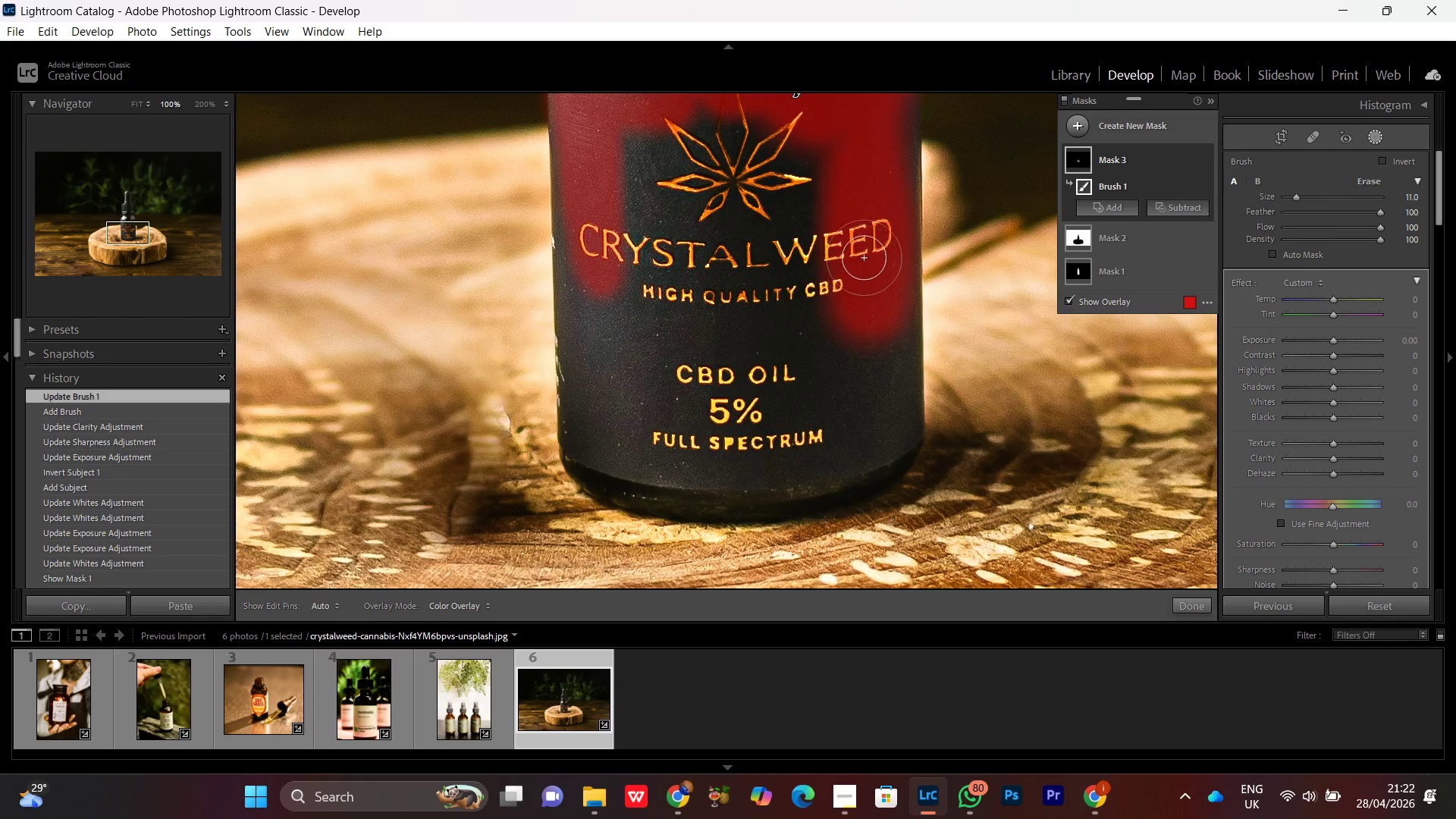 
left_click_drag(start_coordinate=[867, 254], to_coordinate=[774, 287])
 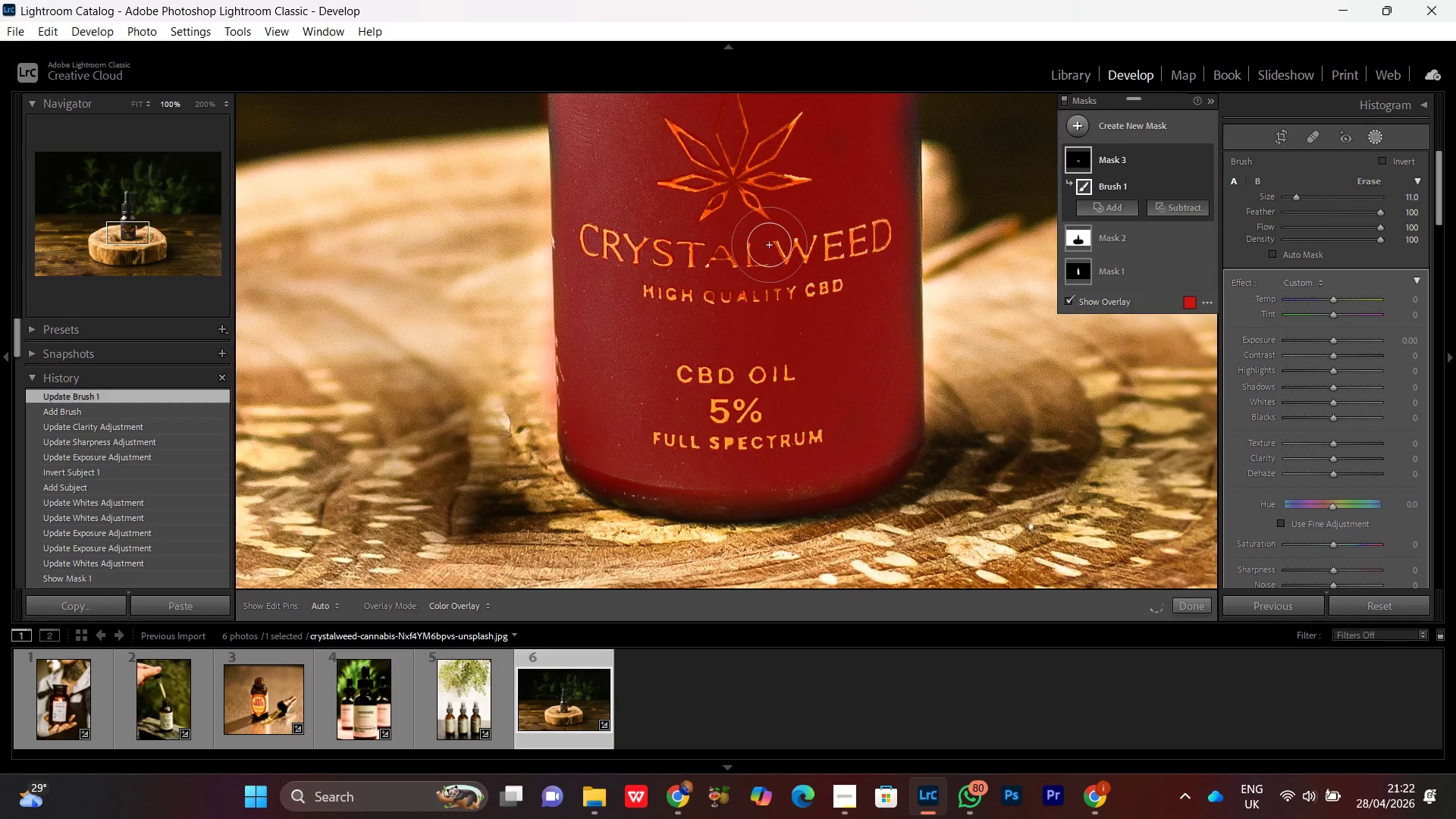 
hold_key(key=Space, duration=1.08)
 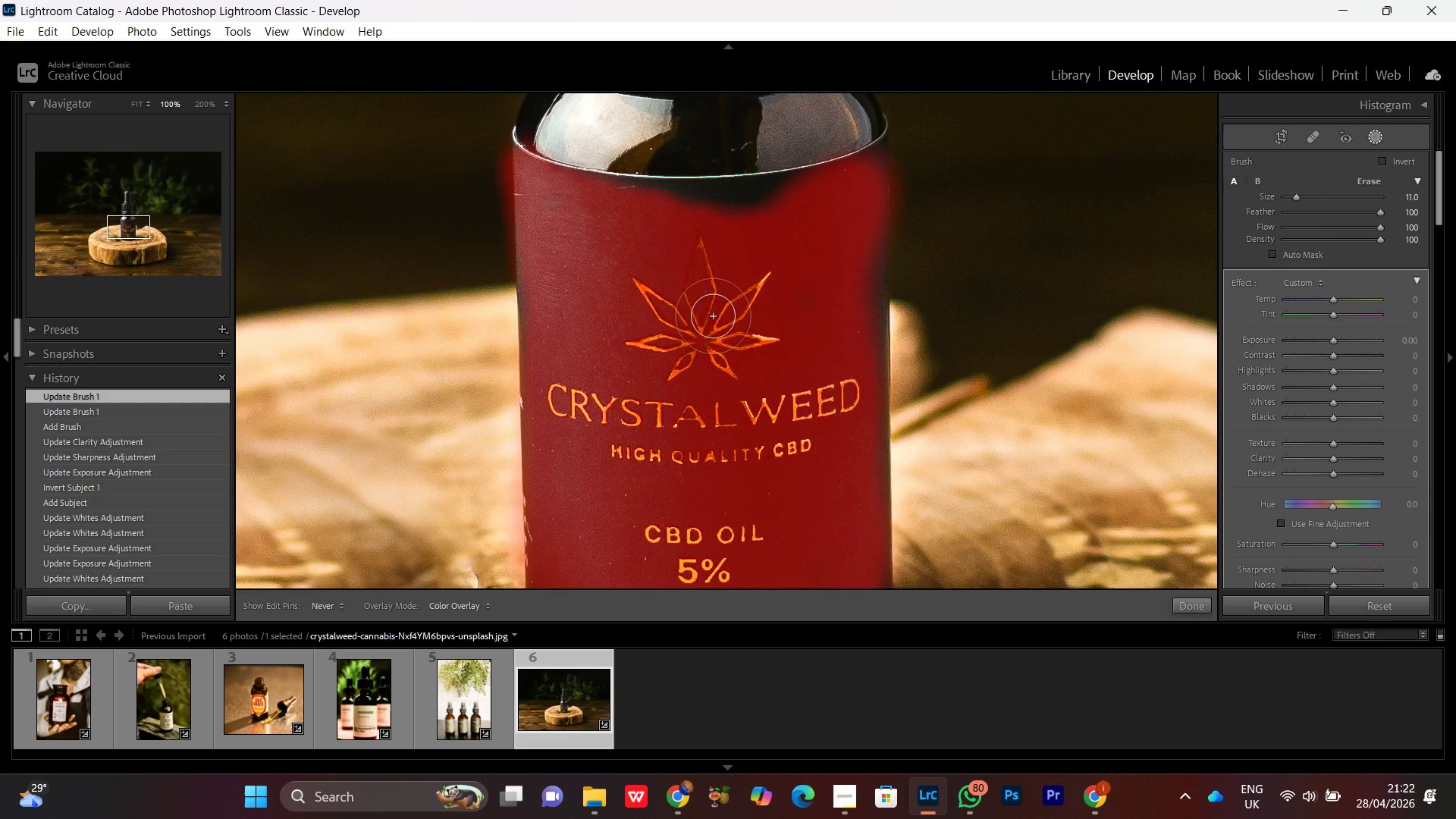 
left_click_drag(start_coordinate=[729, 174], to_coordinate=[696, 334])
 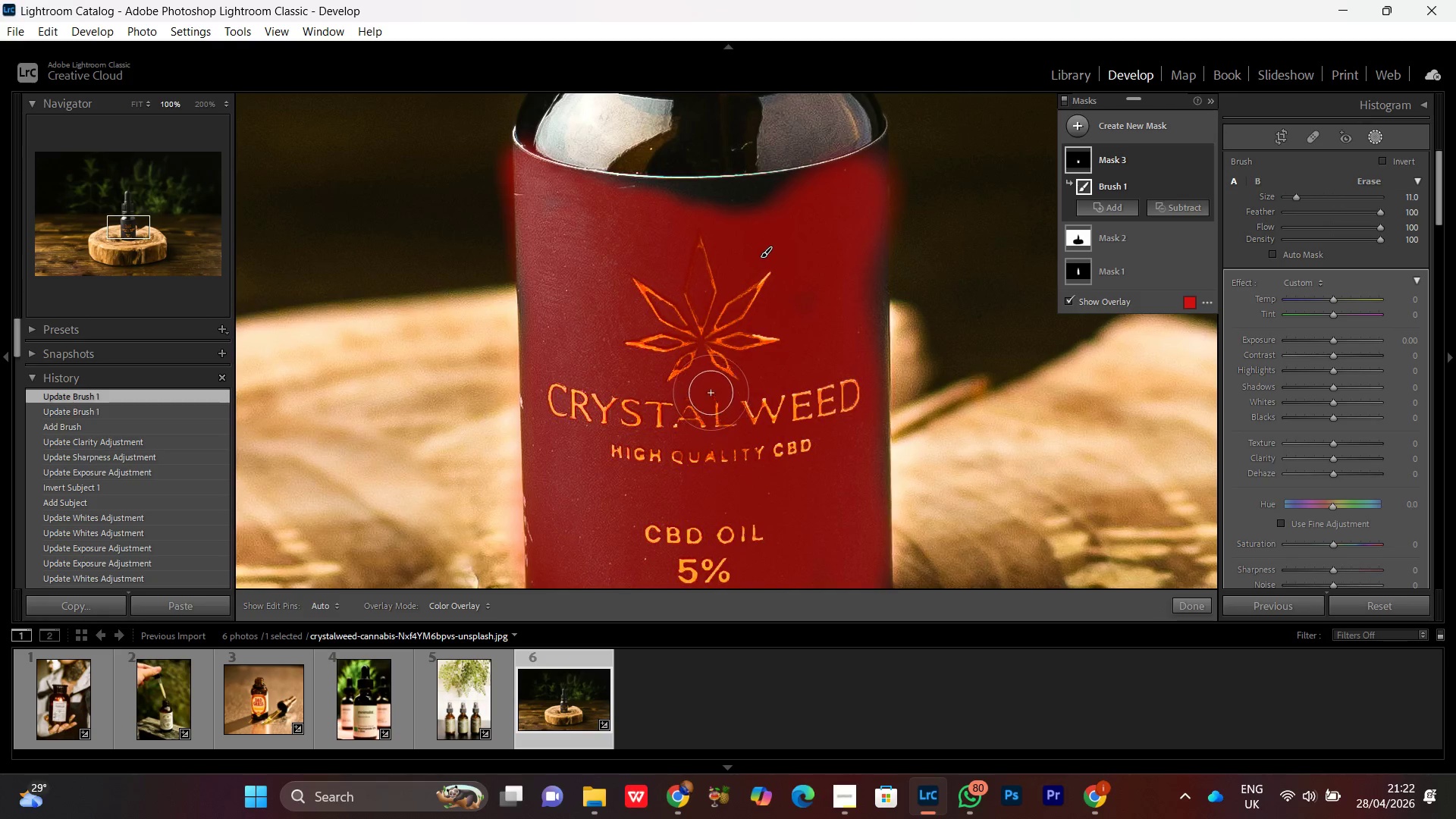 
left_click_drag(start_coordinate=[712, 400], to_coordinate=[755, 271])
 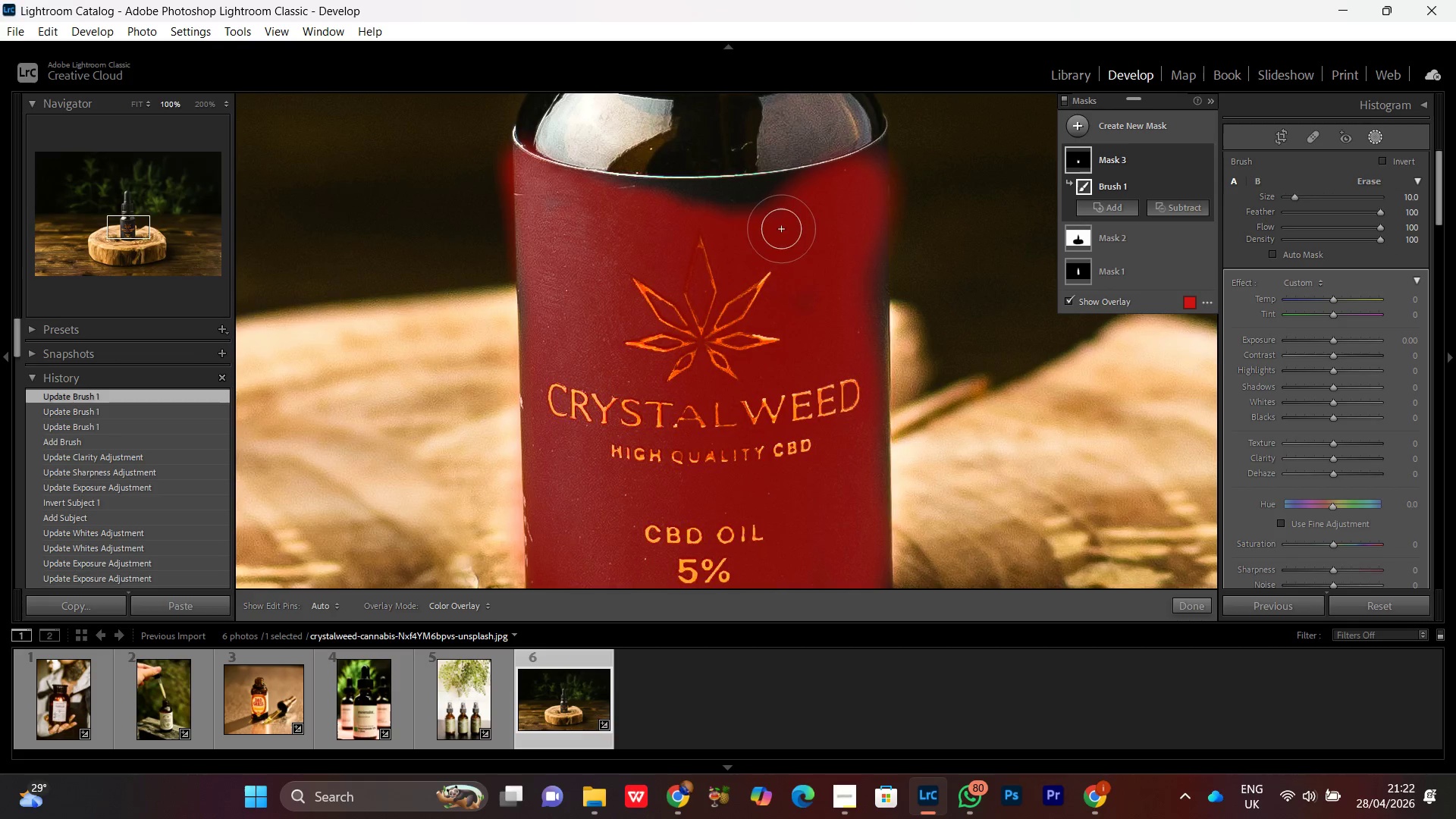 
left_click_drag(start_coordinate=[641, 218], to_coordinate=[857, 287])
 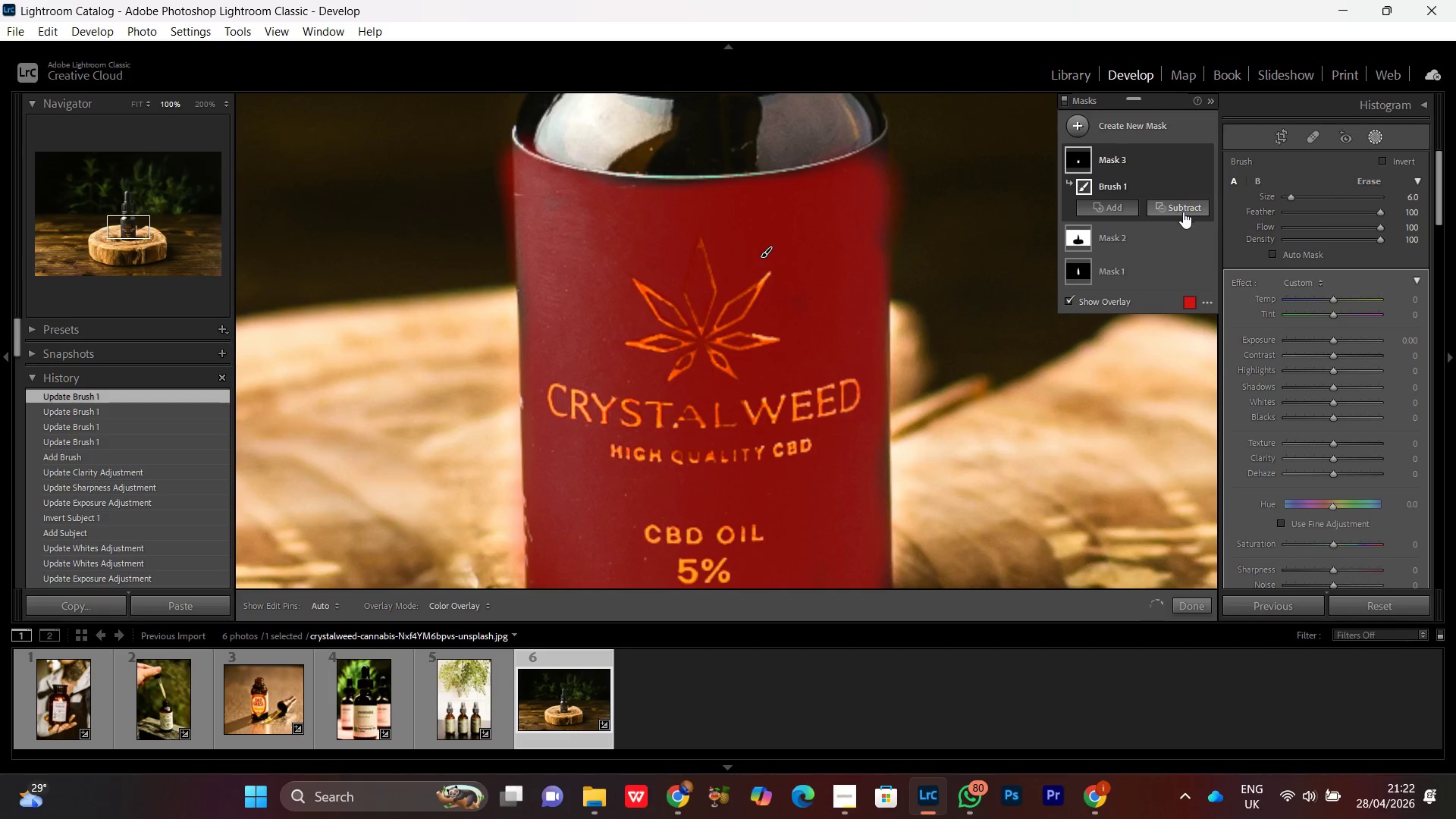 
scroll: coordinate [780, 229], scroll_direction: down, amount: 6.0
 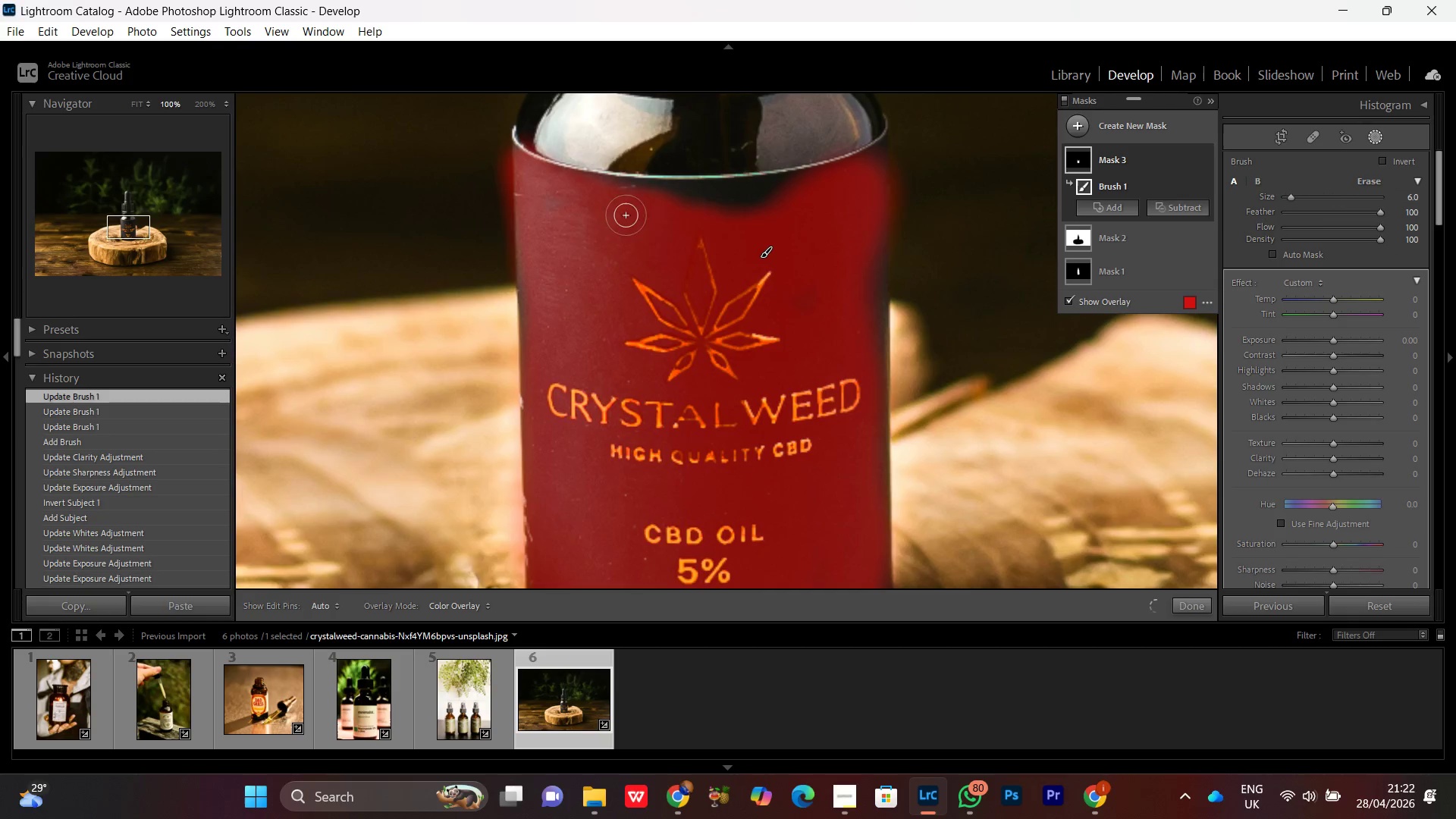 
left_click([1183, 210])
 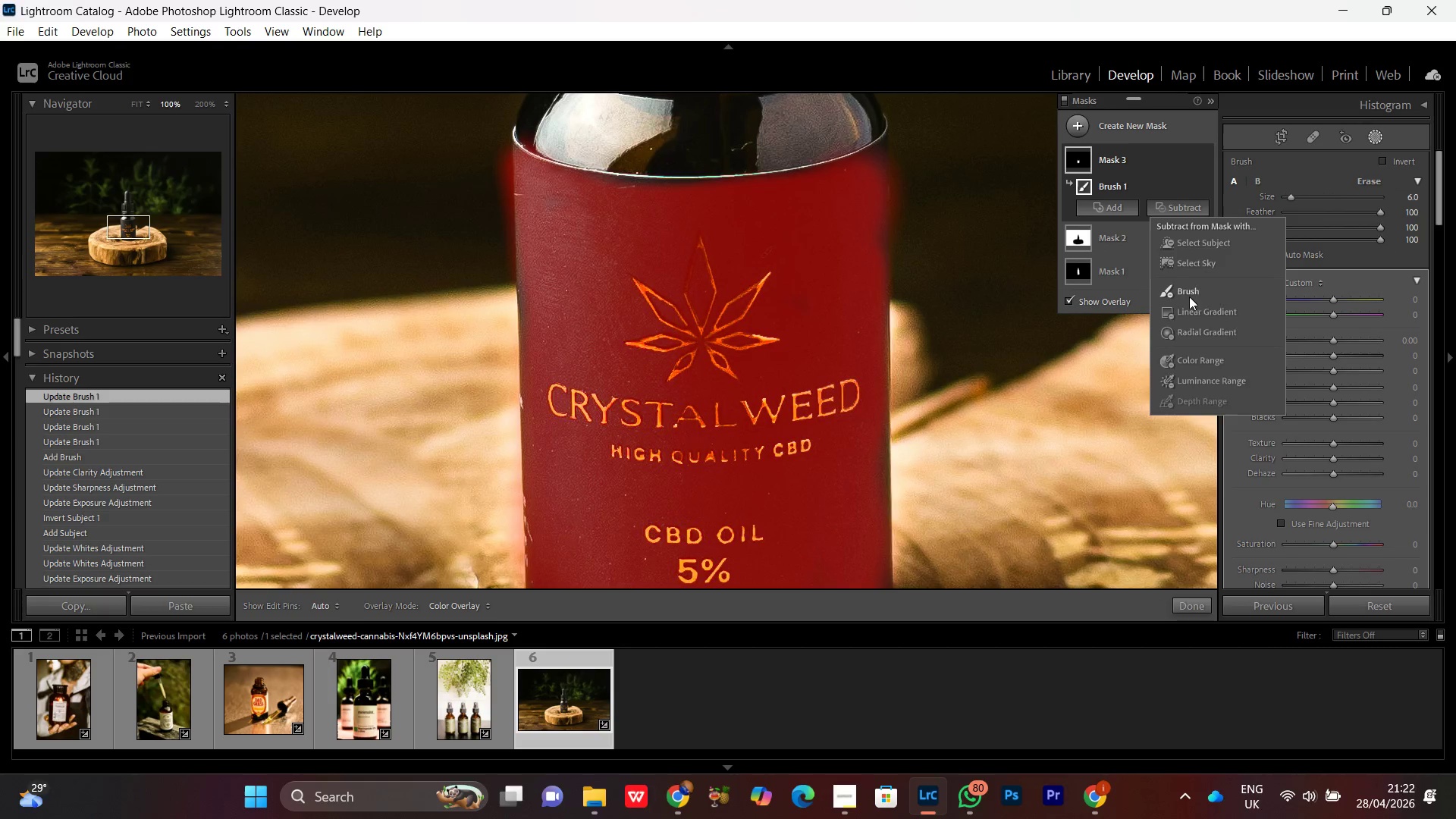 
left_click([1189, 290])
 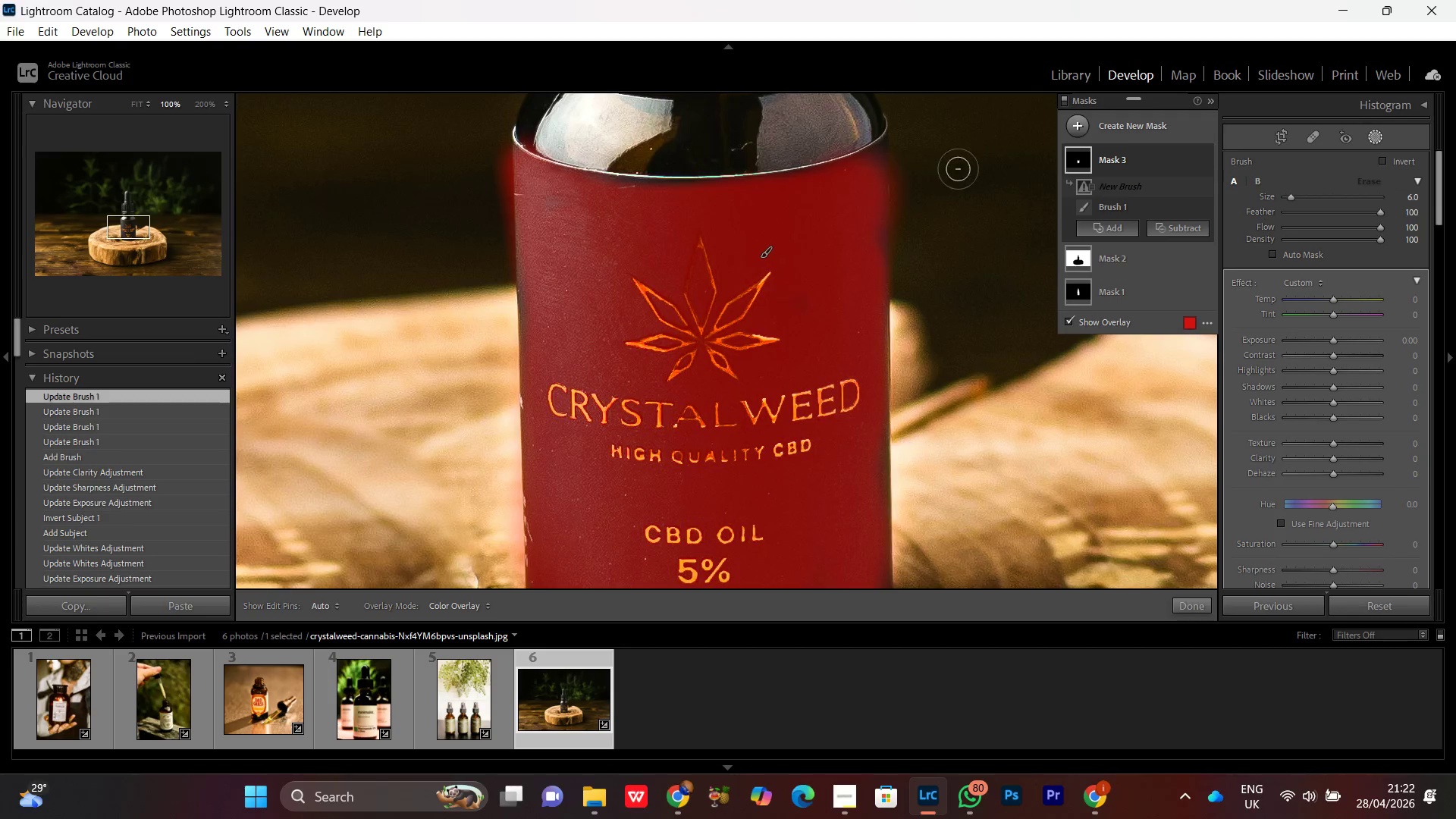 
left_click_drag(start_coordinate=[930, 136], to_coordinate=[912, 137])
 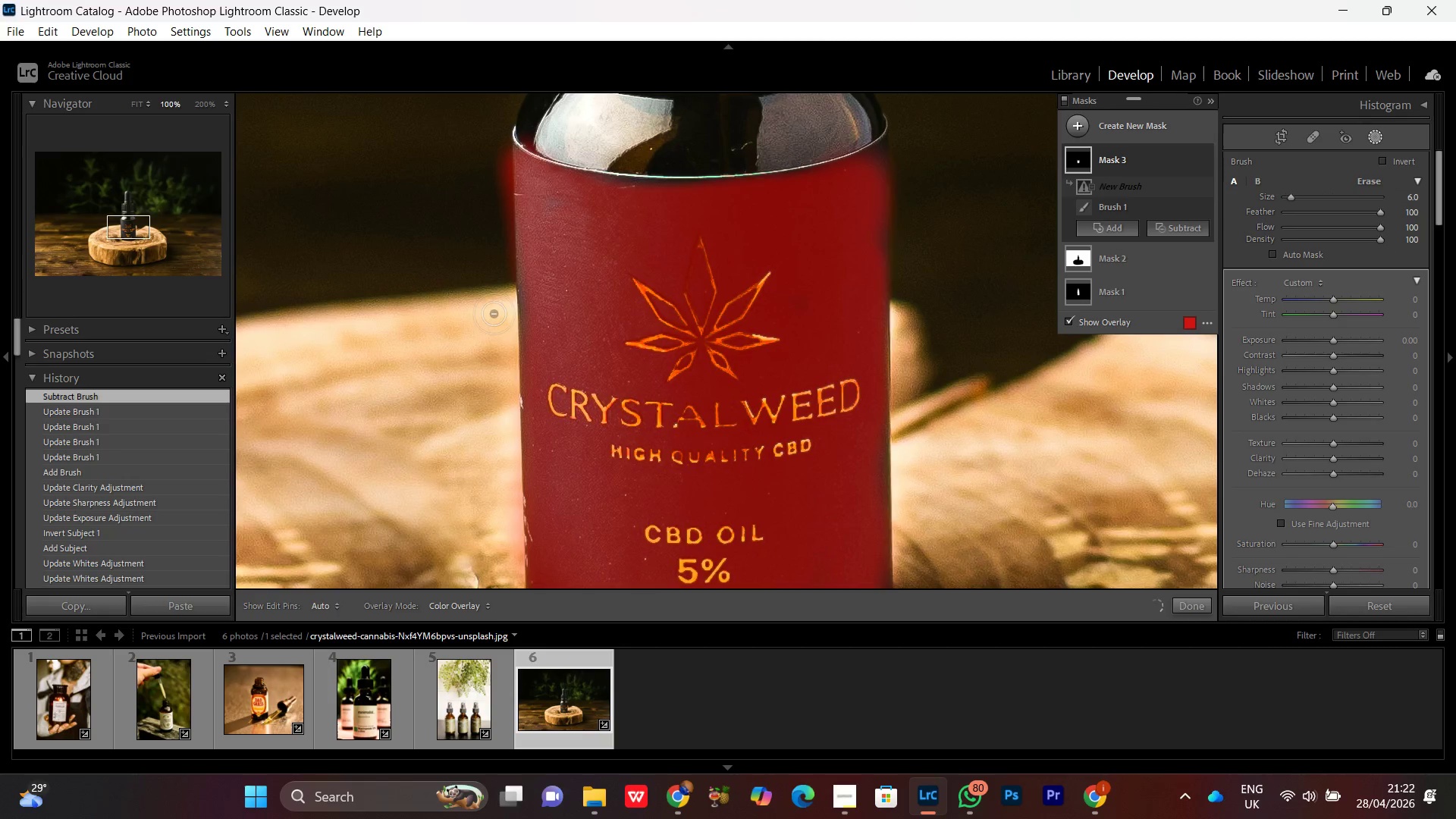 
left_click_drag(start_coordinate=[494, 314], to_coordinate=[481, 291])
 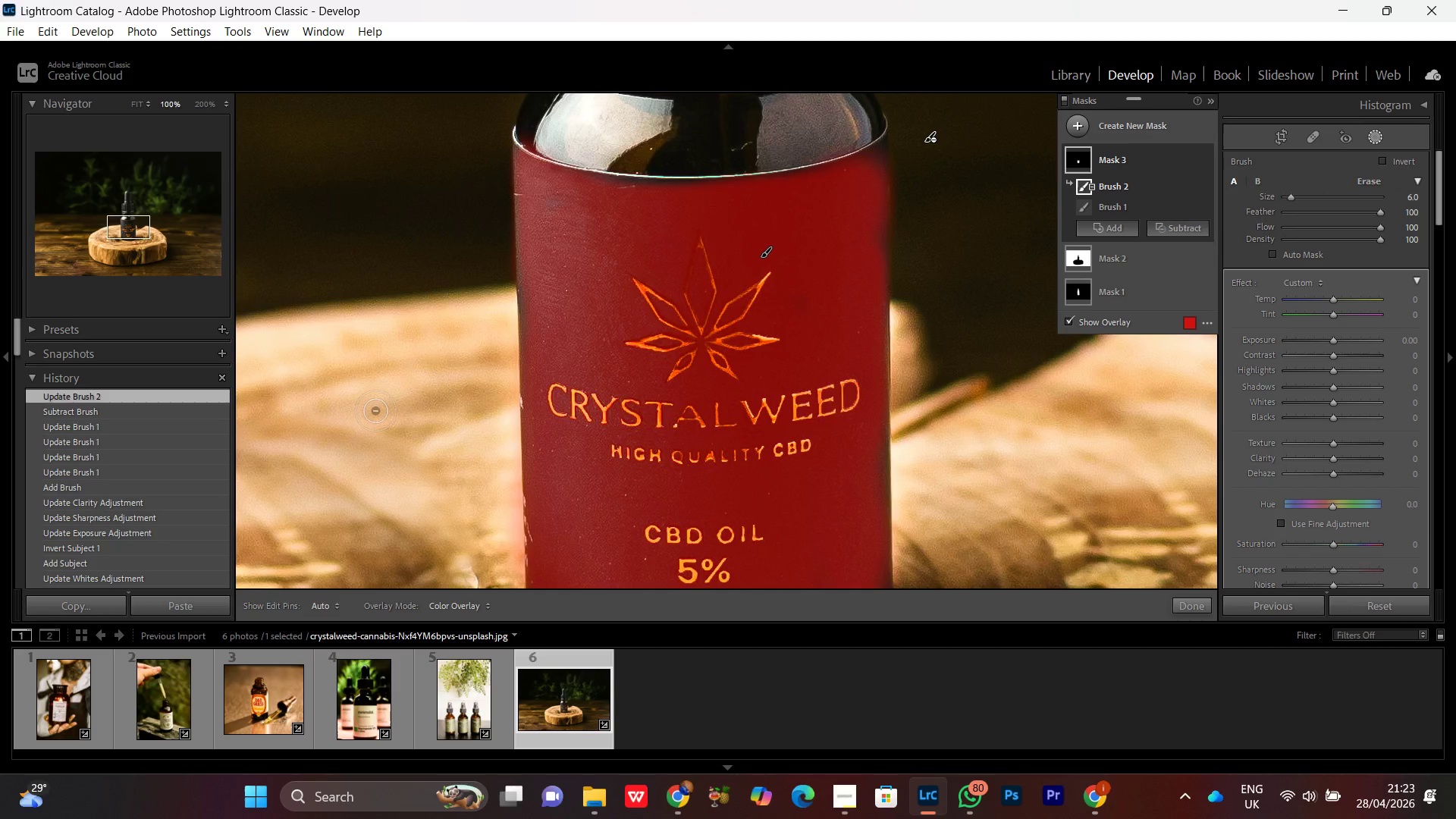 
wait(23.8)
 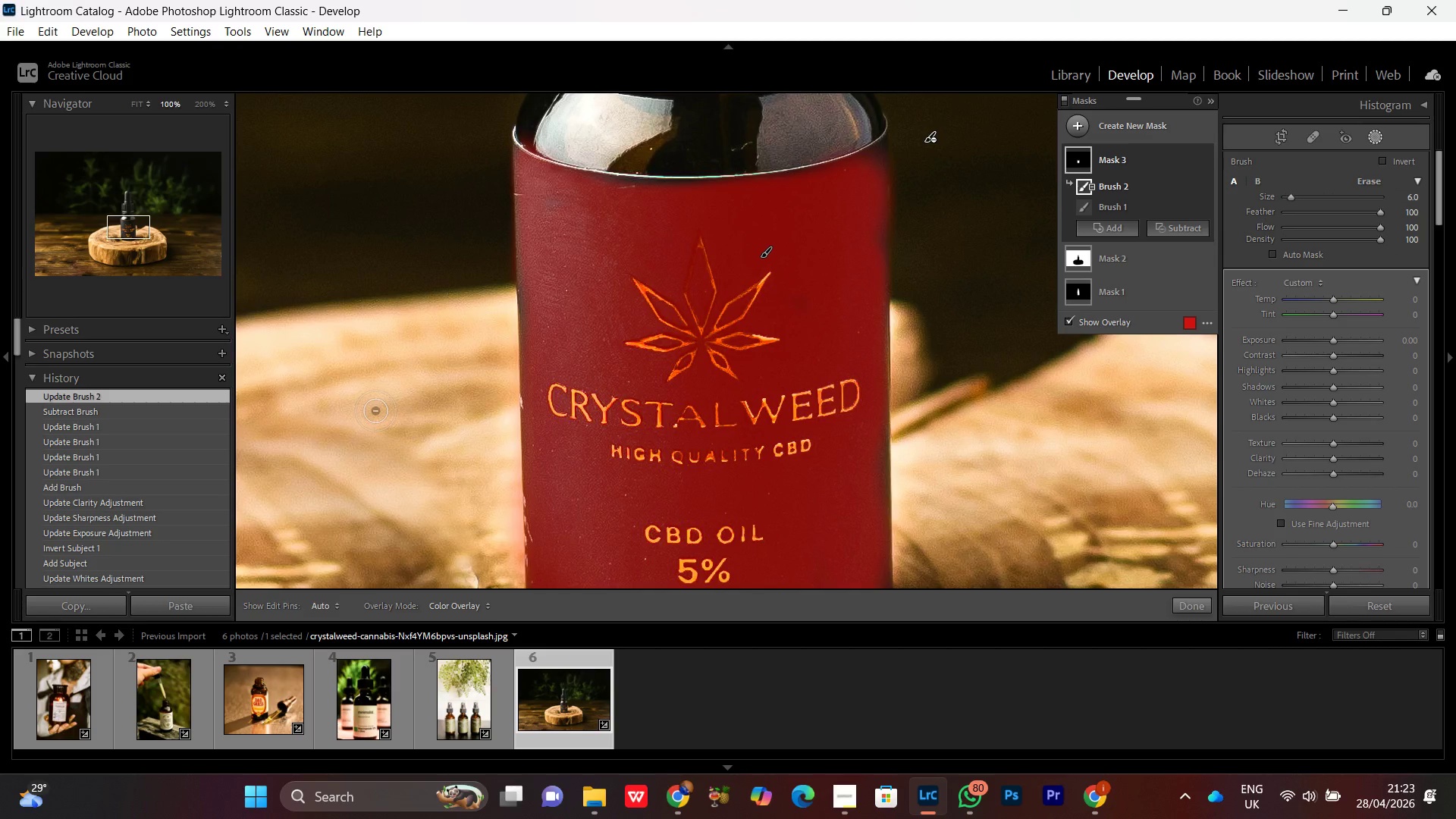 
key(Control+Minus)
 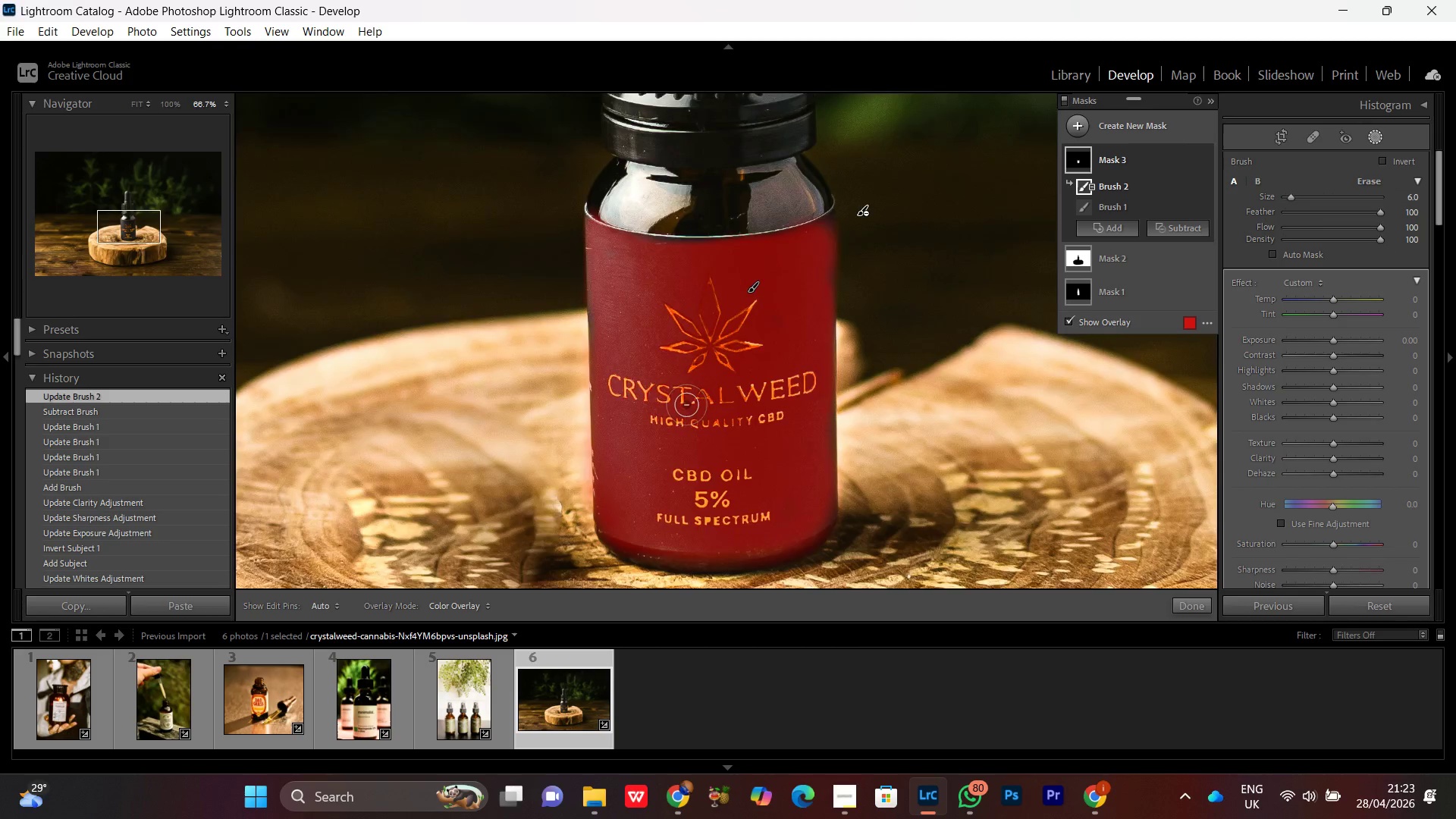 
key(Control+Minus)
 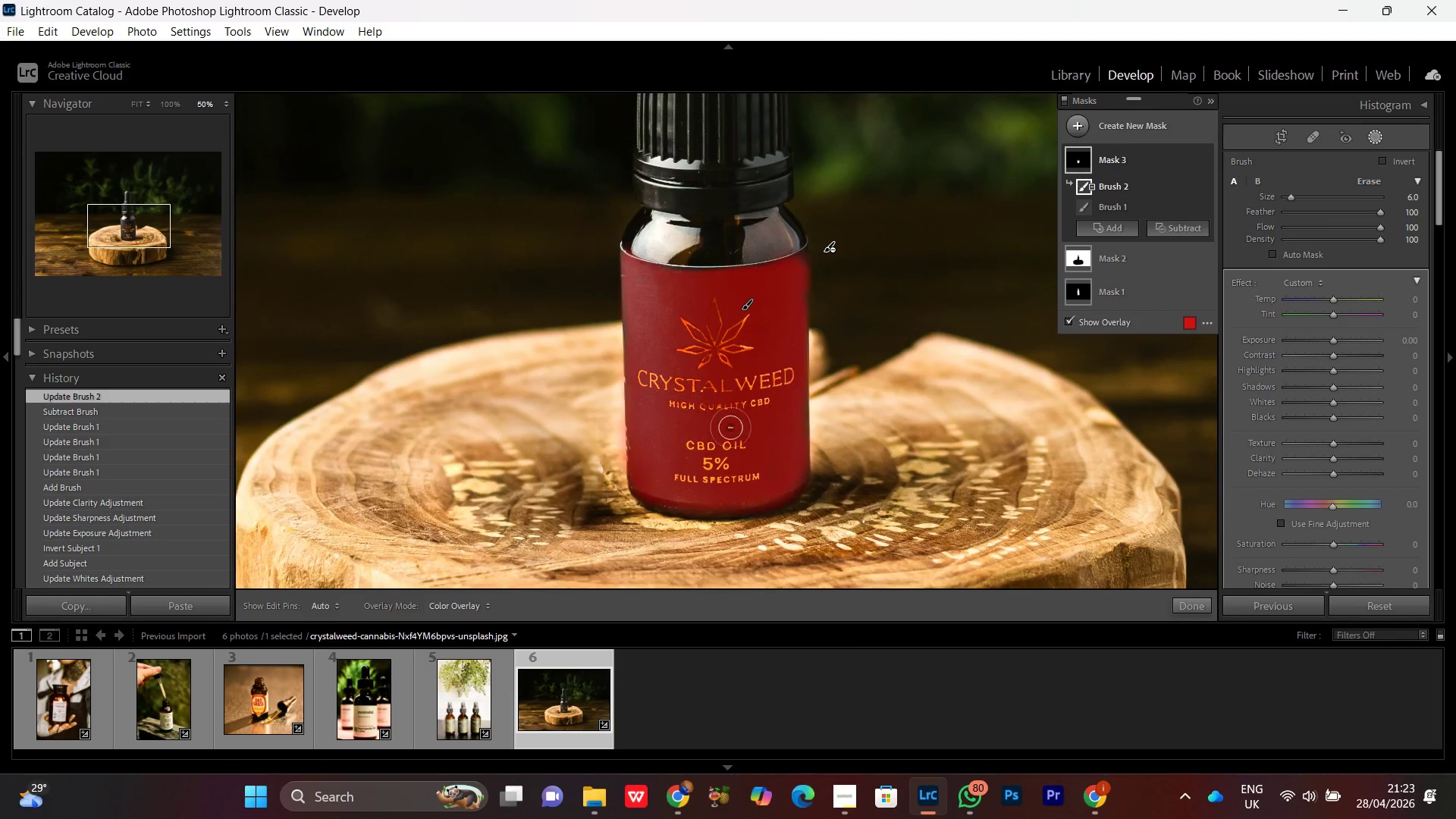 
key(Control+Minus)
 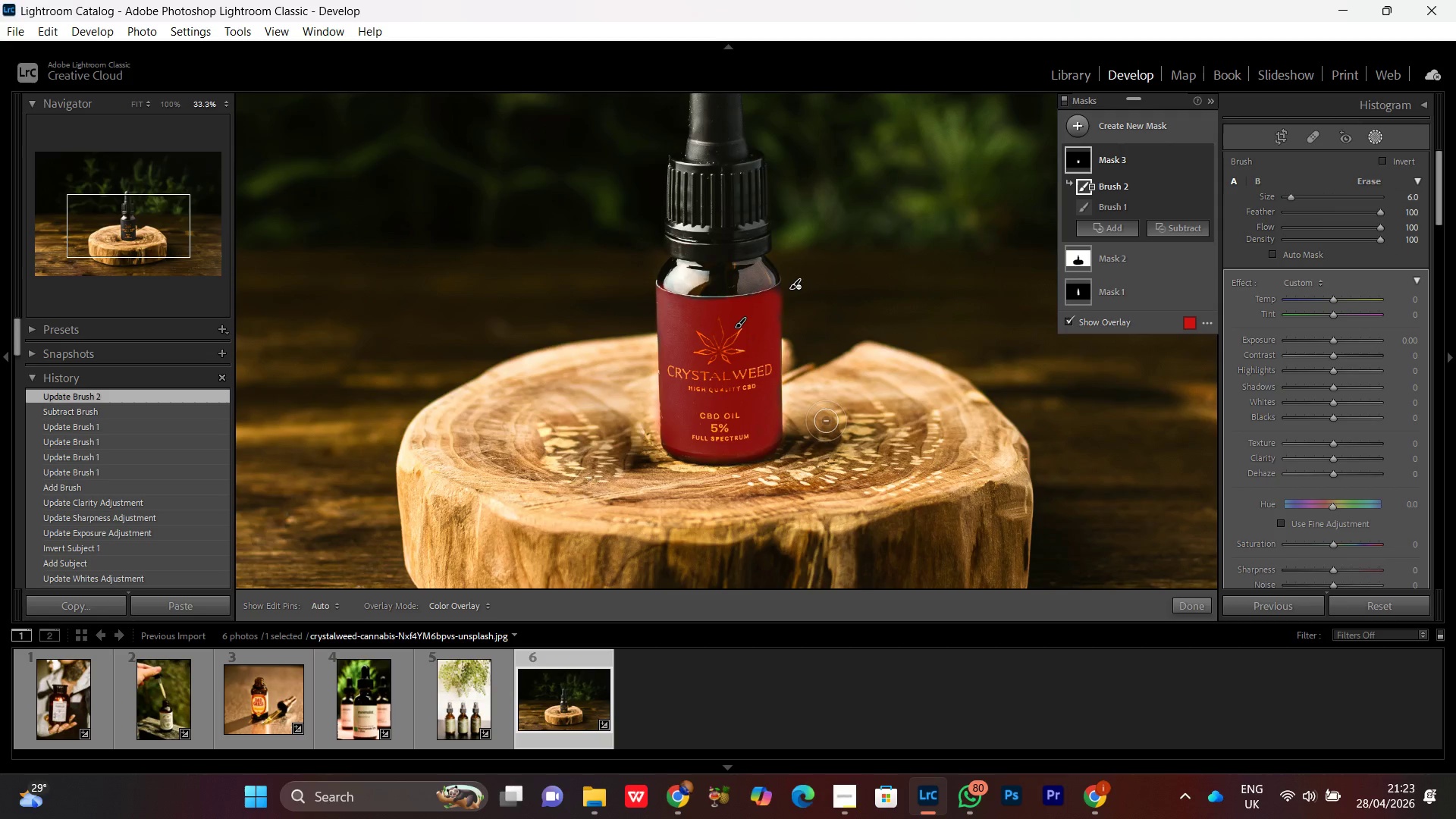 
key(Control+Equal)
 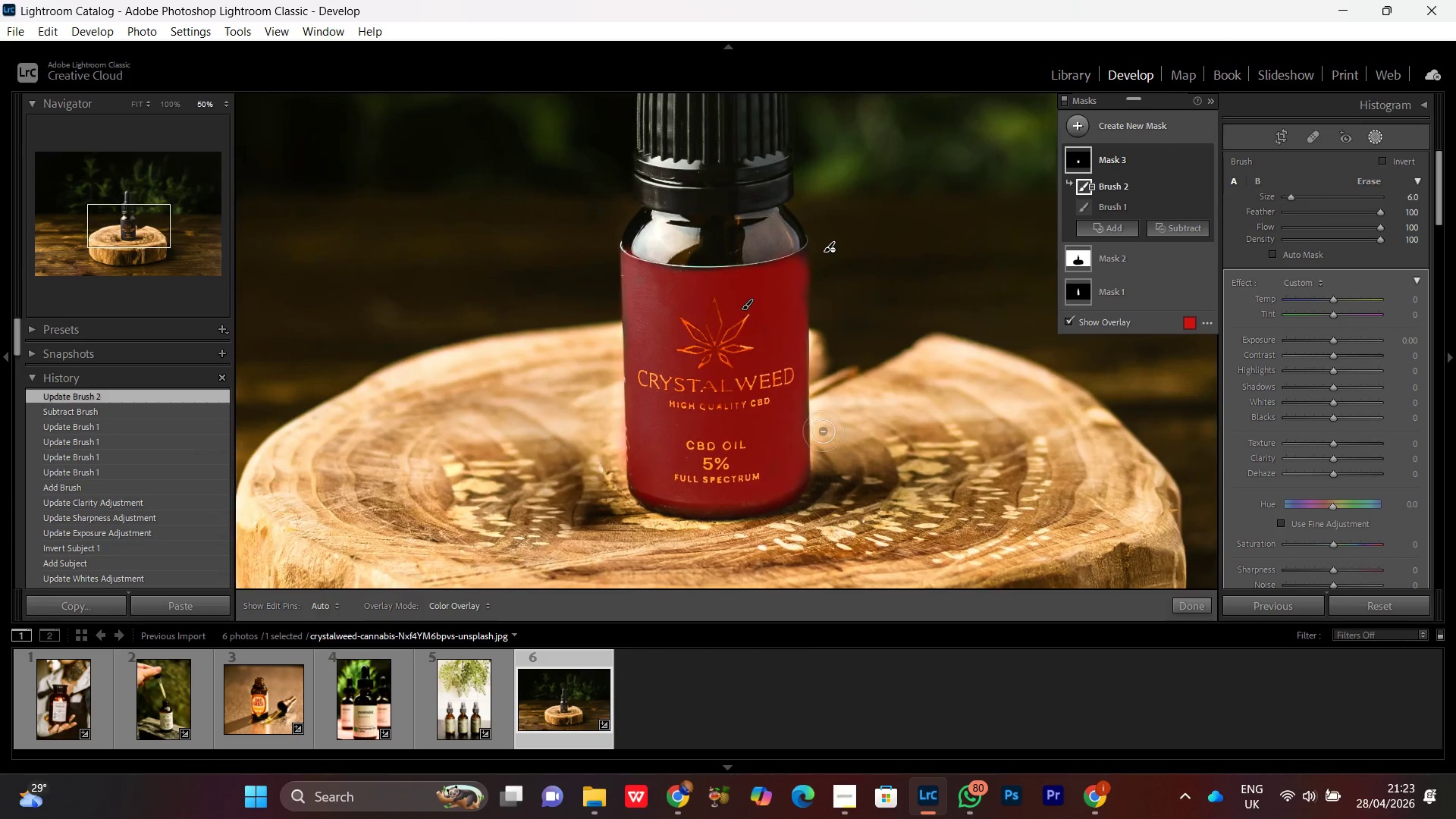 
key(Control+Equal)
 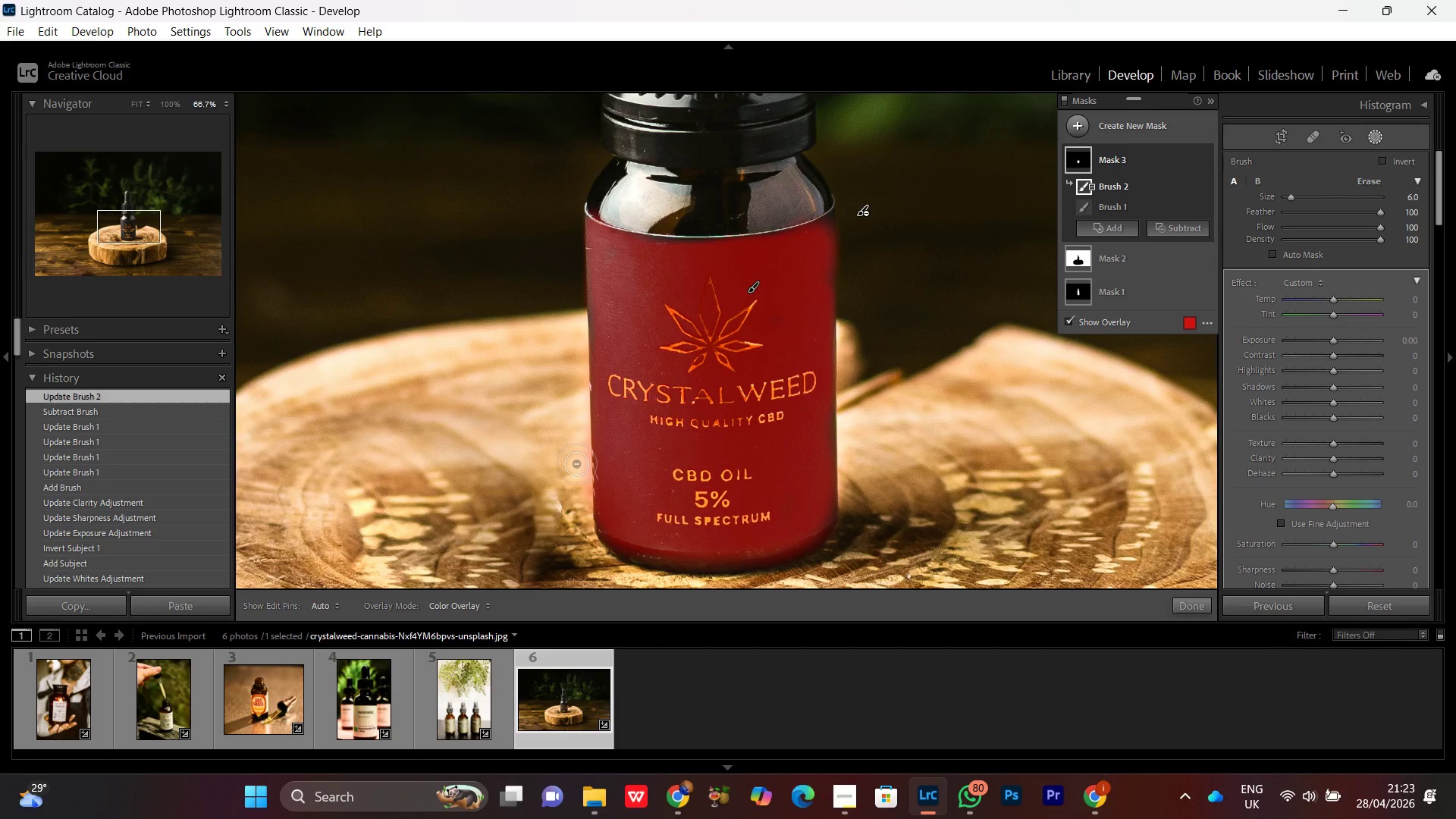 
wait(23.36)
 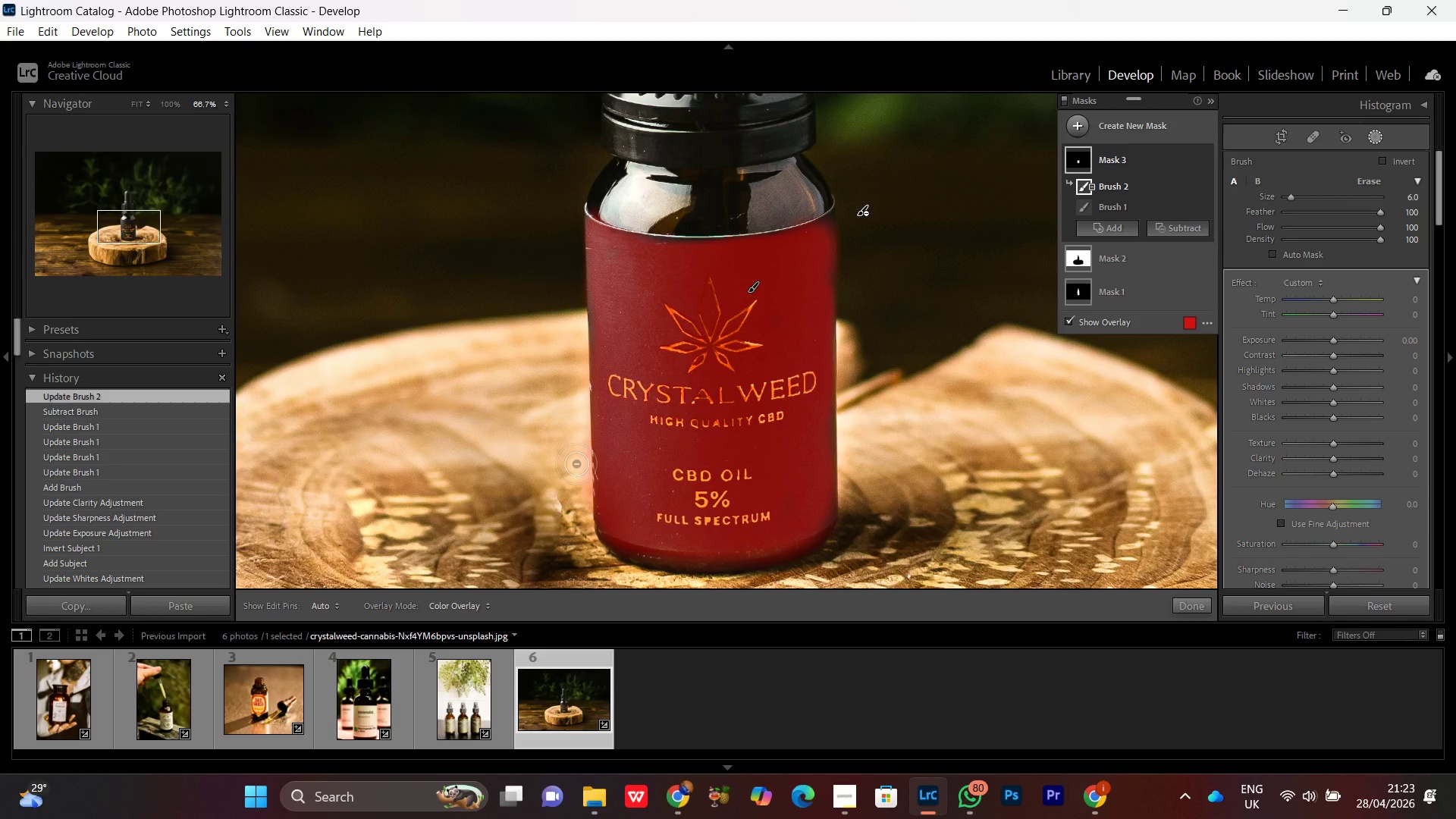 
key(Control+Minus)
 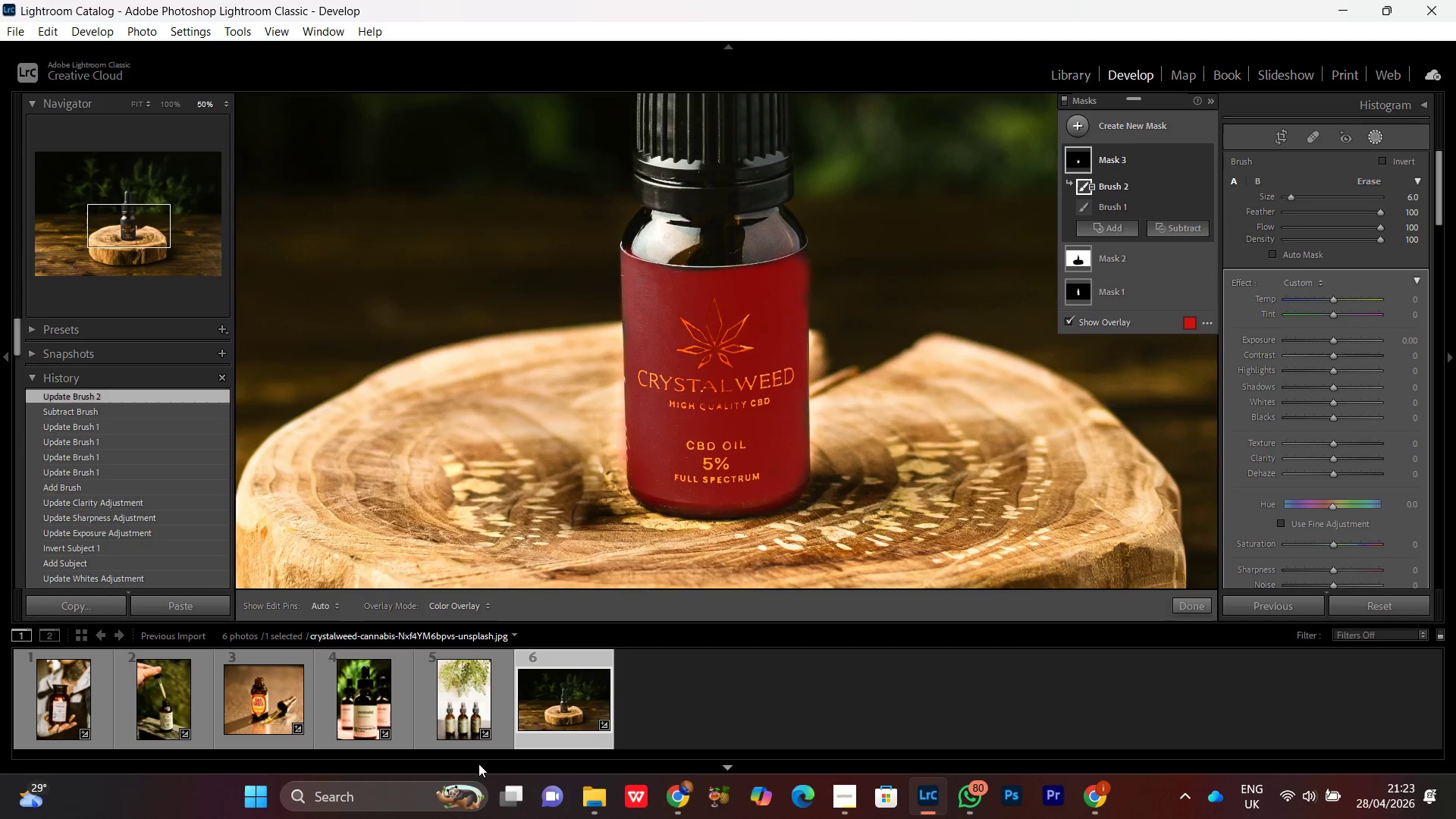 
key(Control+Minus)
 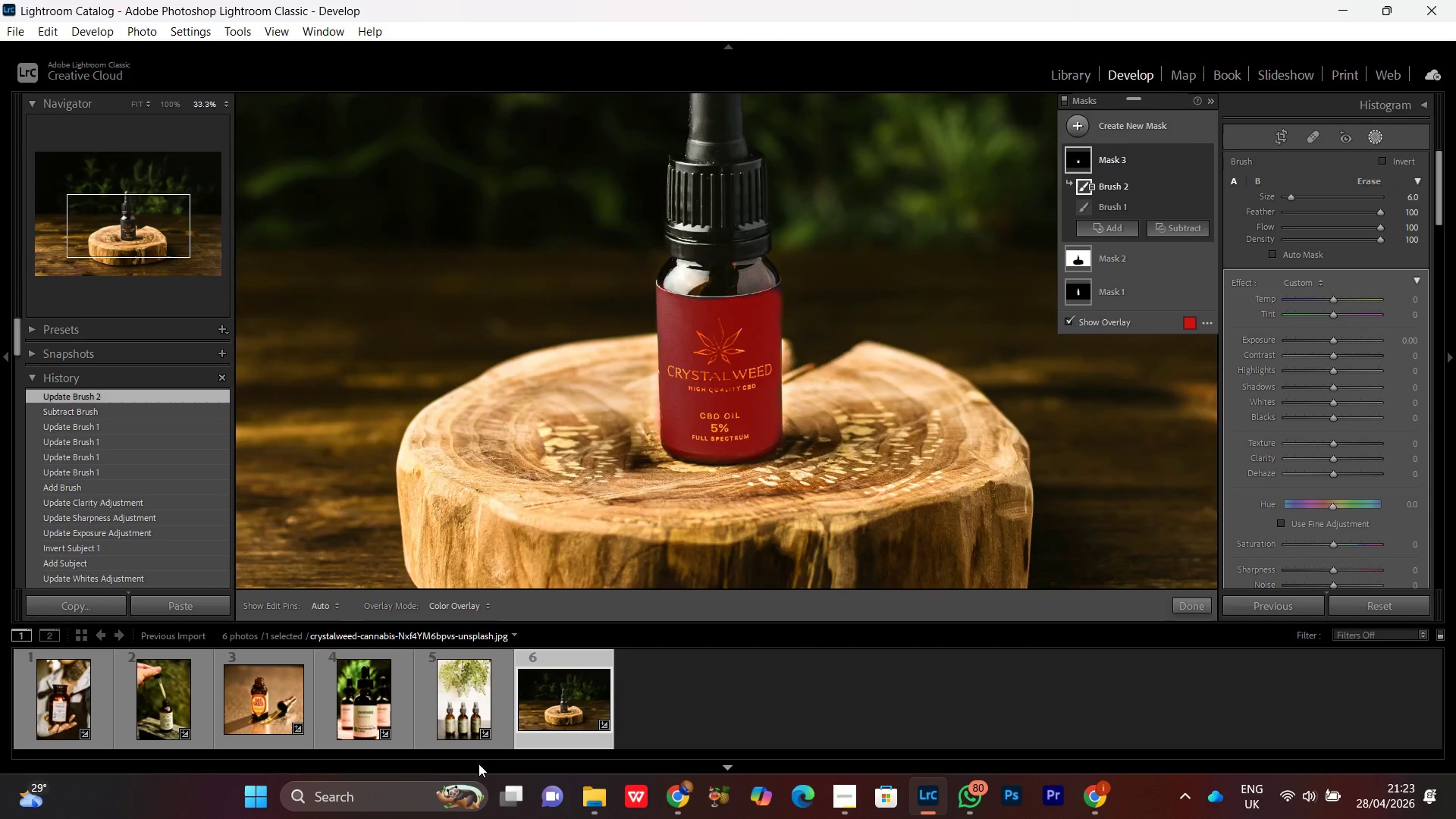 
key(Control+Equal)
 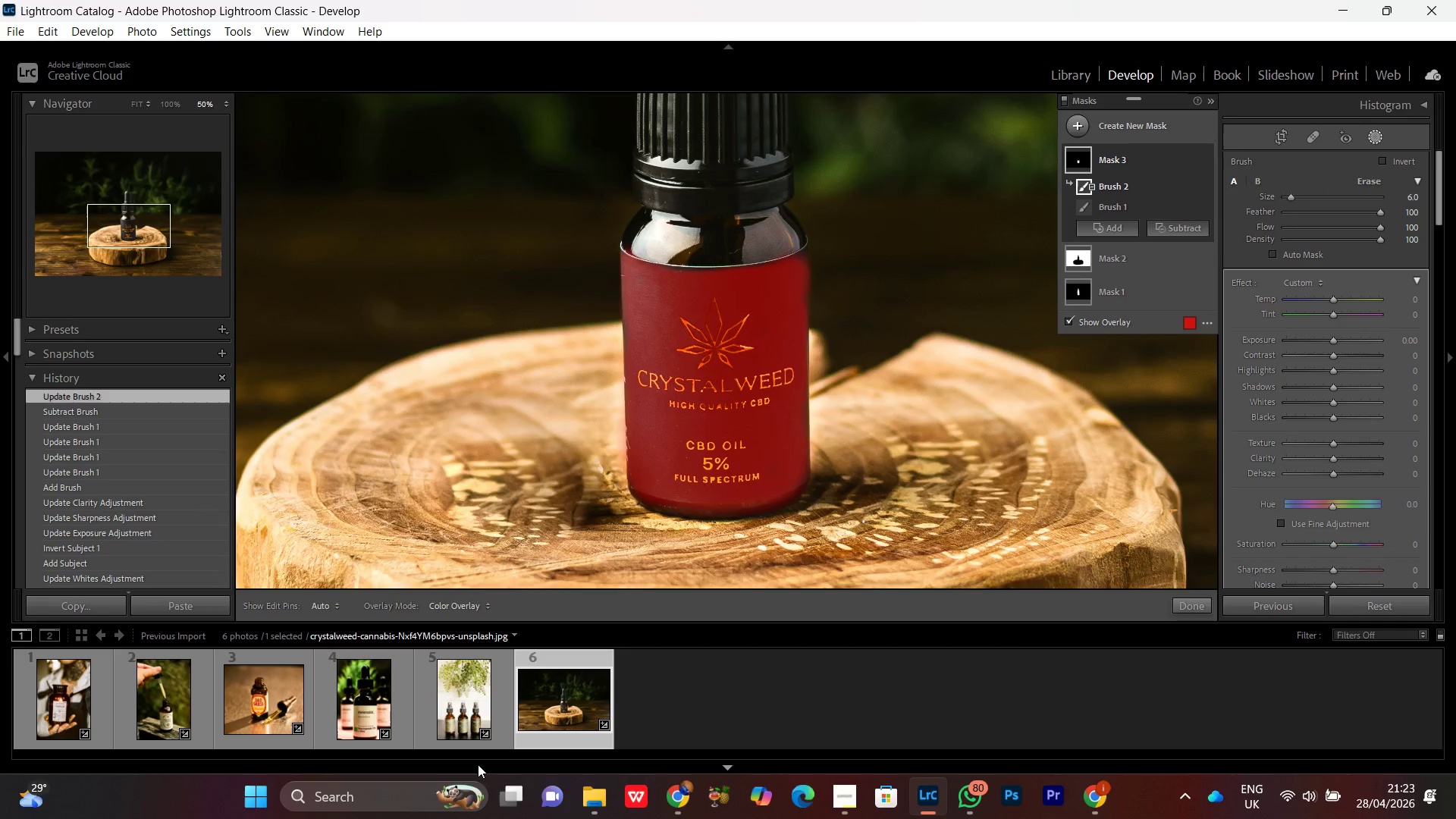 
key(Control+Equal)
 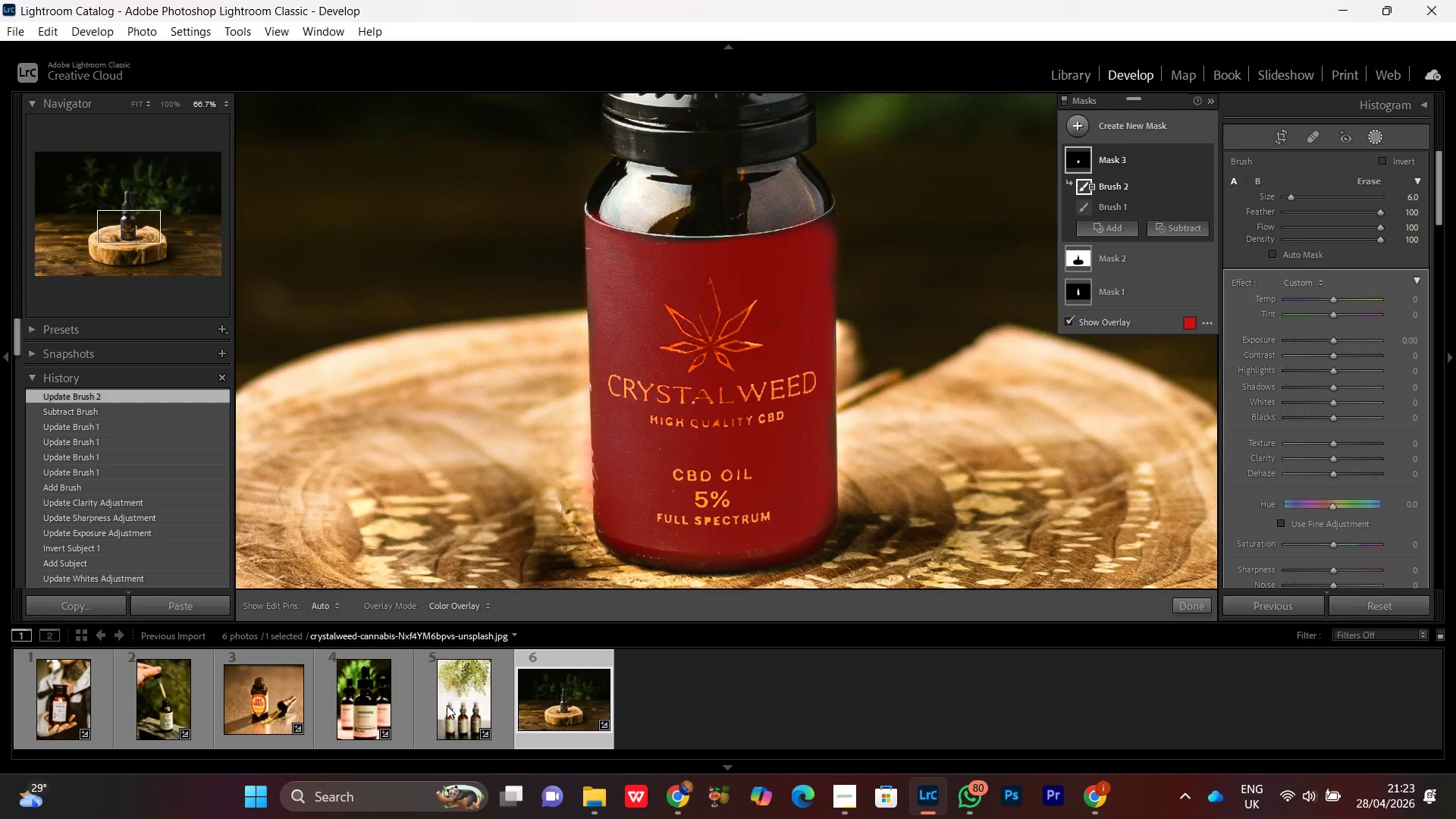 
hold_key(key=Space, duration=1.09)
 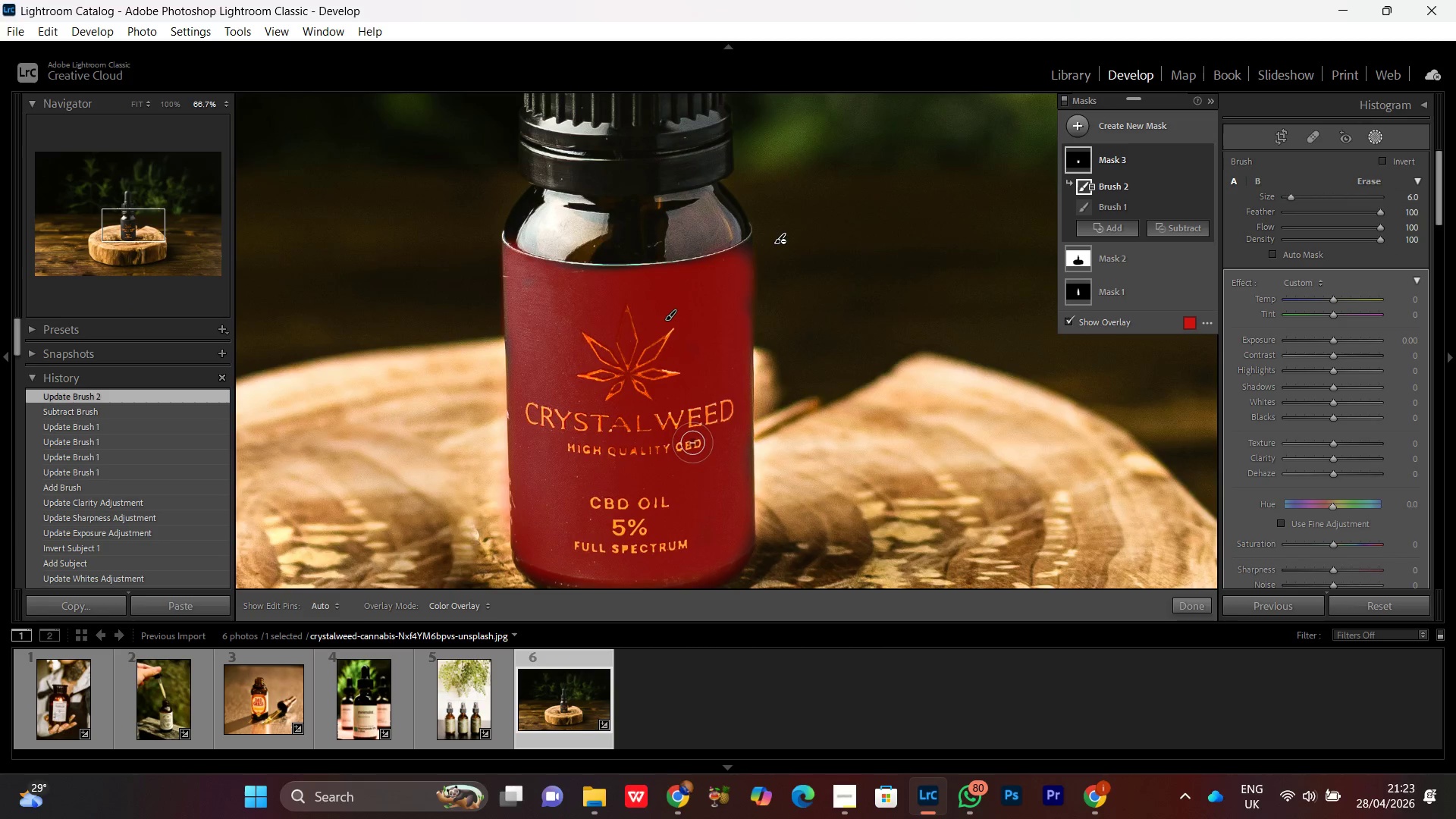 
left_click_drag(start_coordinate=[793, 415], to_coordinate=[711, 443])
 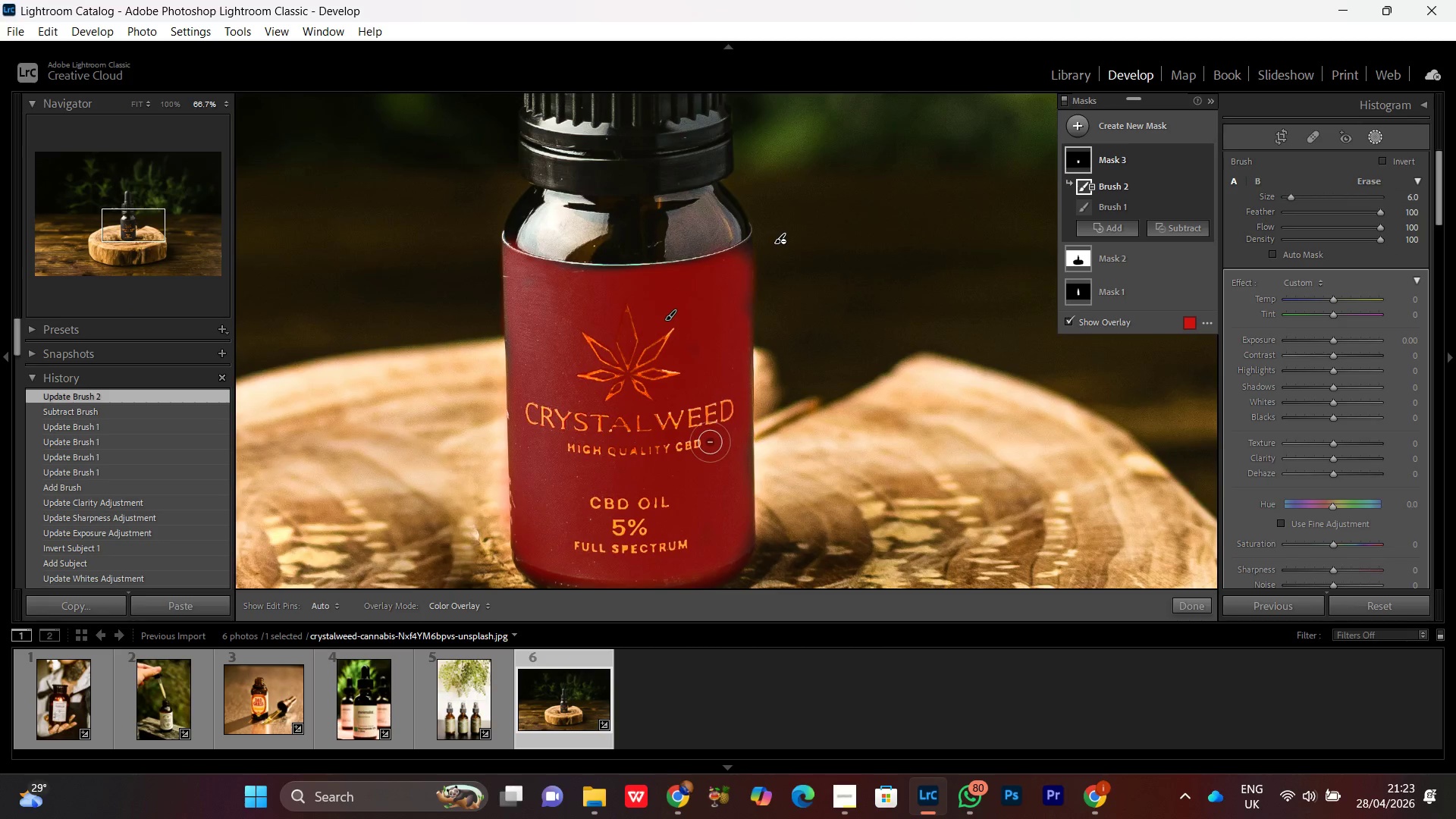 
key(Control+Equal)
 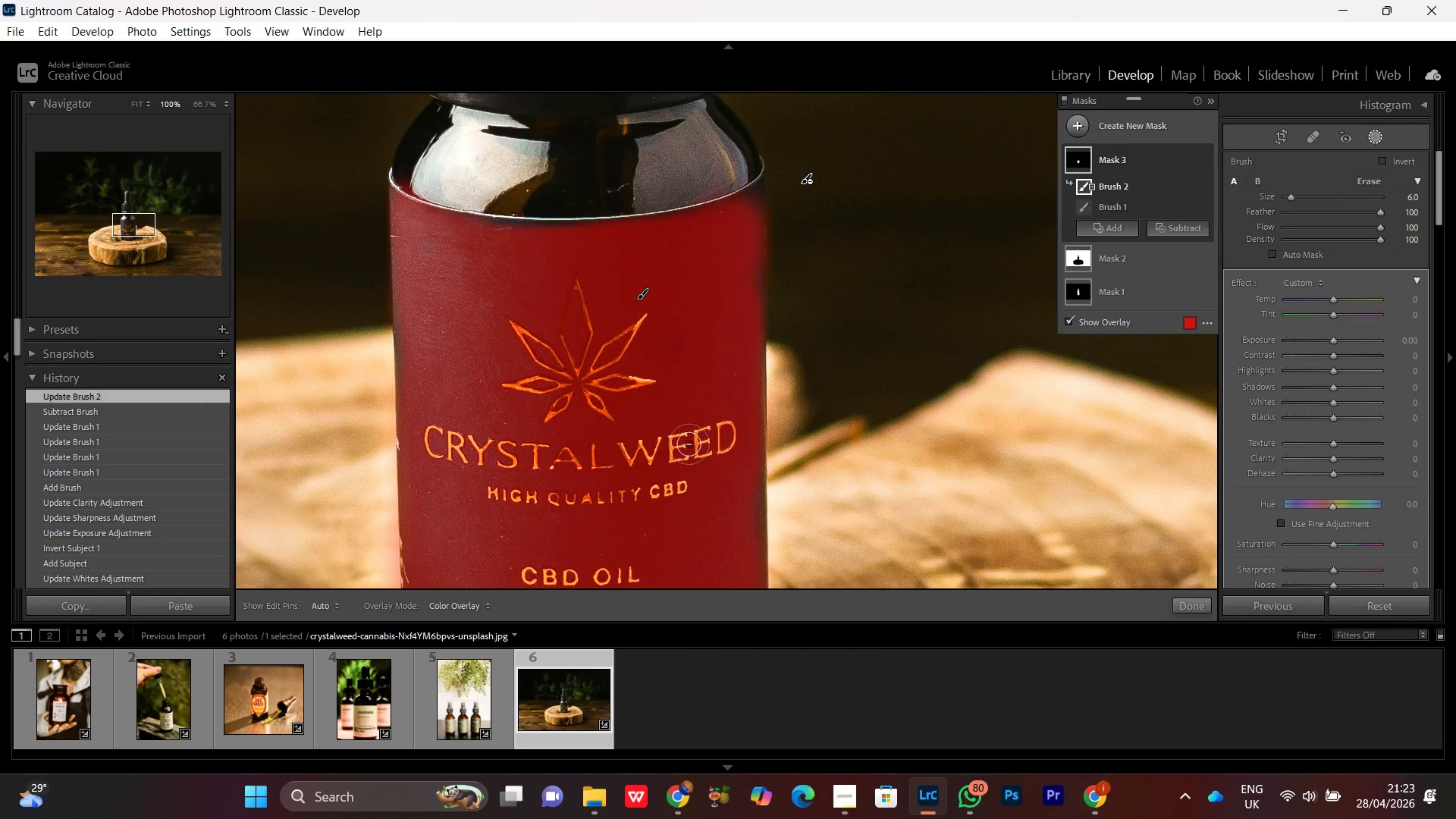 
key(Control+Minus)
 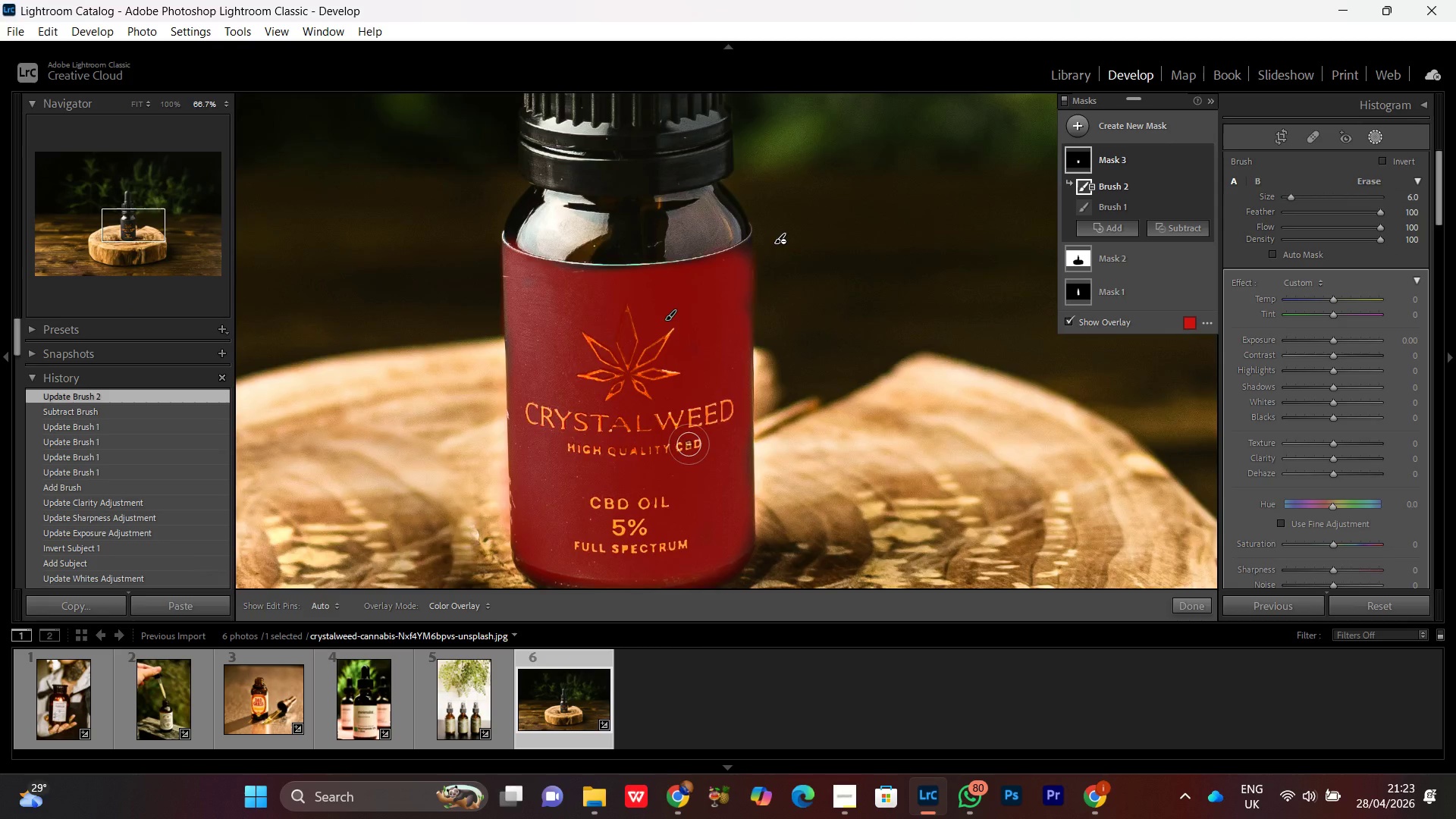 
key(Control+Minus)
 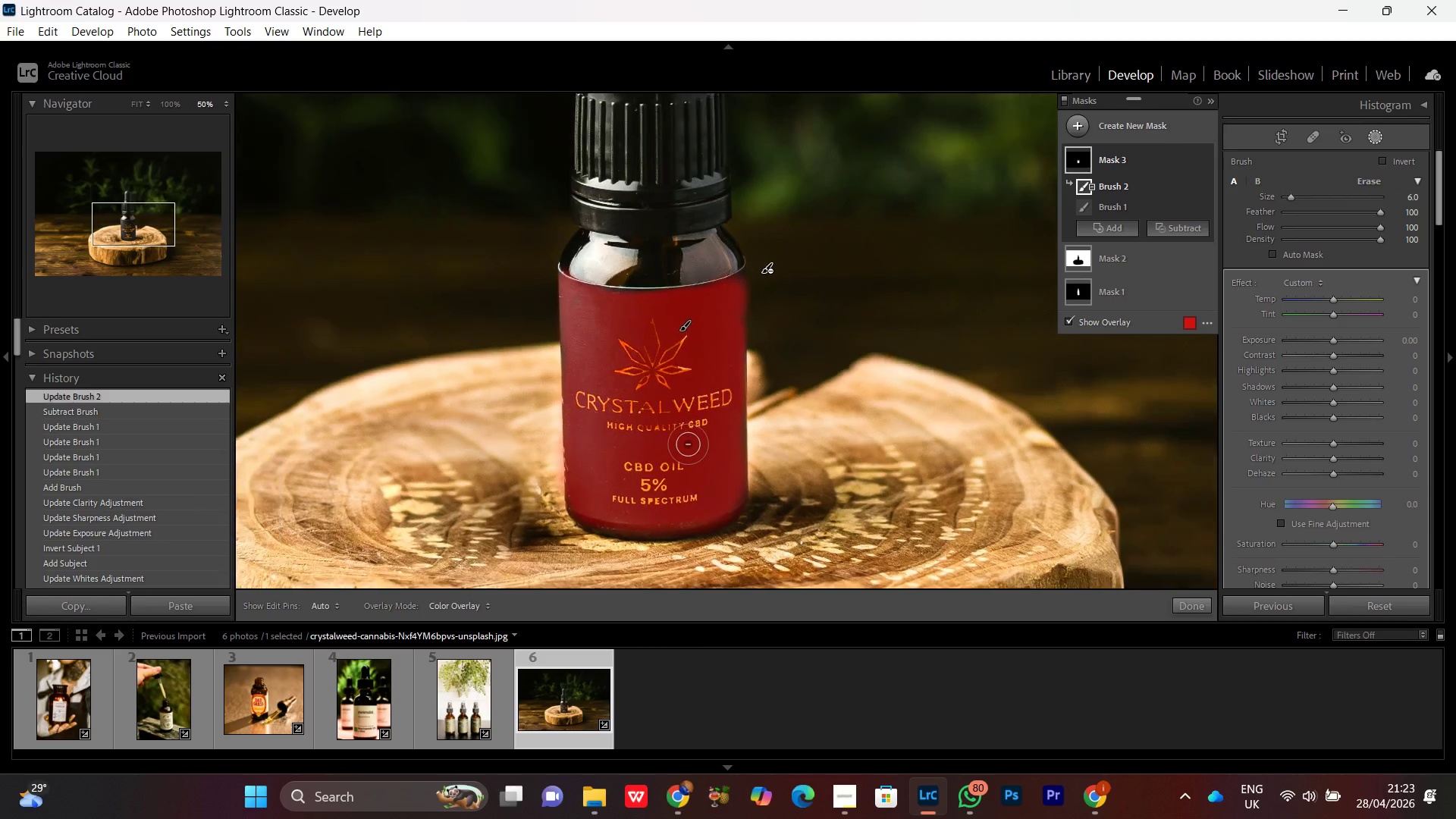 
left_click_drag(start_coordinate=[1437, 212], to_coordinate=[1436, 224])
 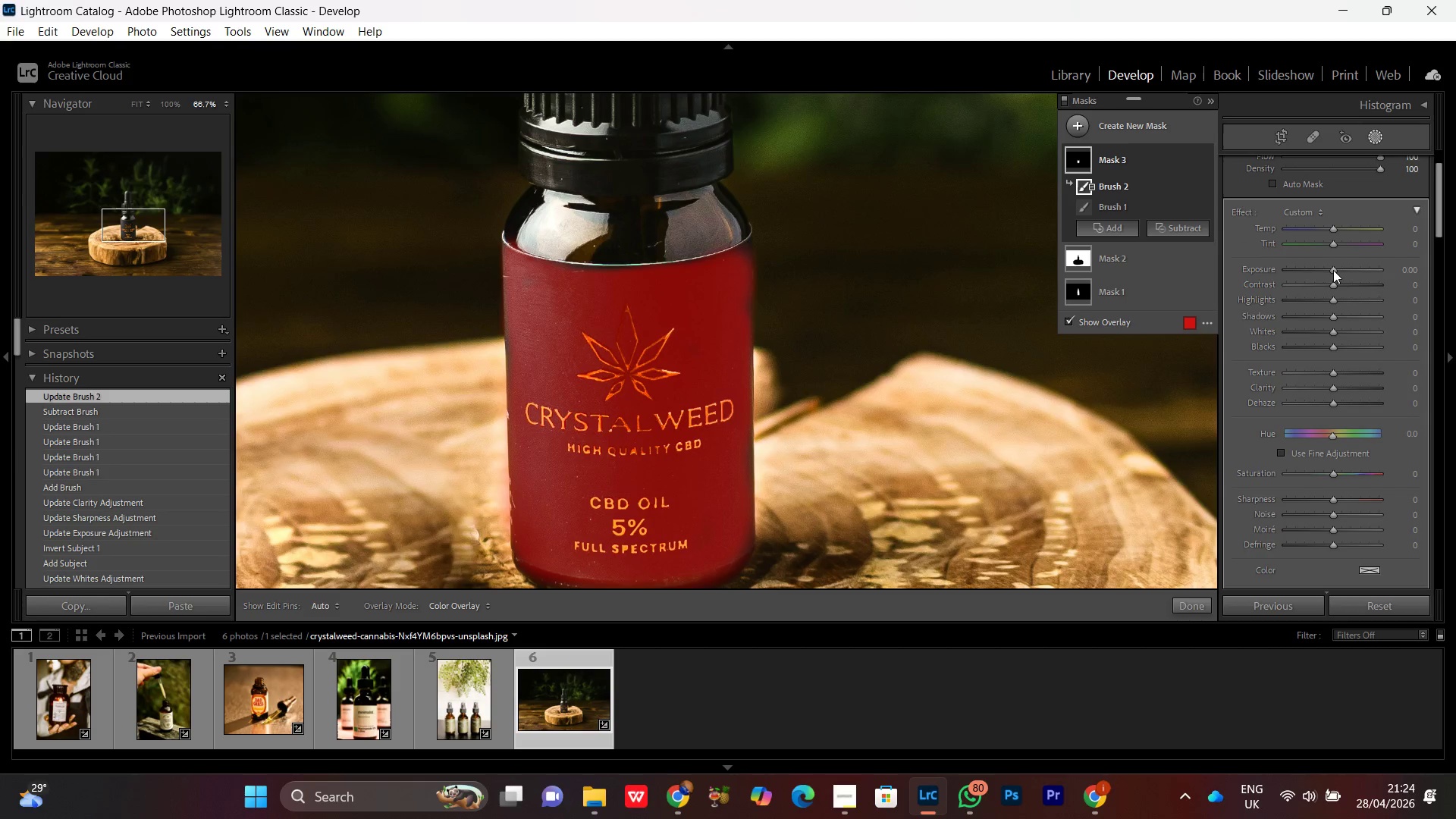 
left_click([1333, 270])
 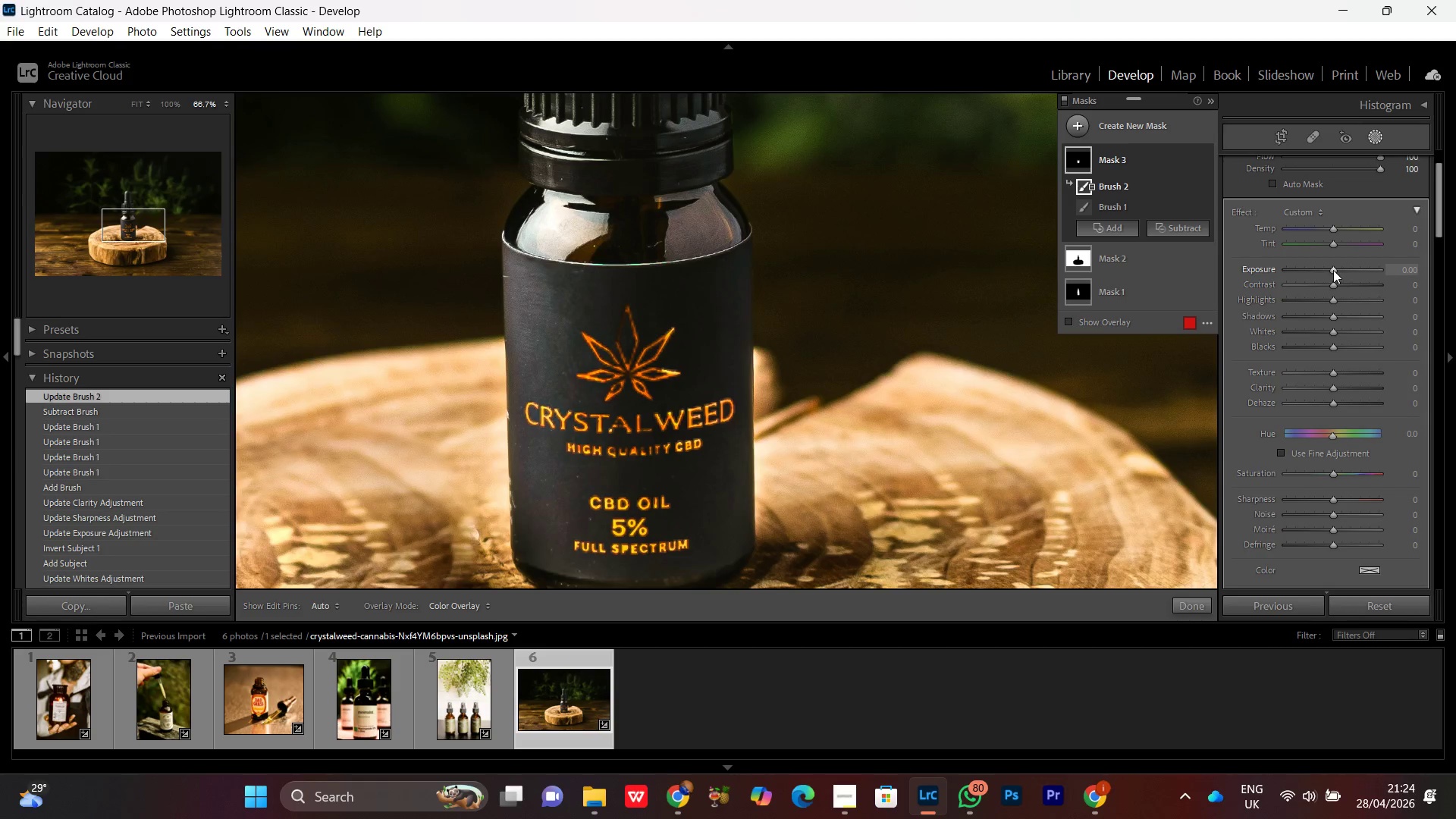 
scroll: coordinate [1333, 270], scroll_direction: up, amount: 2.0
 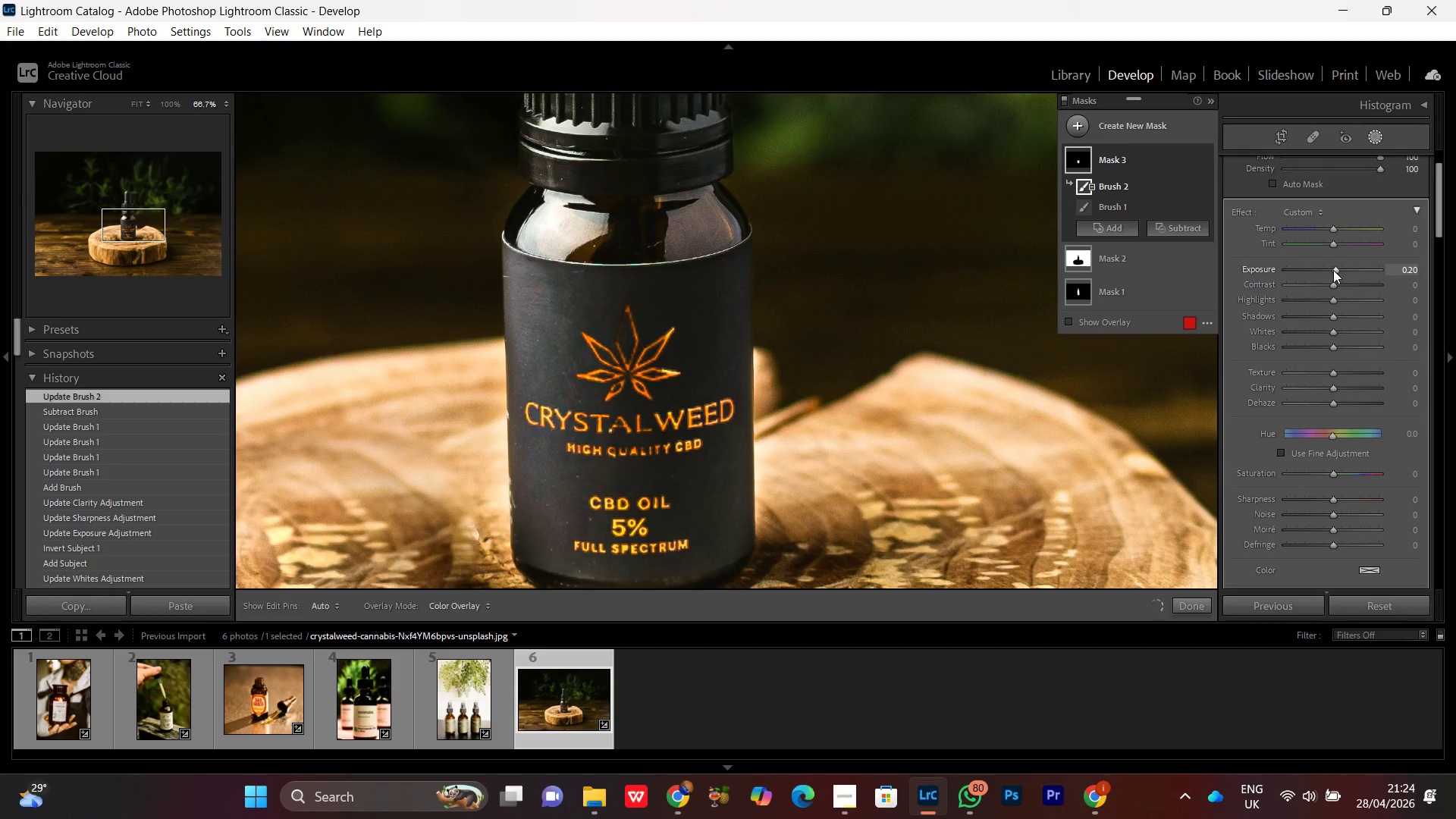 
scroll: coordinate [1333, 270], scroll_direction: down, amount: 1.0
 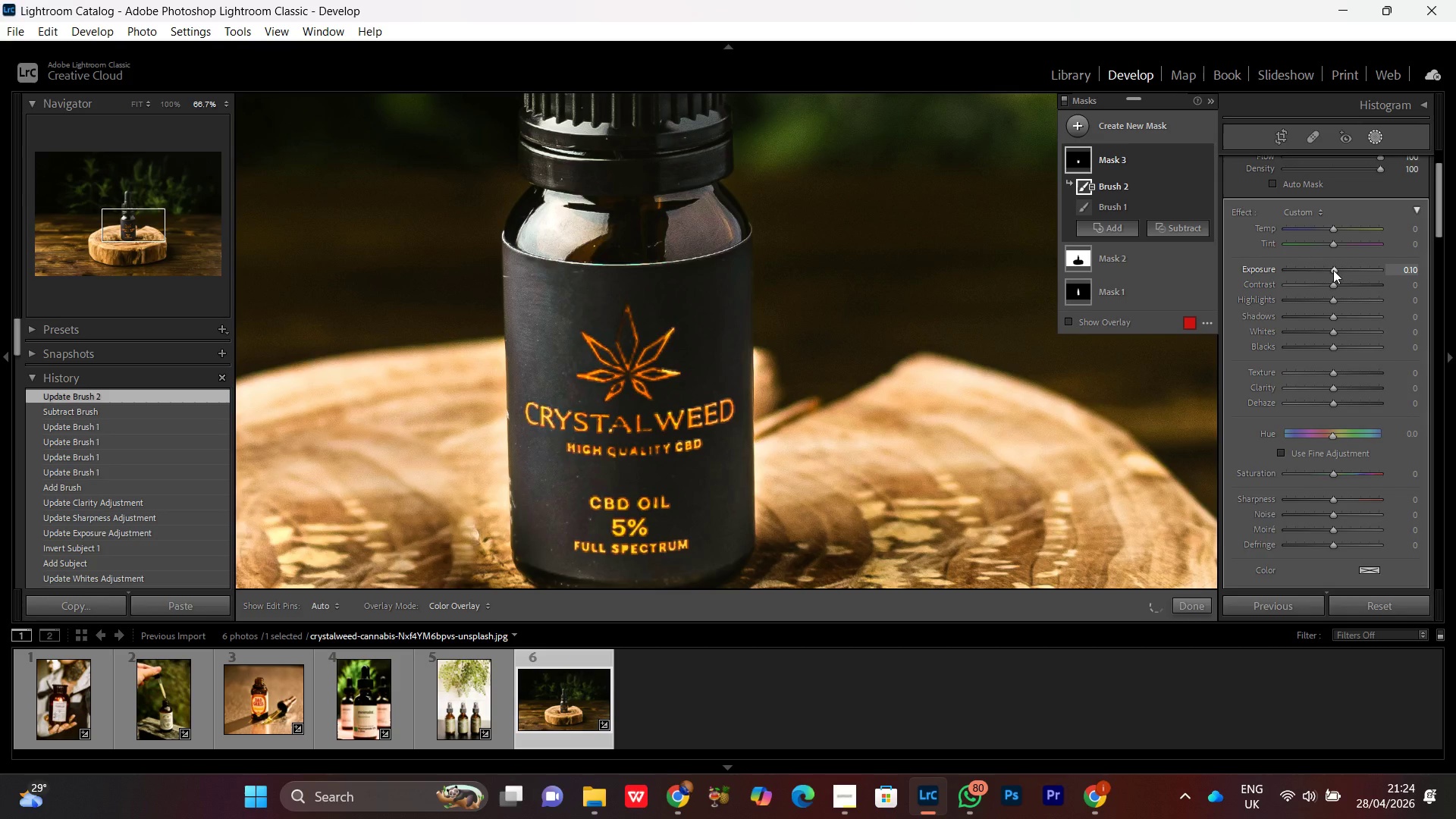 
scroll: coordinate [1333, 270], scroll_direction: up, amount: 1.0
 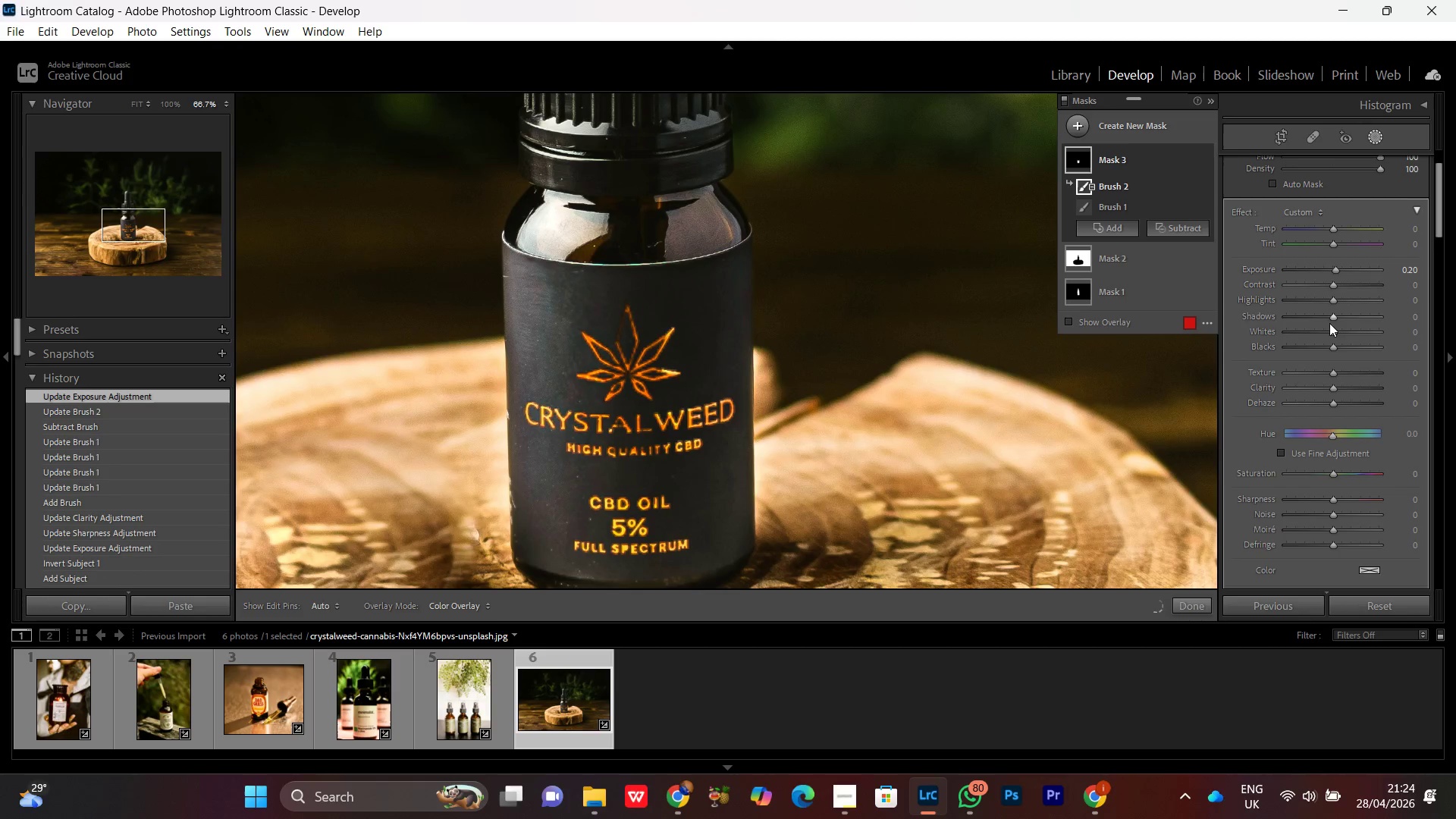 
left_click([1332, 334])
 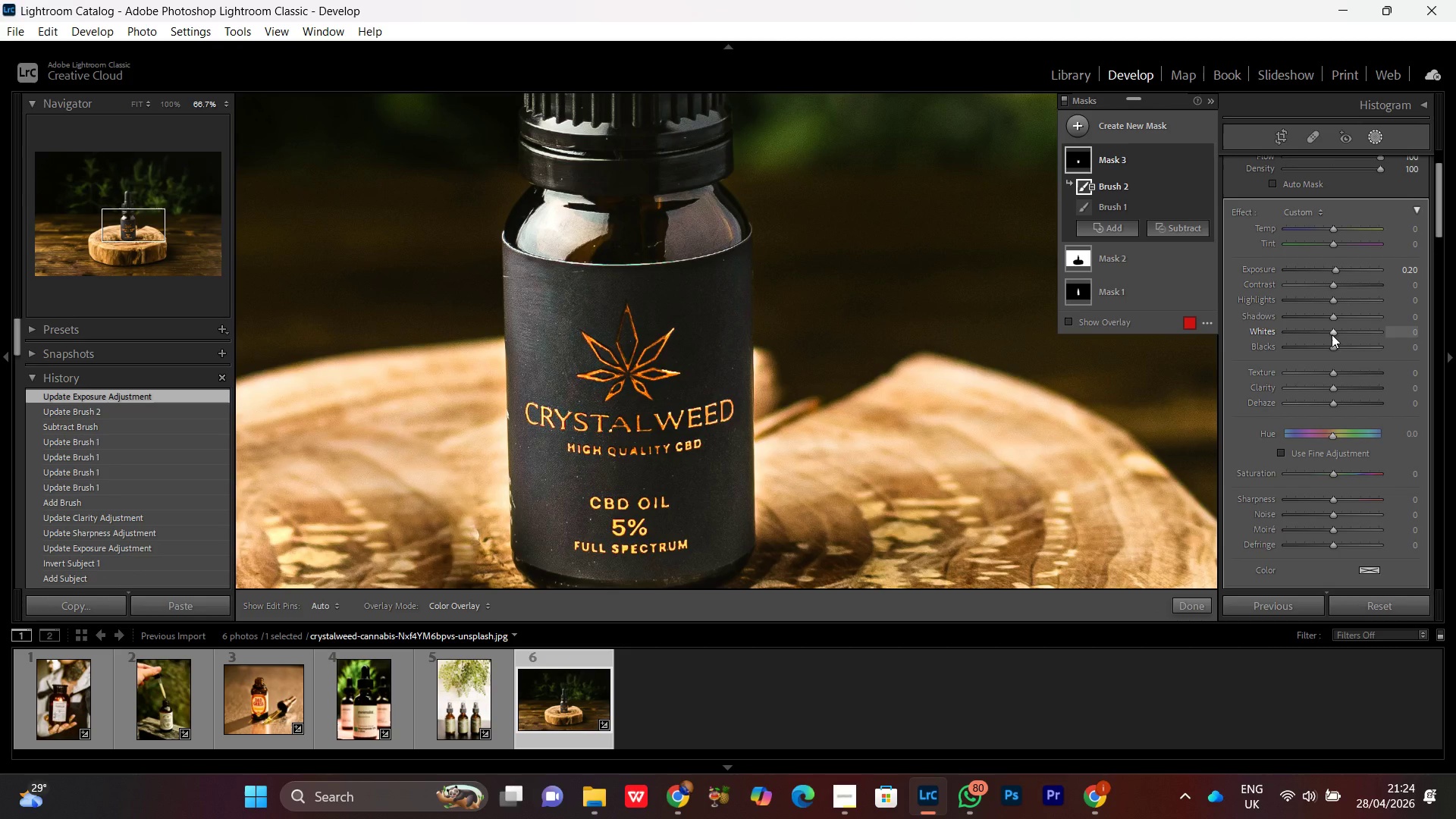 
scroll: coordinate [1332, 334], scroll_direction: up, amount: 12.0
 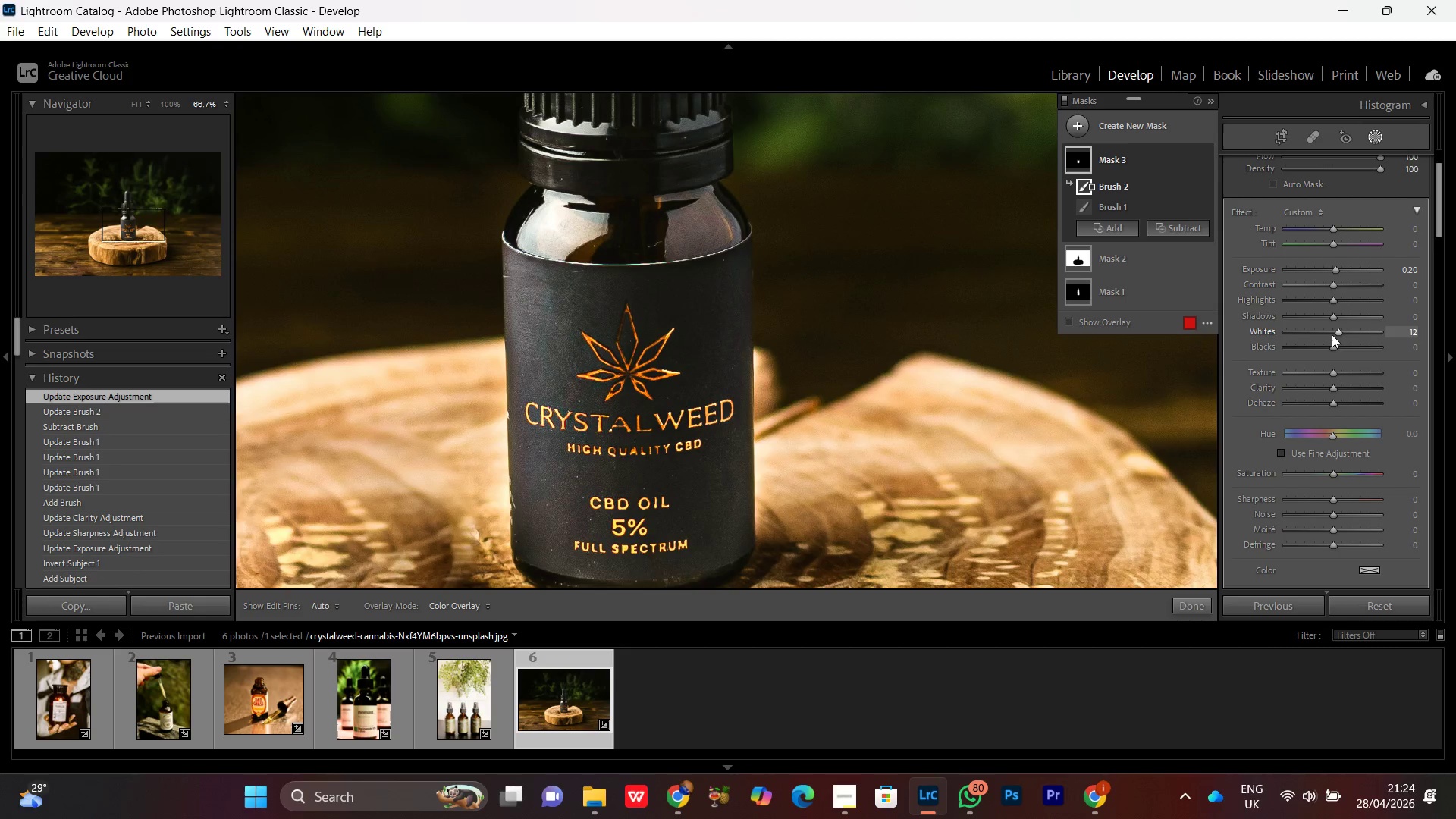 
scroll: coordinate [1332, 334], scroll_direction: down, amount: 1.0
 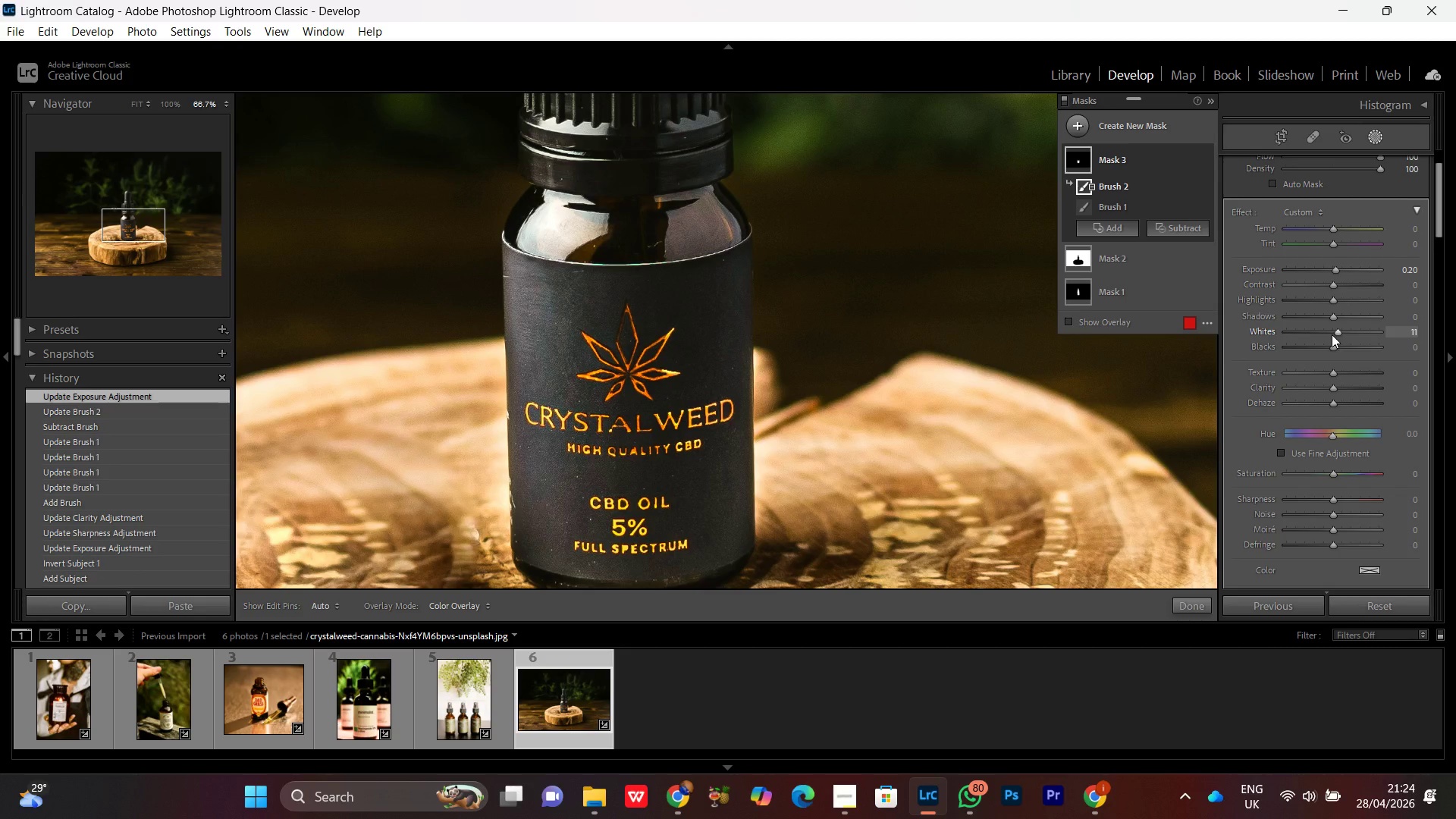 
scroll: coordinate [1332, 334], scroll_direction: up, amount: 1.0
 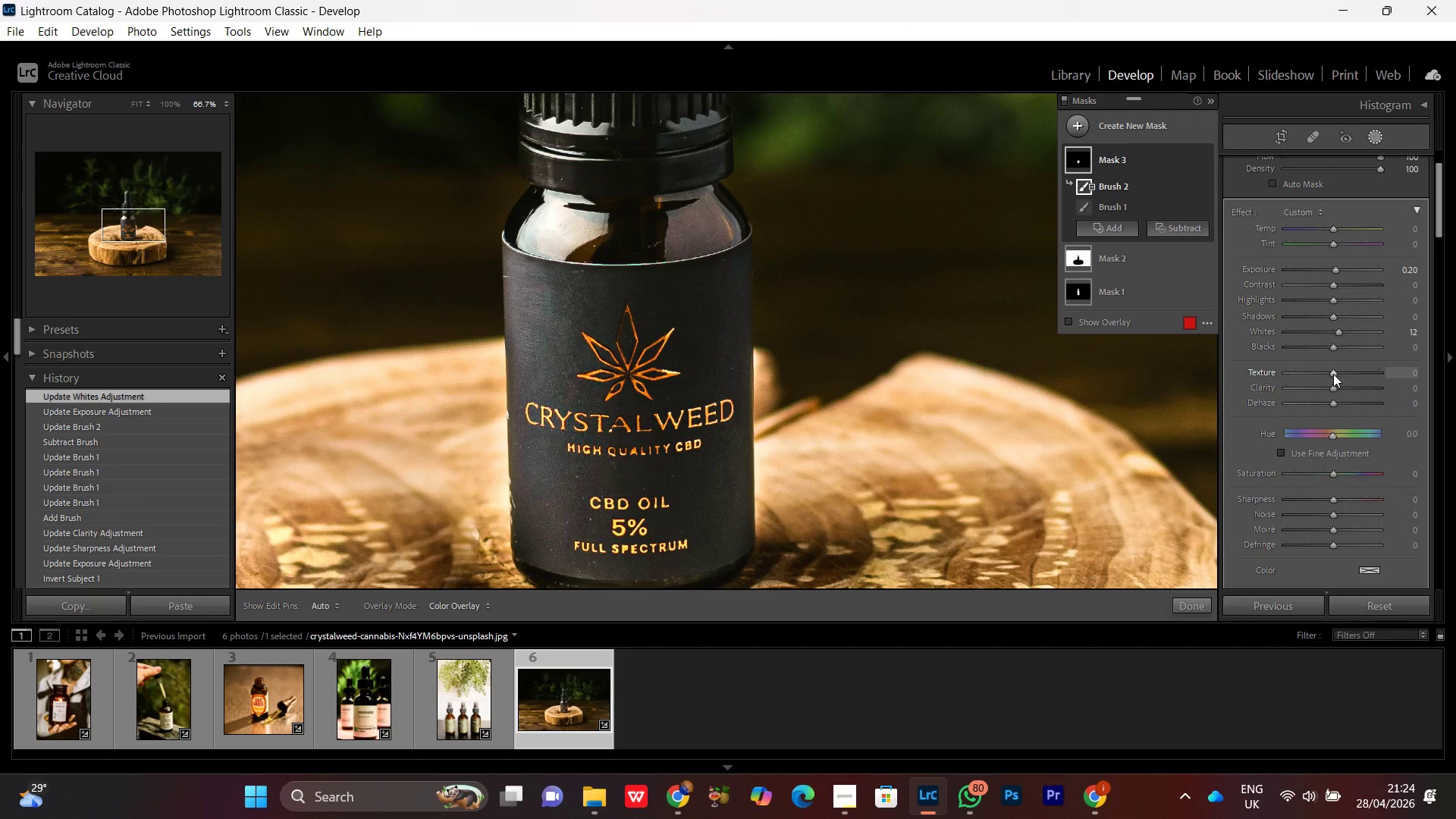 
left_click([1333, 374])
 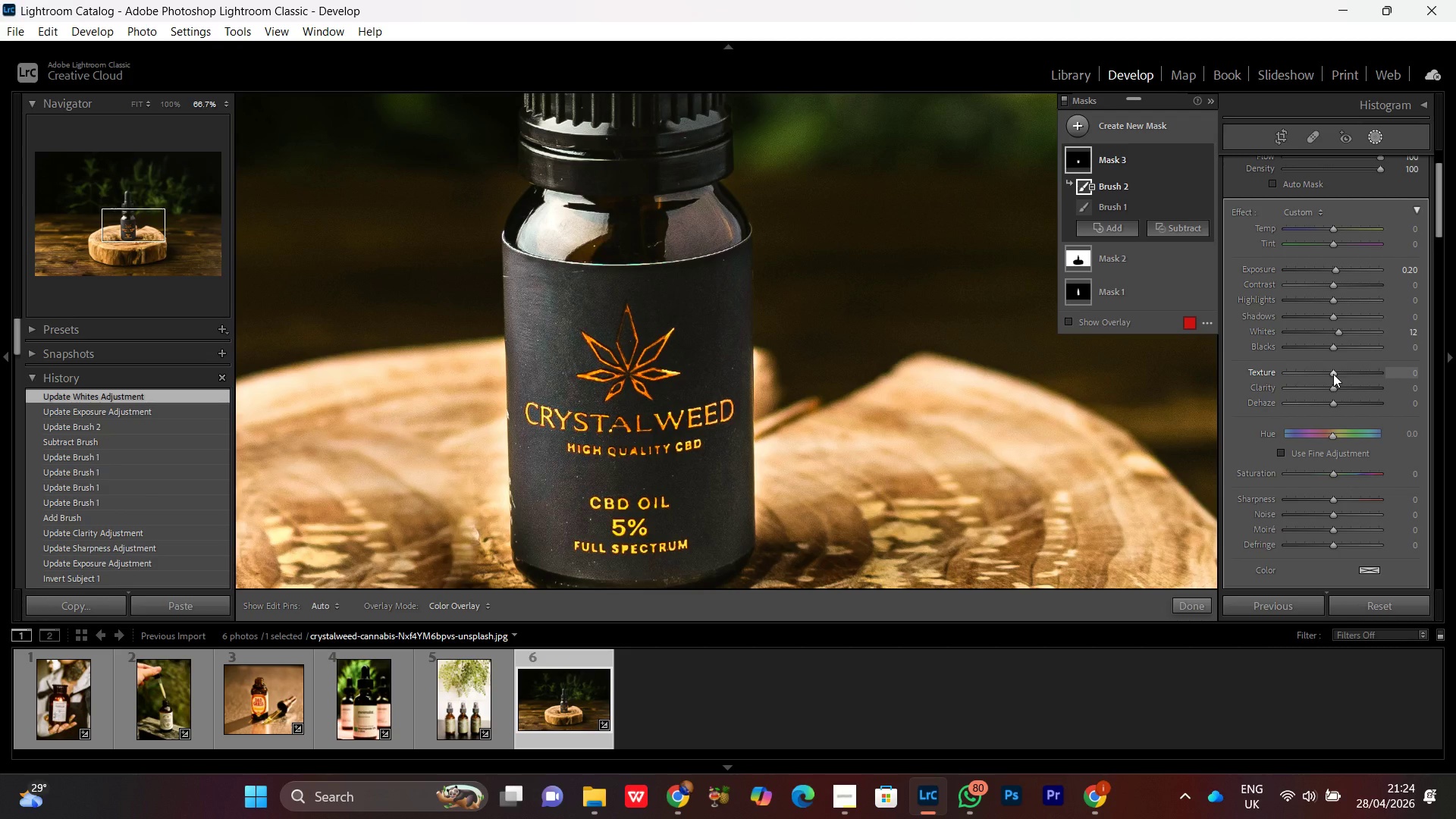 
scroll: coordinate [1333, 374], scroll_direction: up, amount: 11.0
 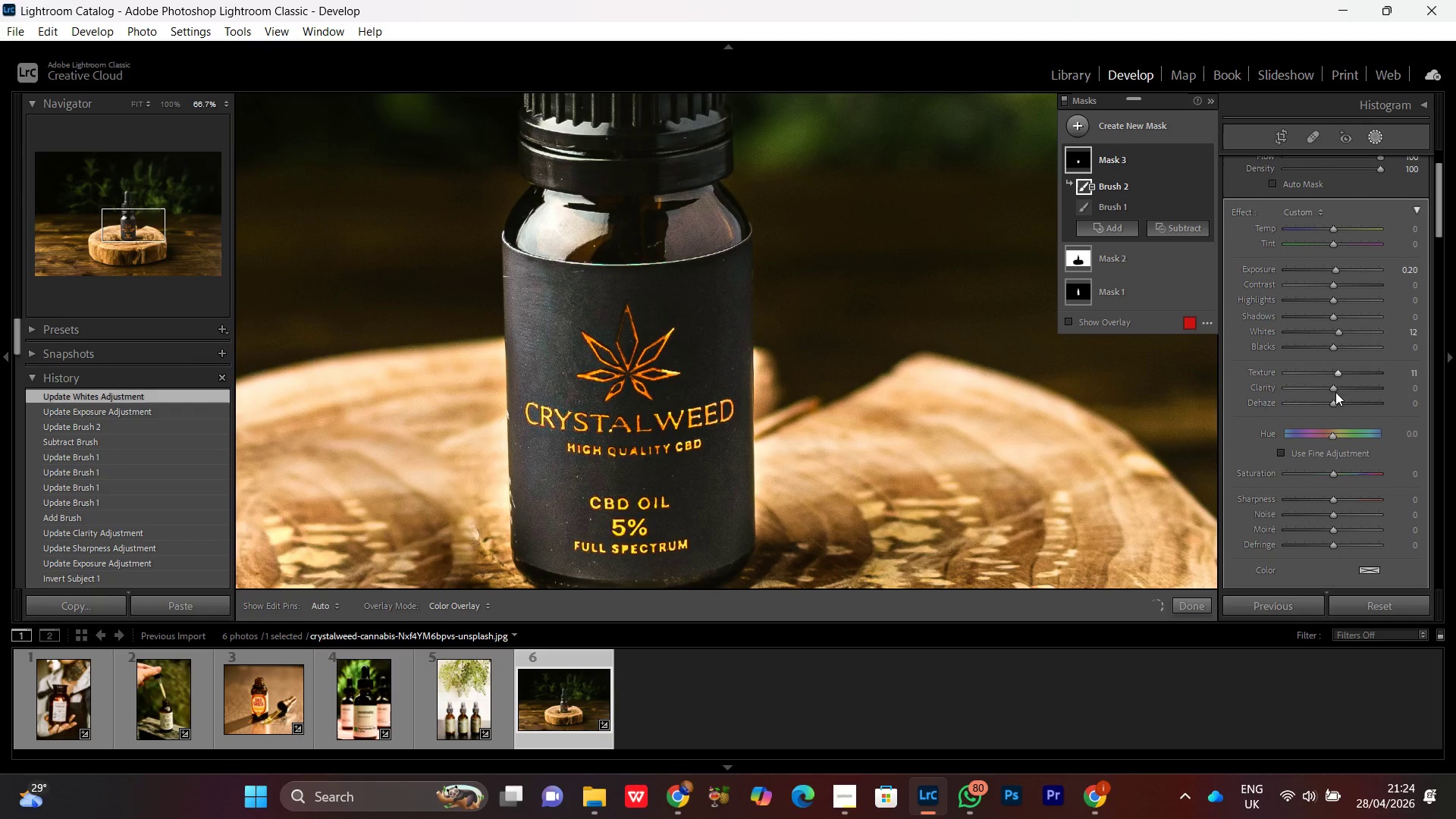 
left_click([1335, 391])
 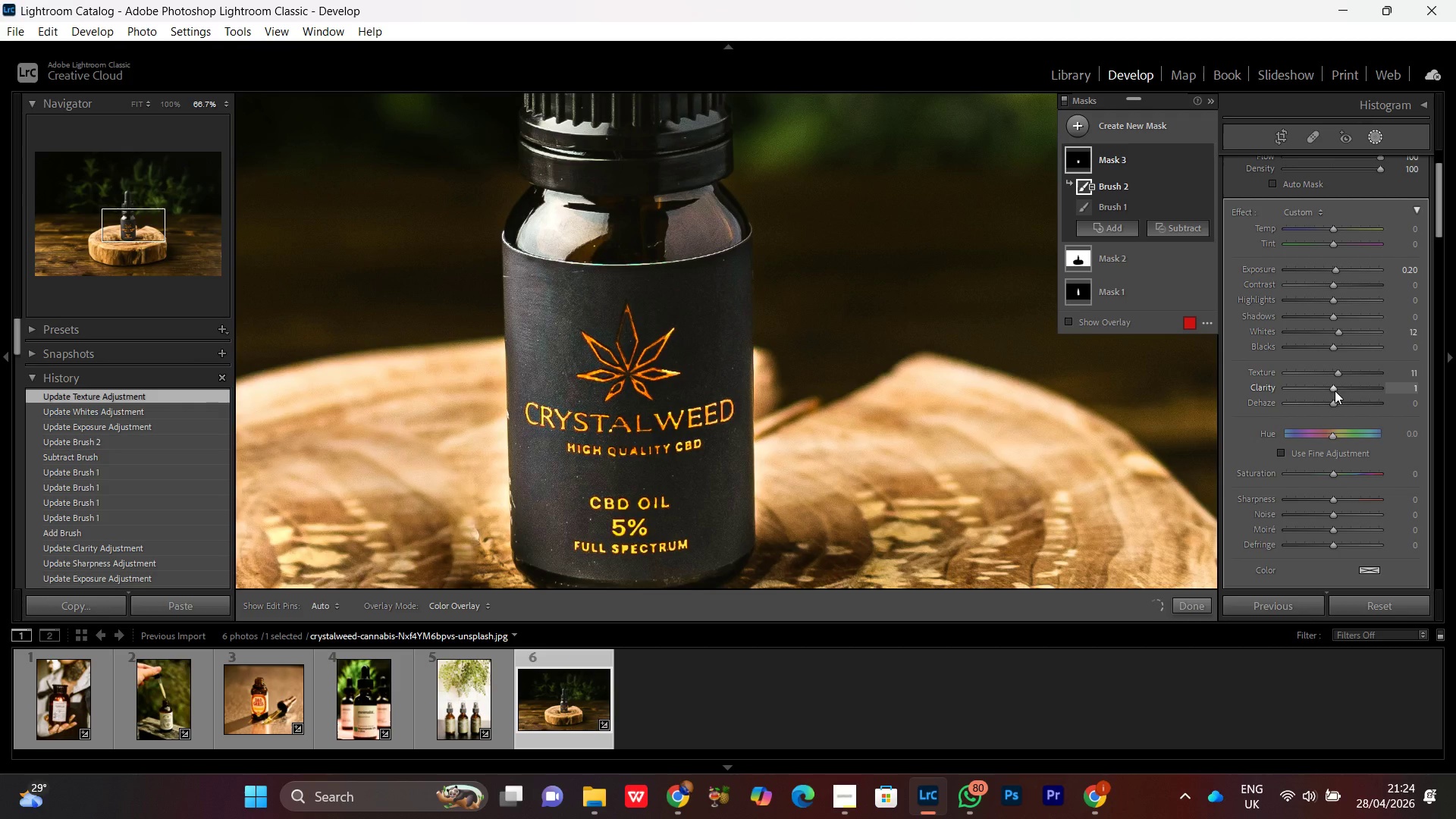 
scroll: coordinate [1335, 391], scroll_direction: up, amount: 10.0
 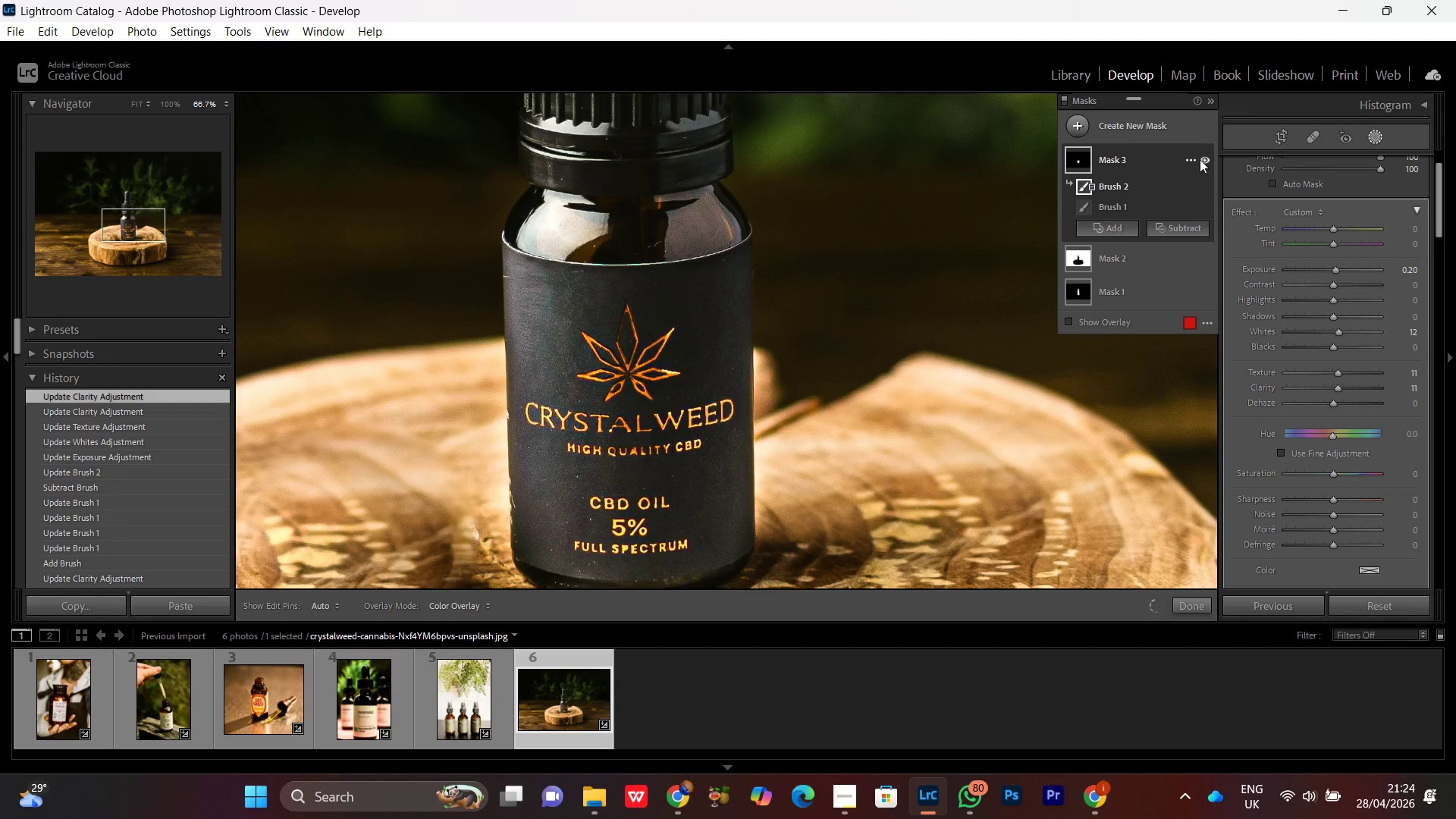 
left_click([1204, 158])
 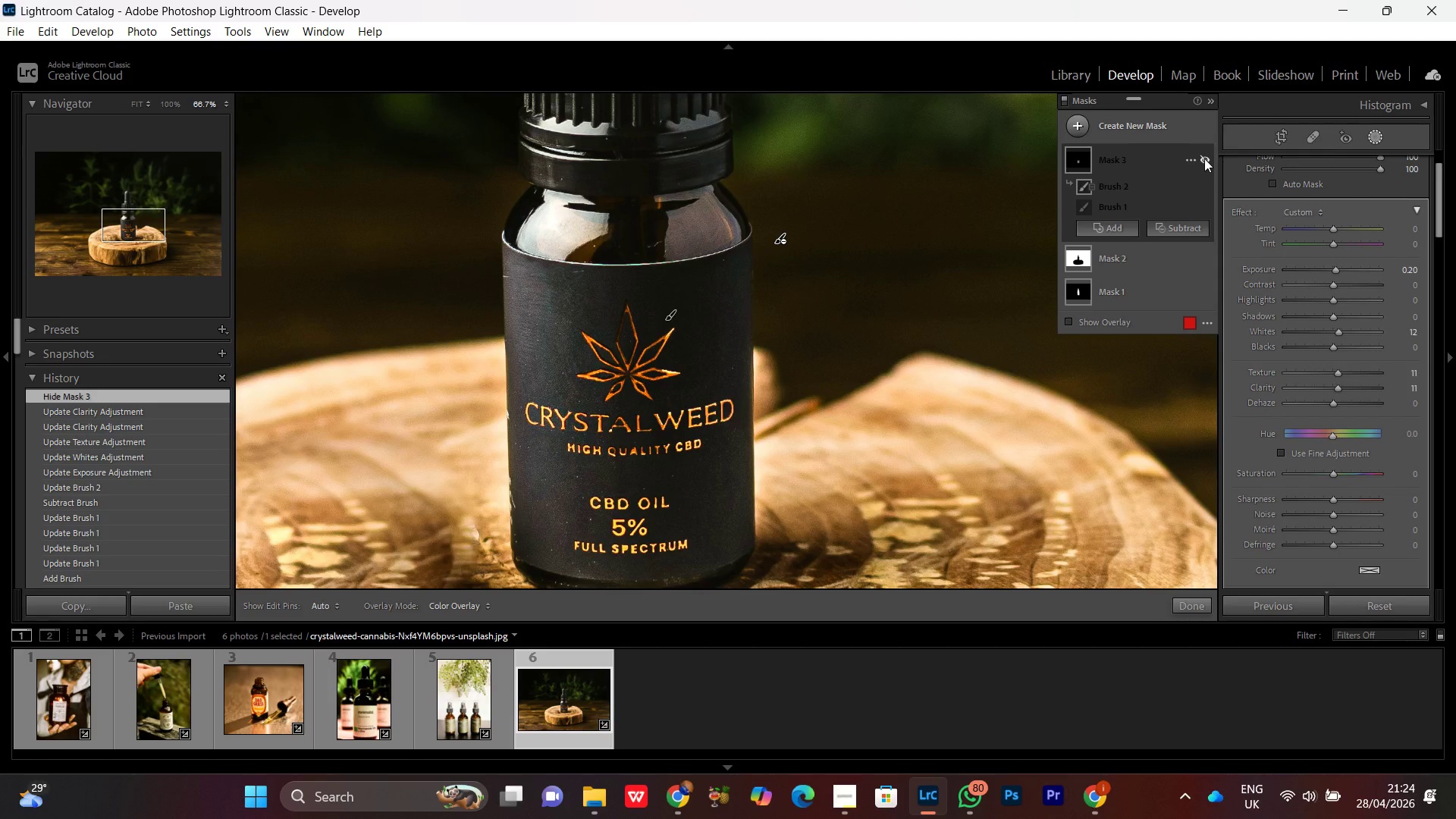 
left_click([1204, 158])
 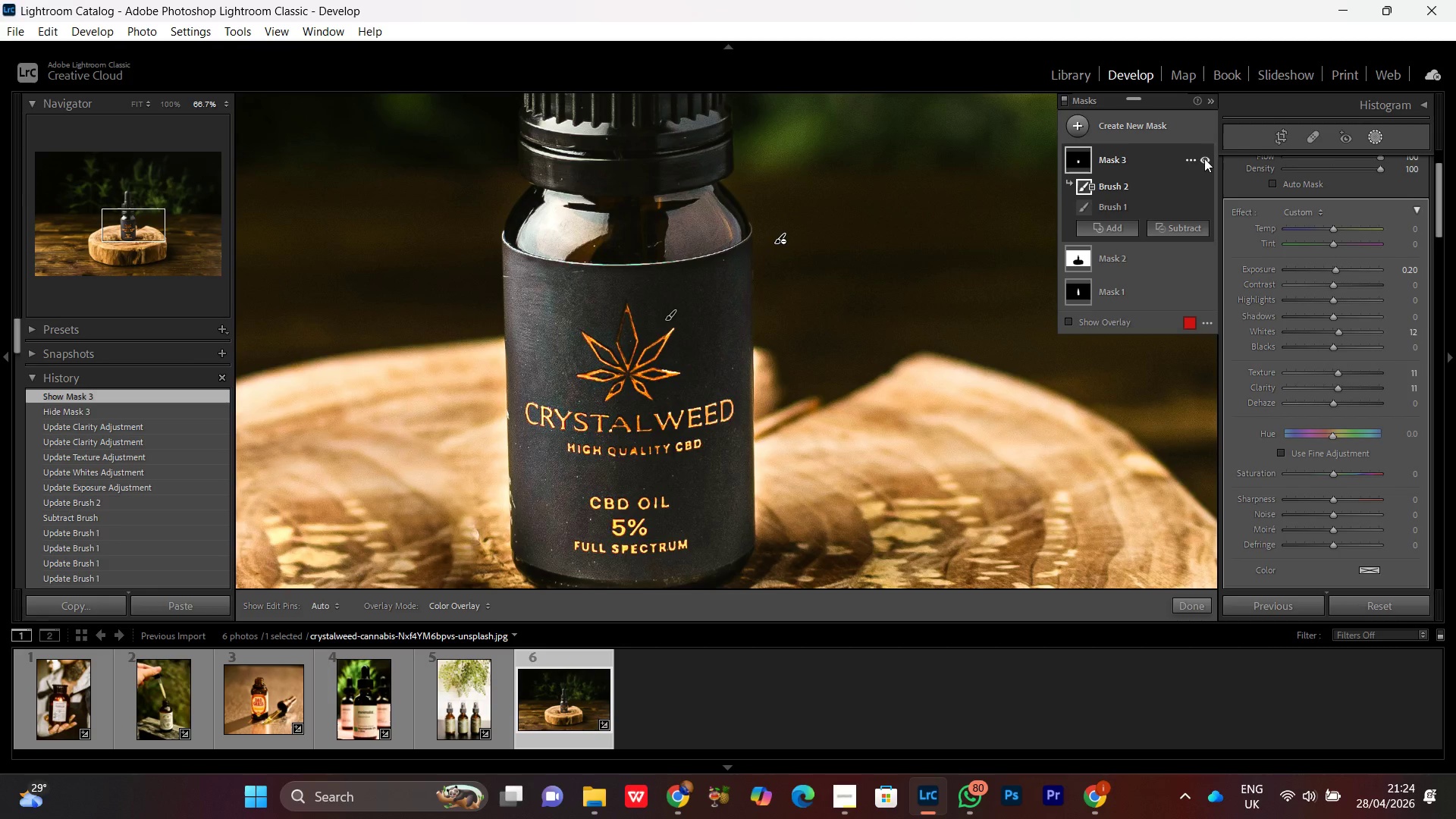 
left_click([1204, 158])
 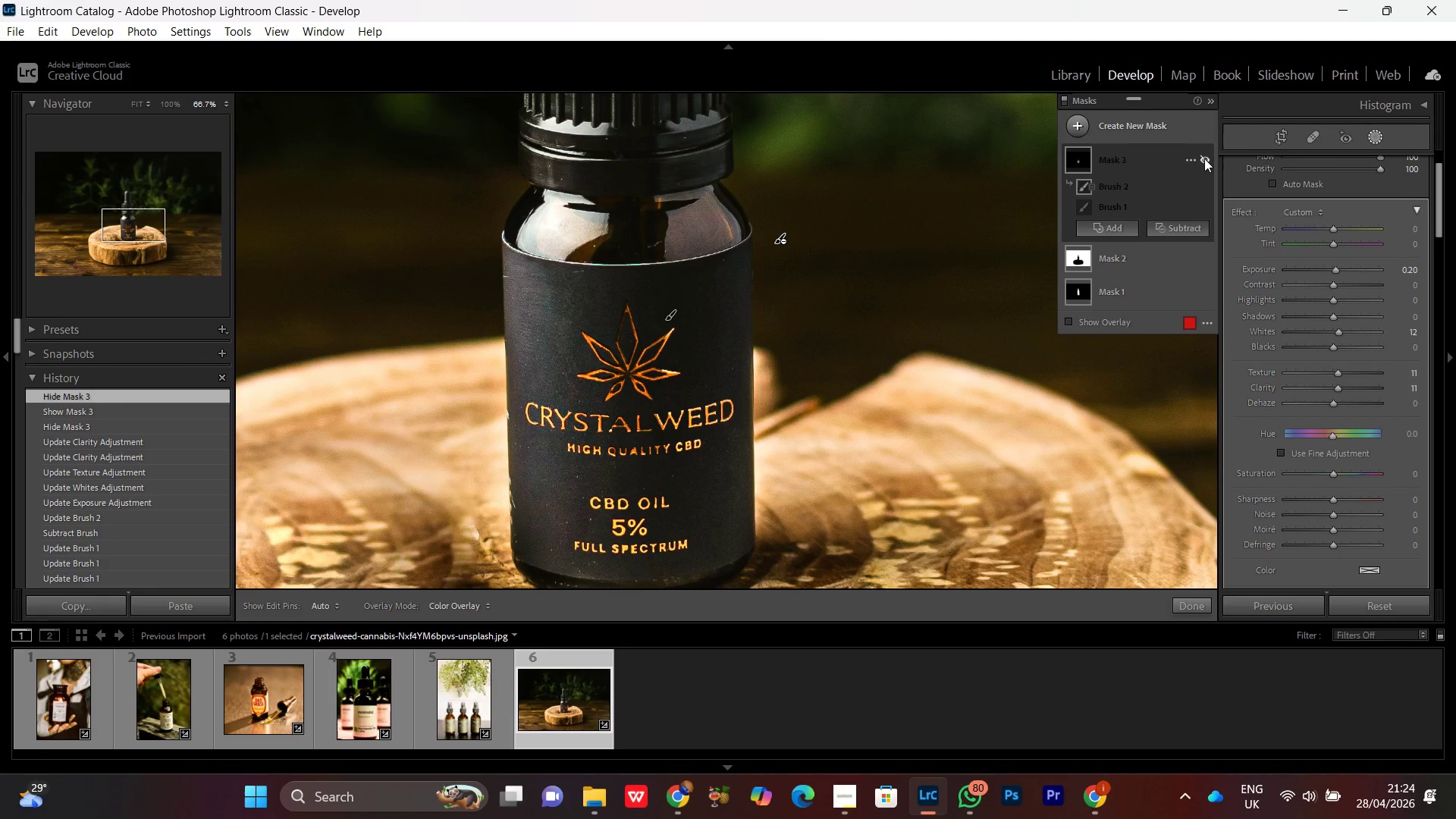 
left_click([1204, 158])
 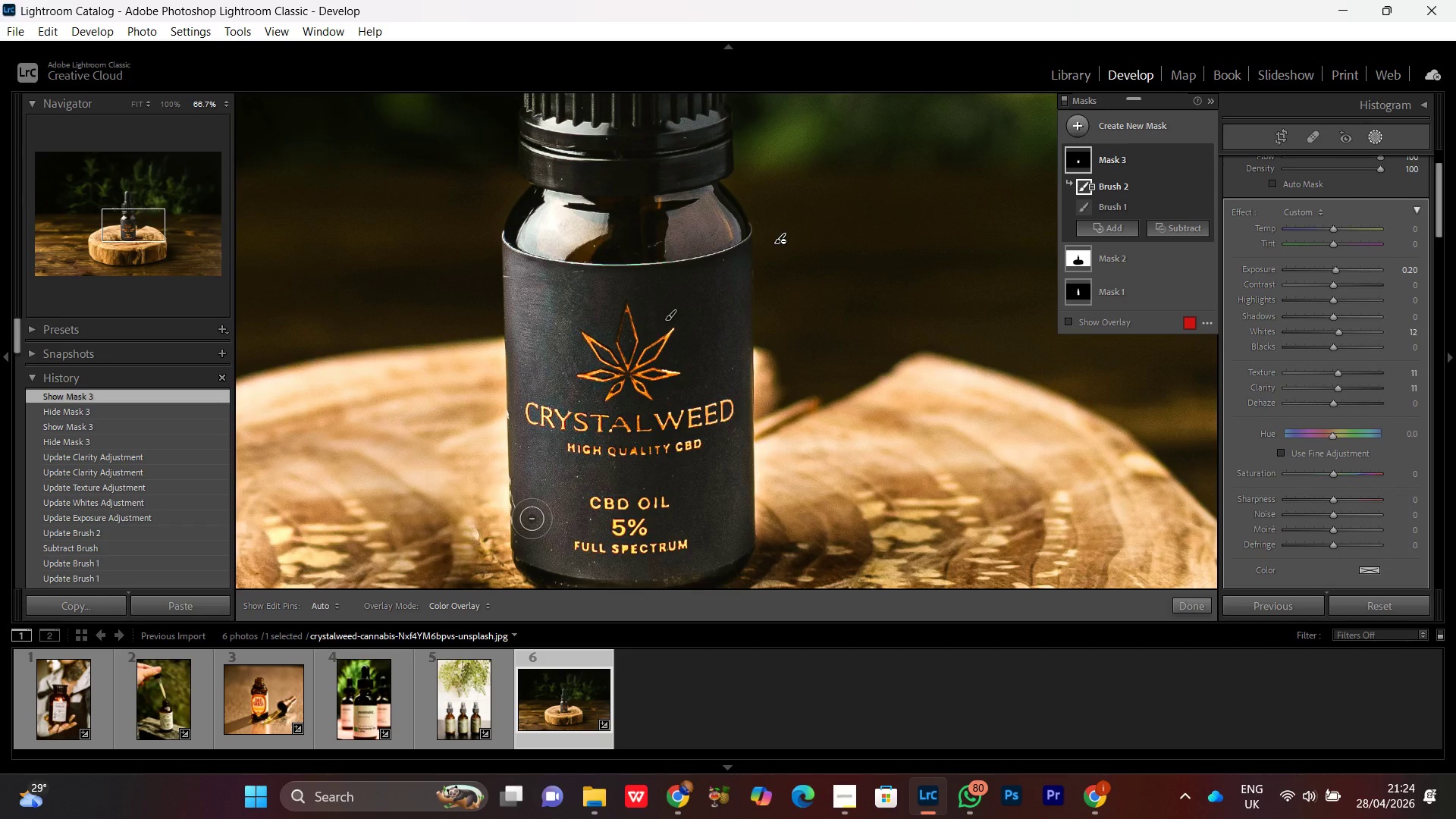 
wait(9.19)
 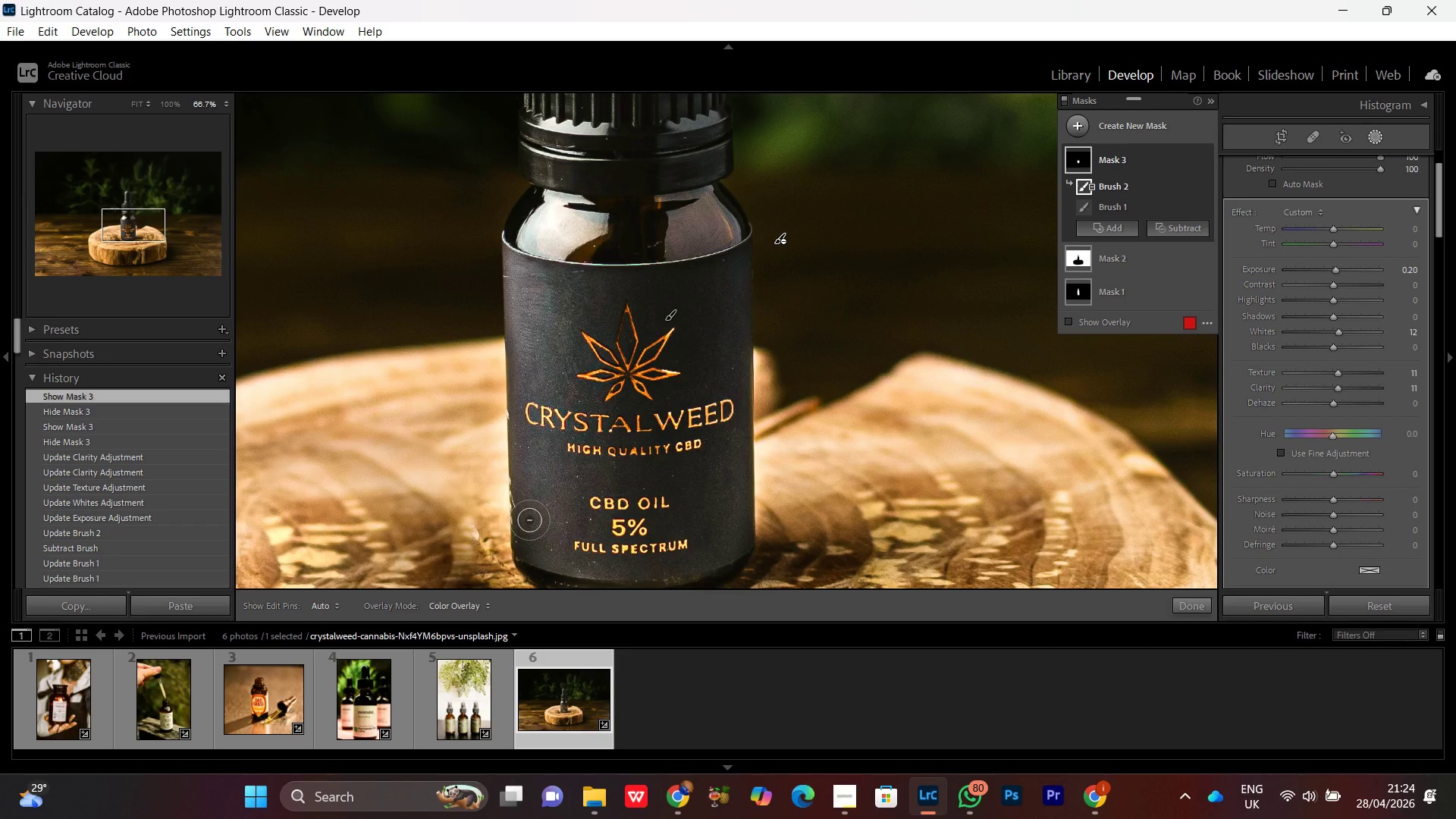 
key(Control+Minus)
 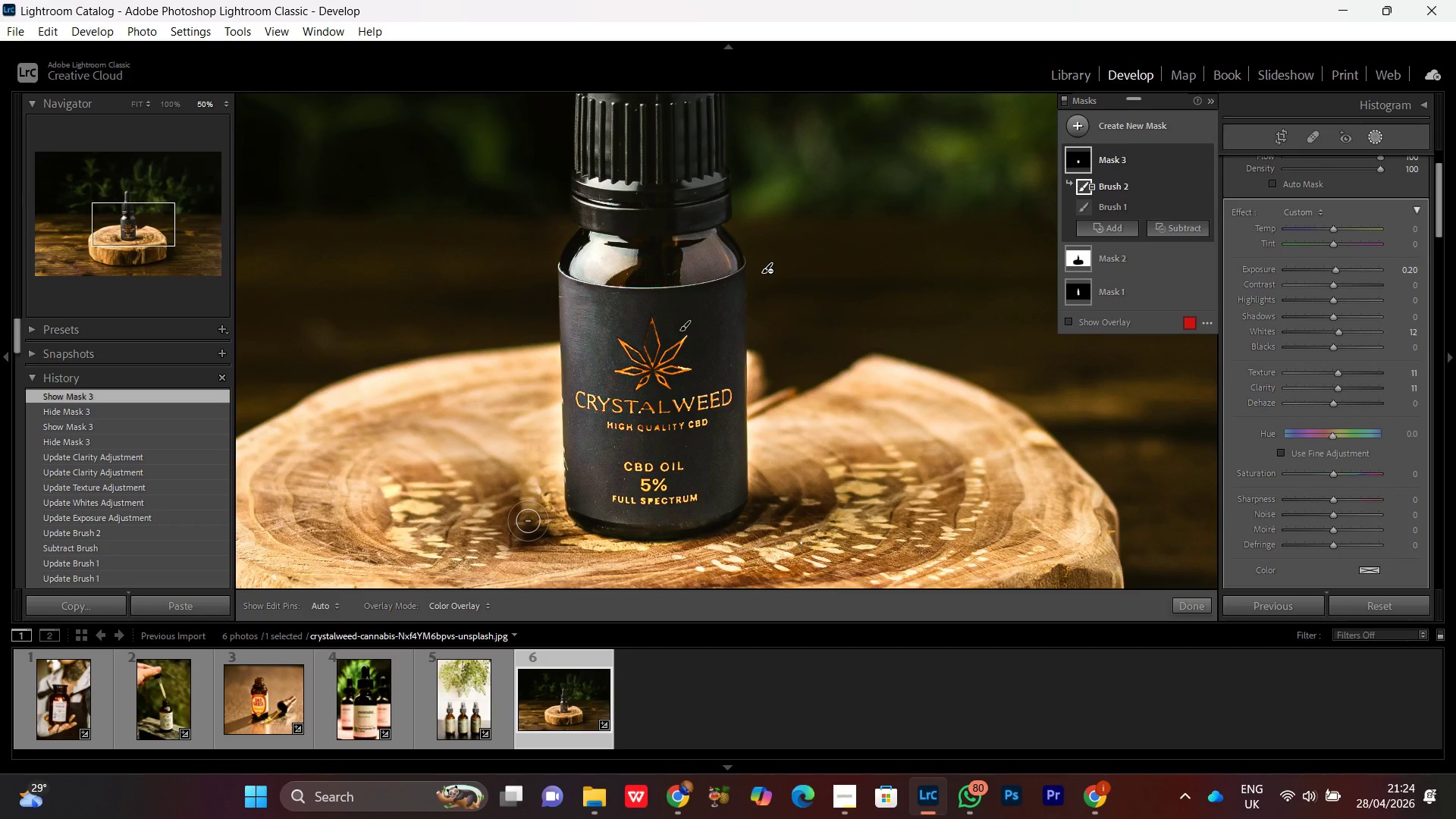 
key(Control+Minus)
 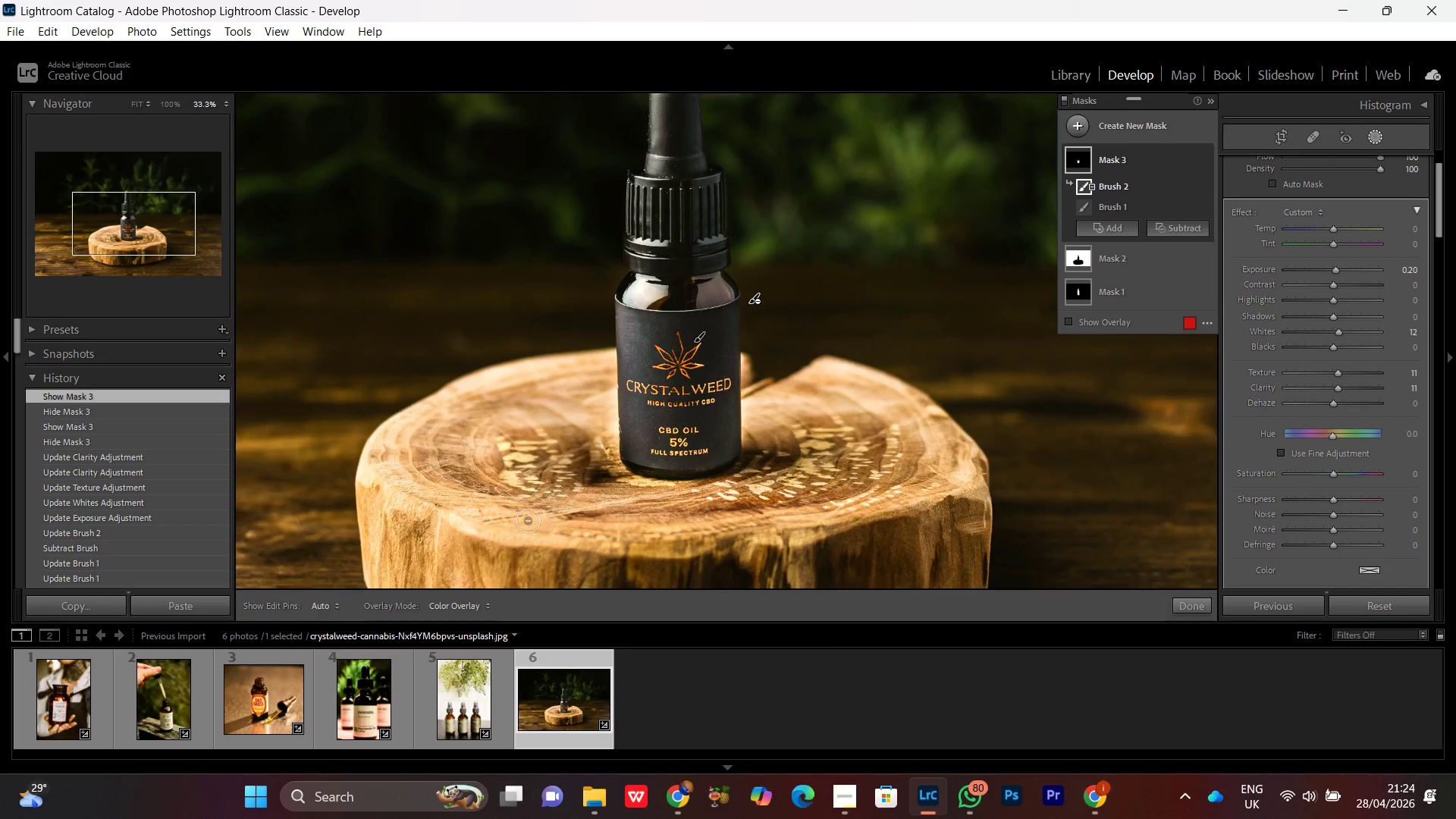 
key(Control+Minus)
 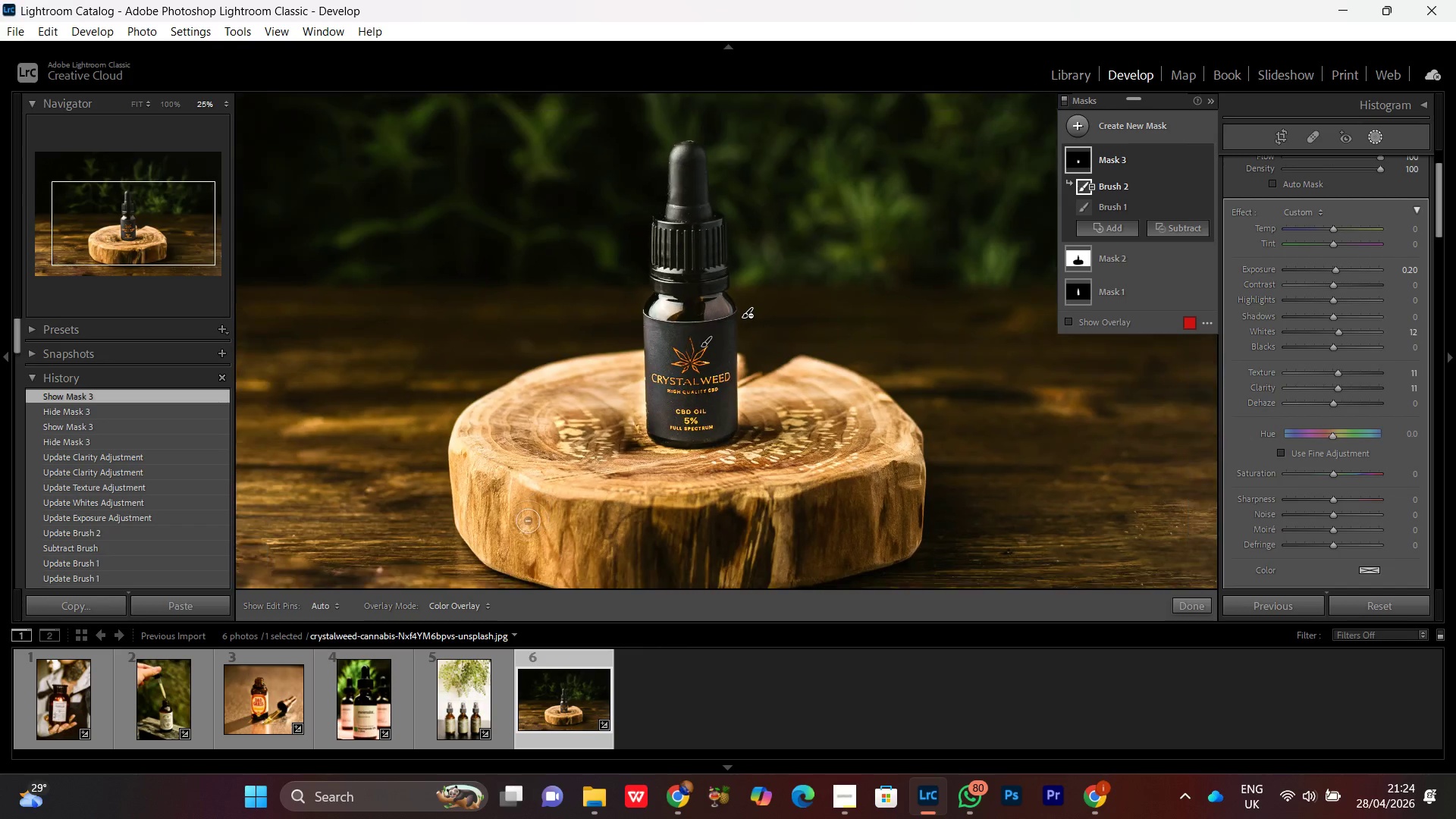 
key(Control+Minus)
 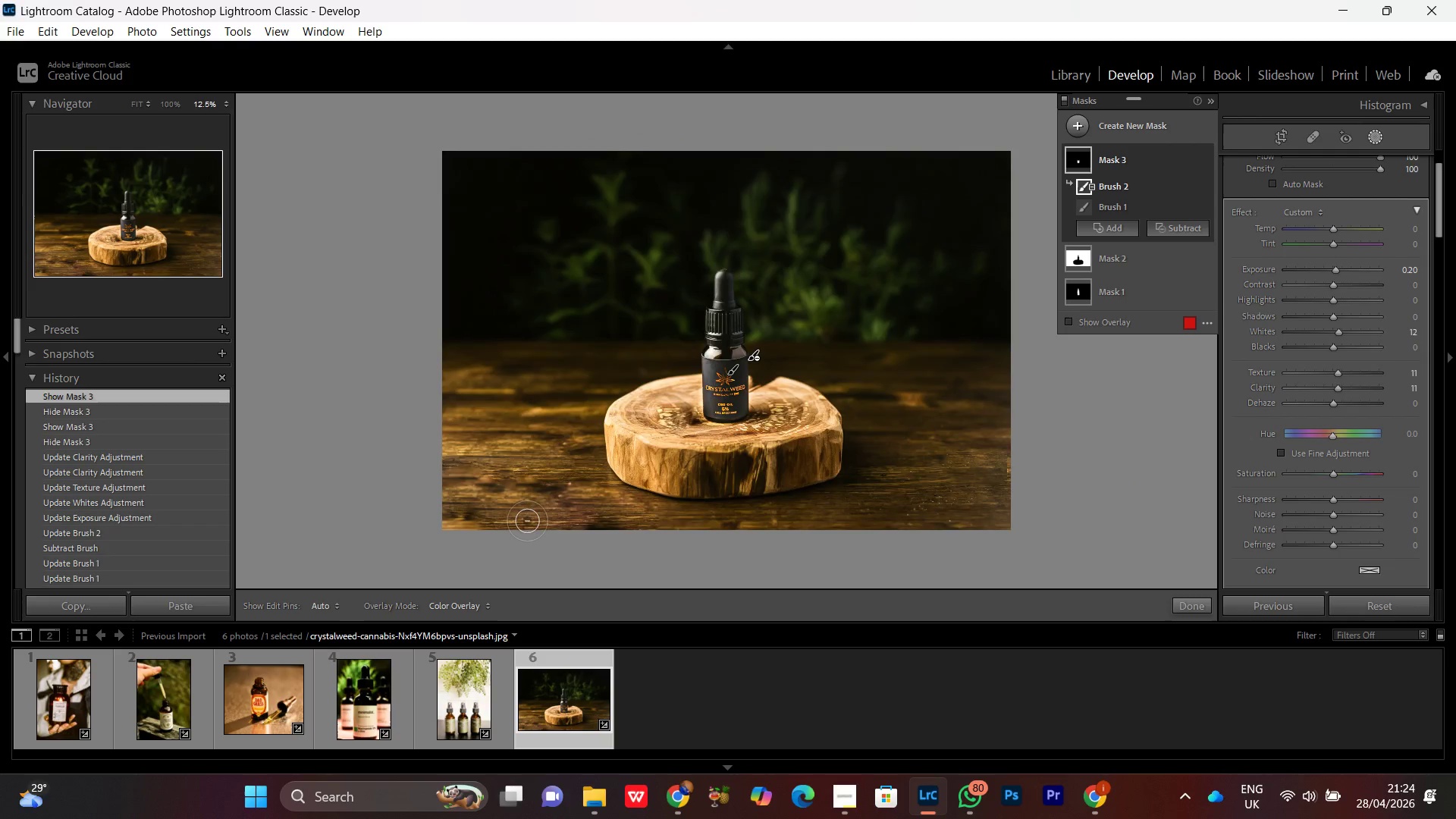 
key(Control+Minus)
 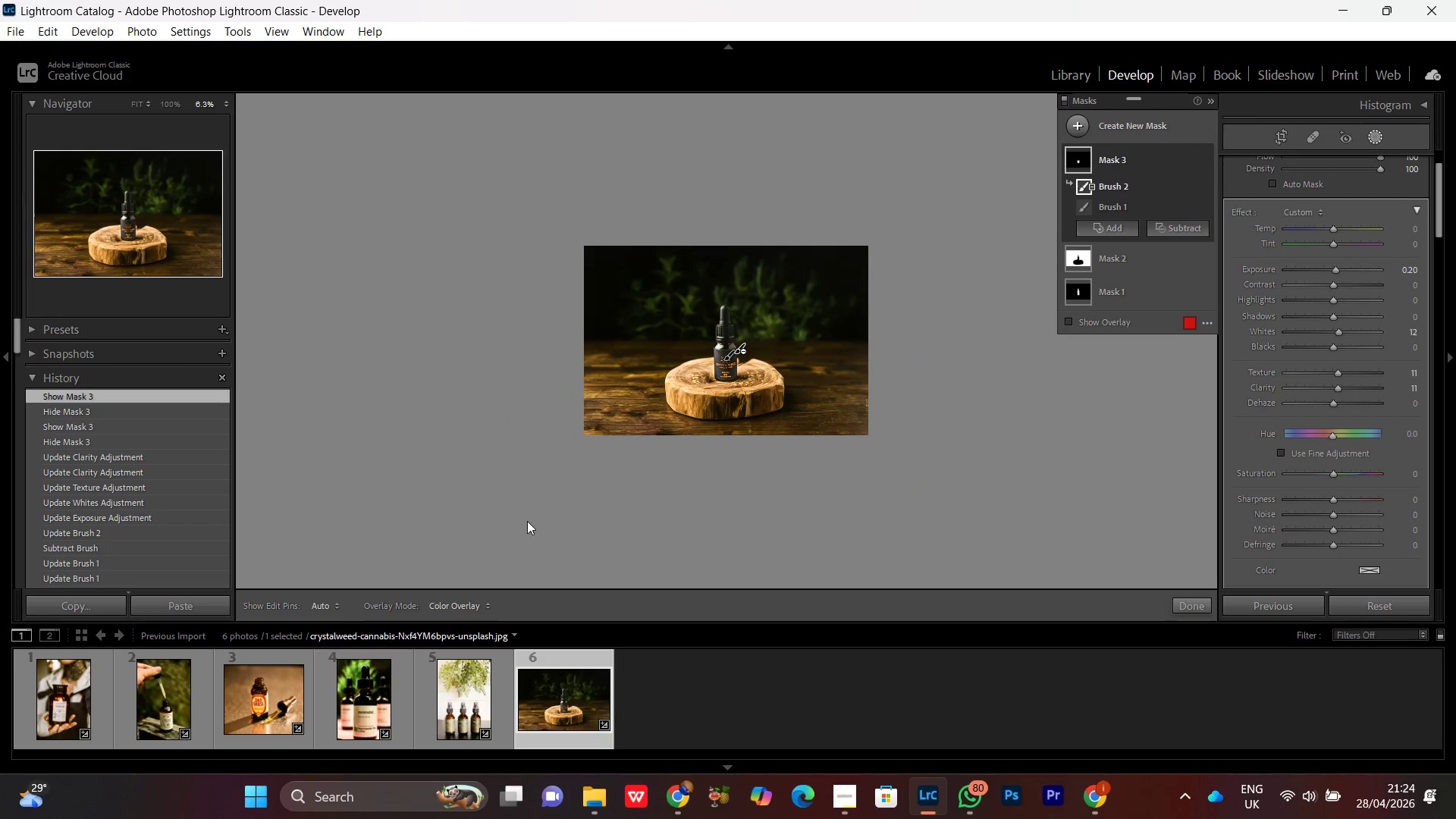 
key(Control+Equal)
 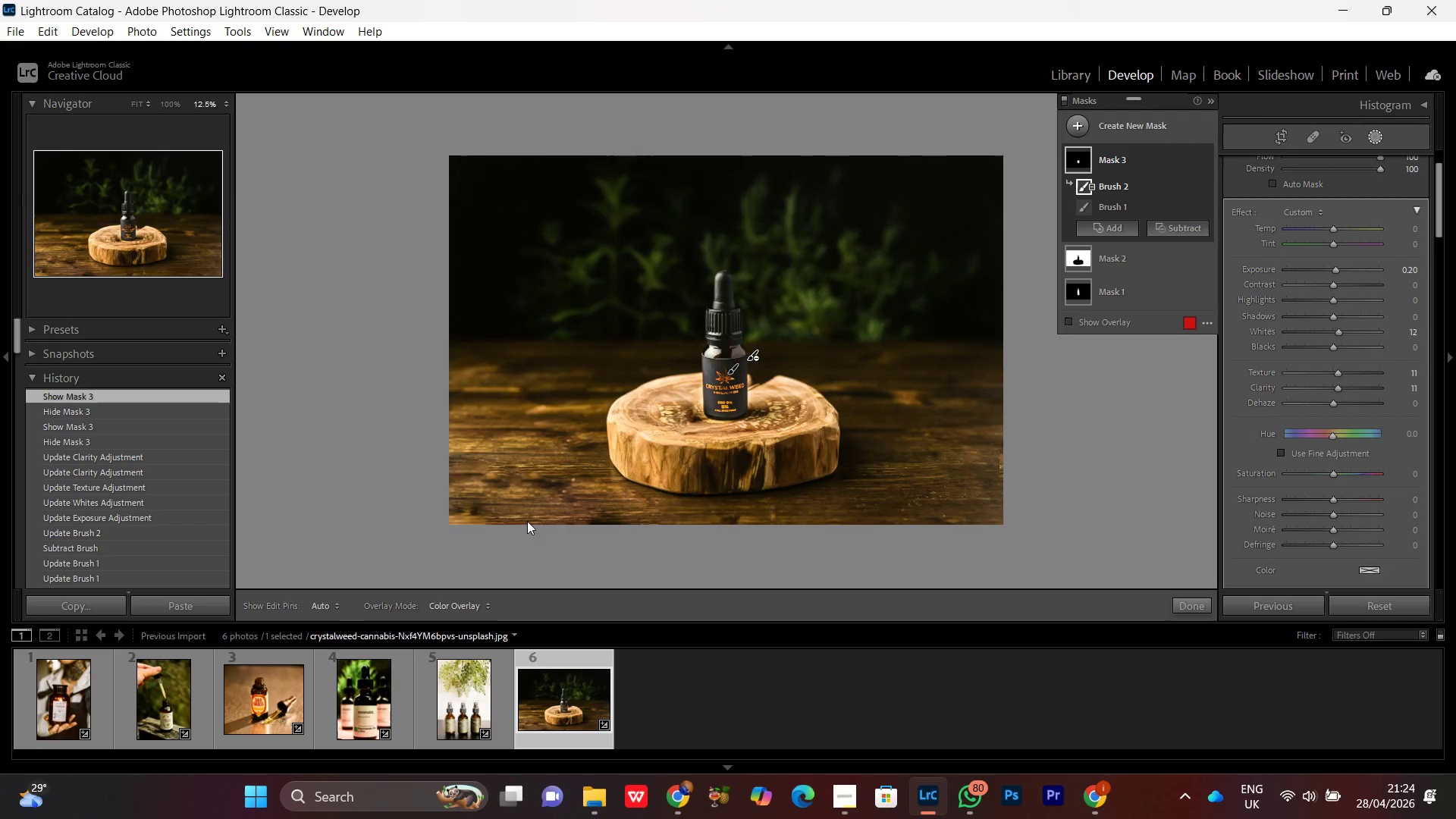 
key(Control+Equal)
 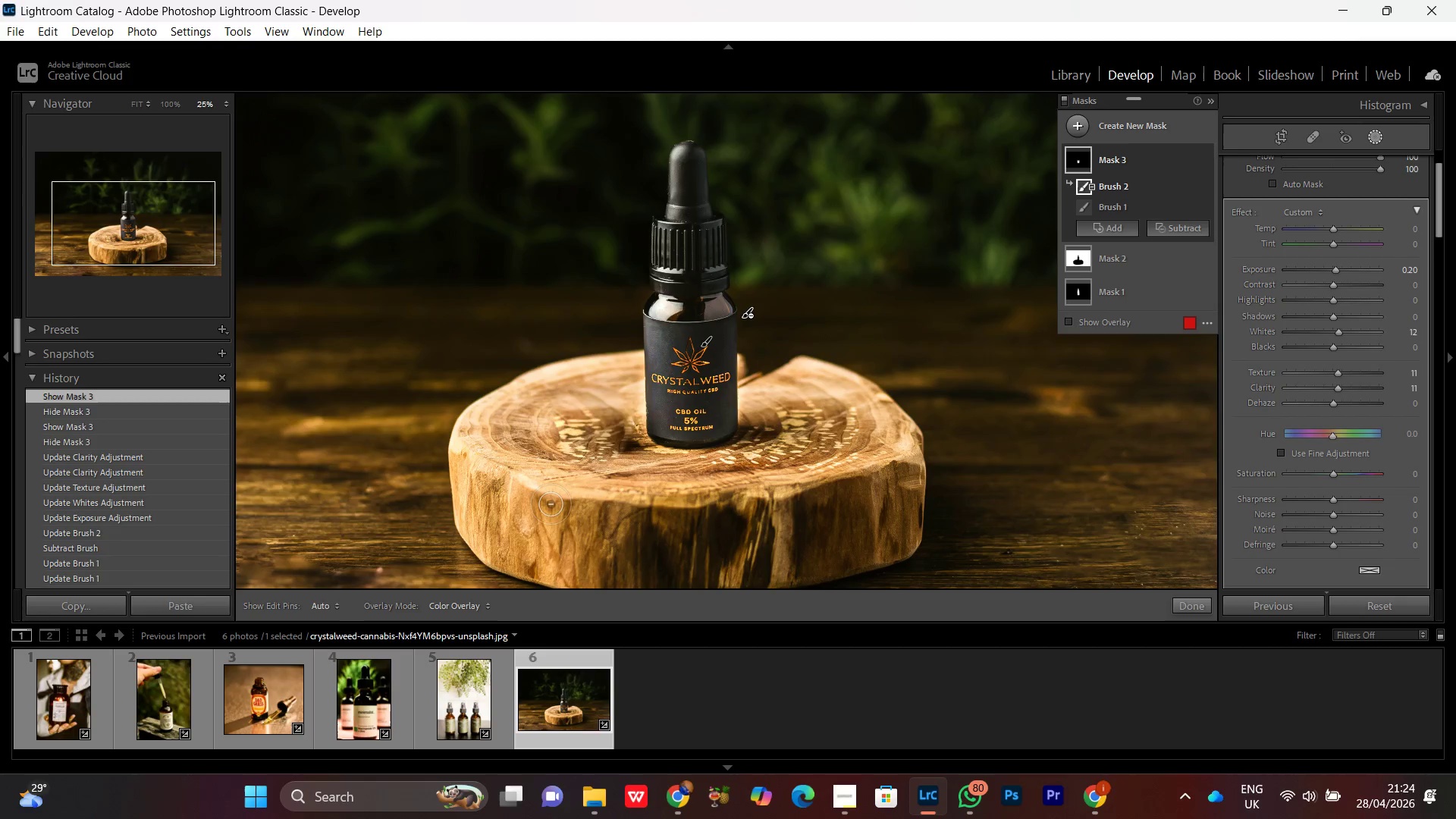 
key(Control+Equal)
 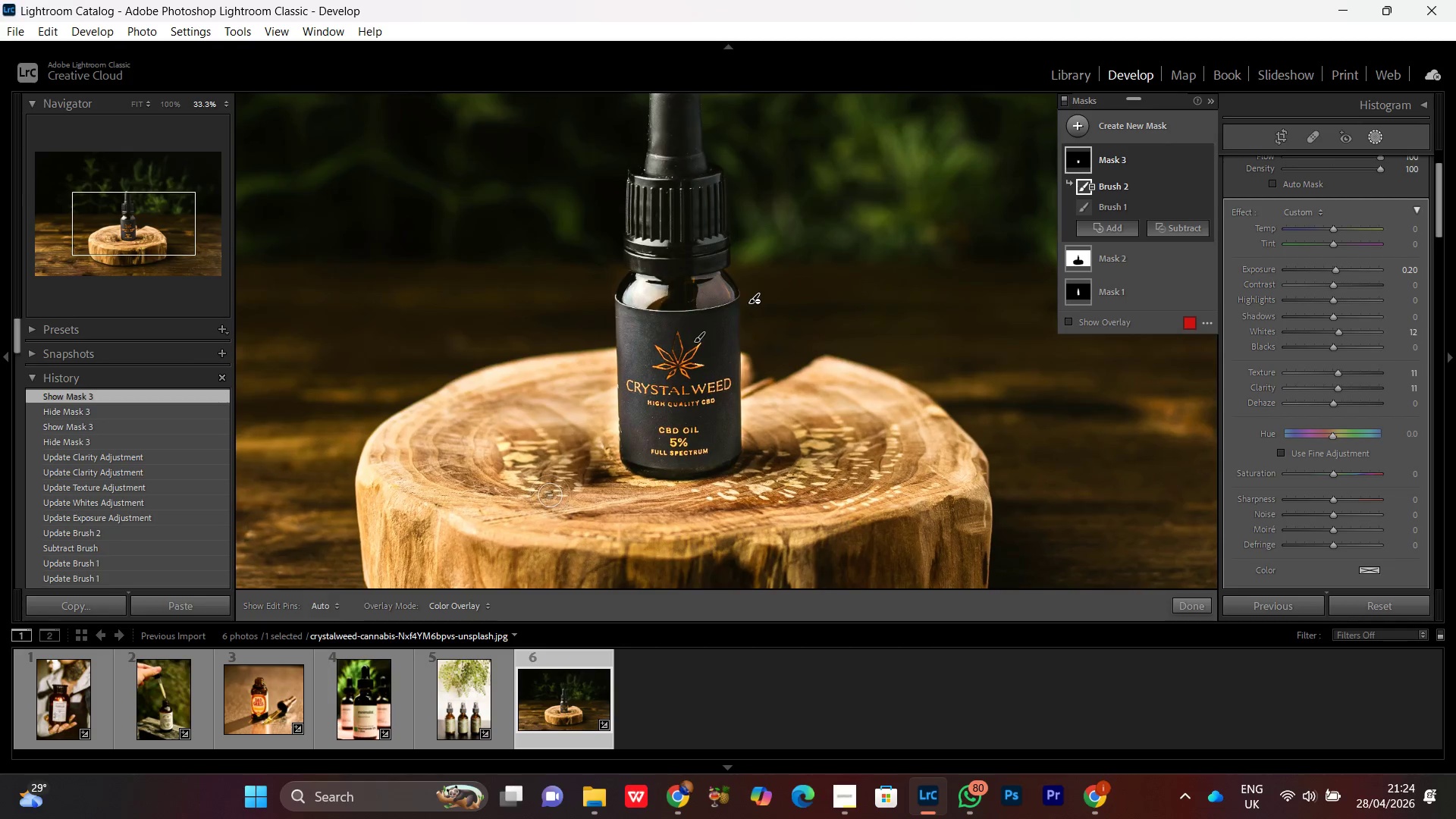 
key(Control+Equal)
 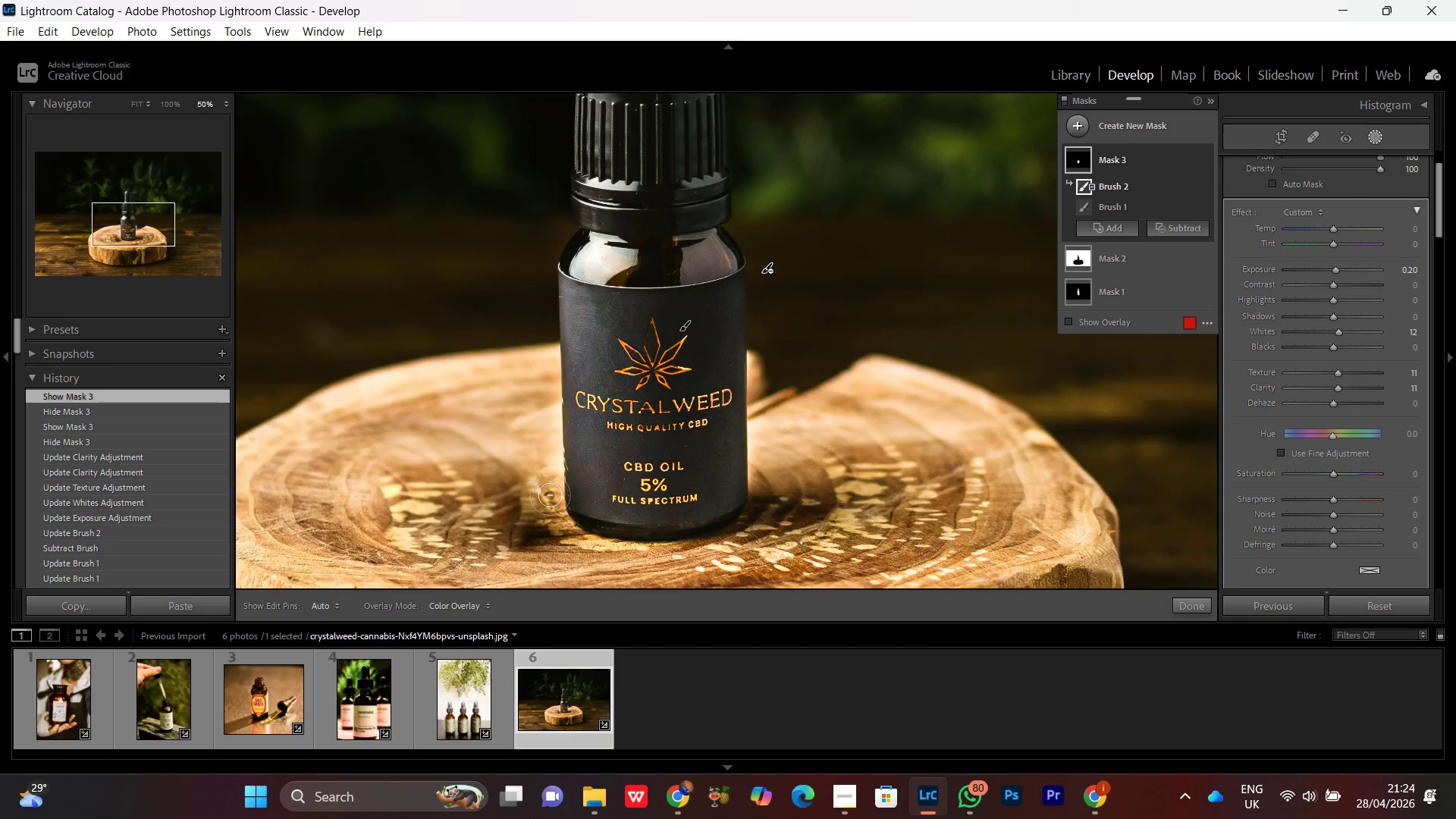 
key(Control+Equal)
 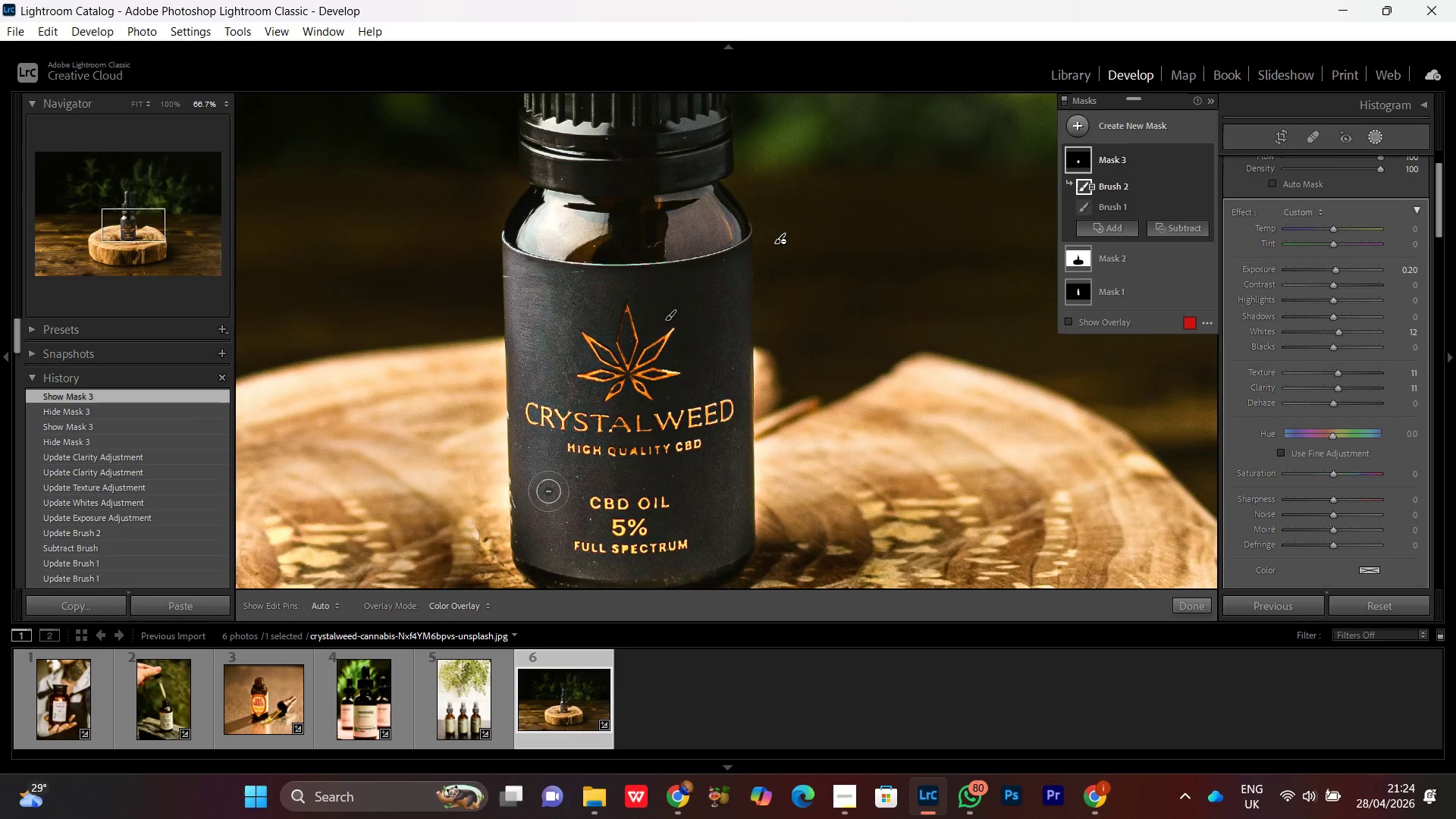 
key(Control+Equal)
 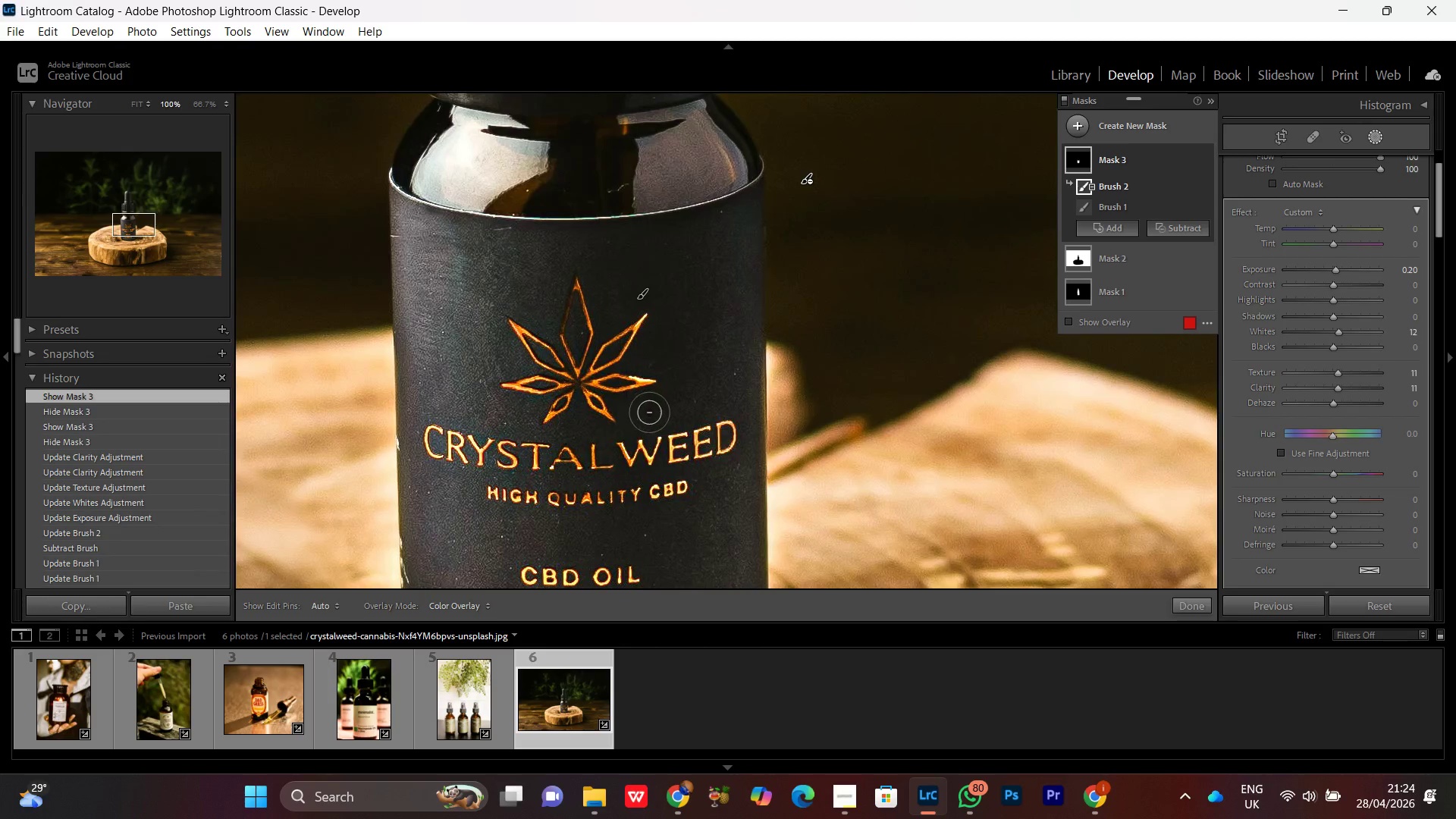 
key(Control+Minus)
 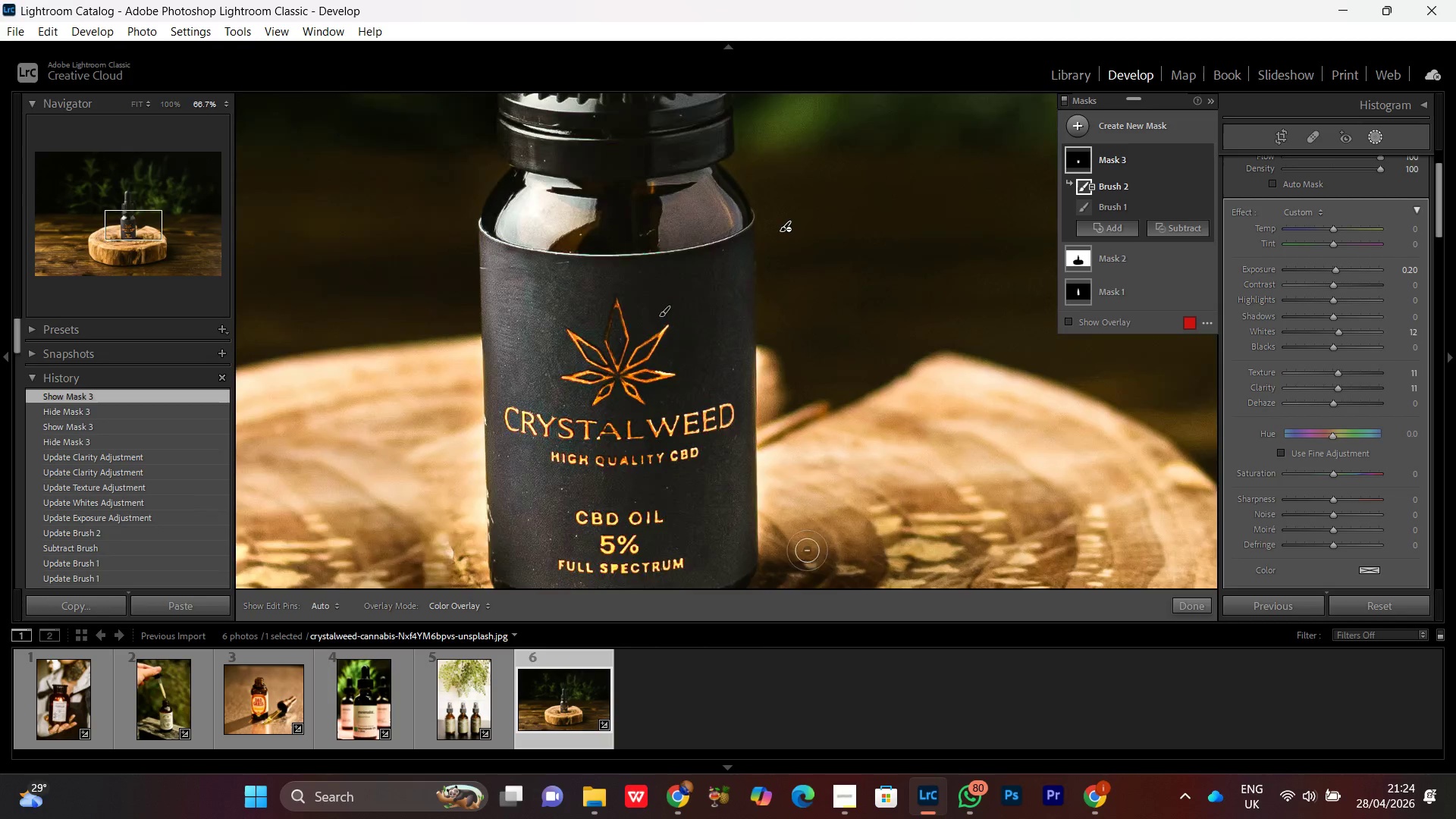 
key(Control+Minus)
 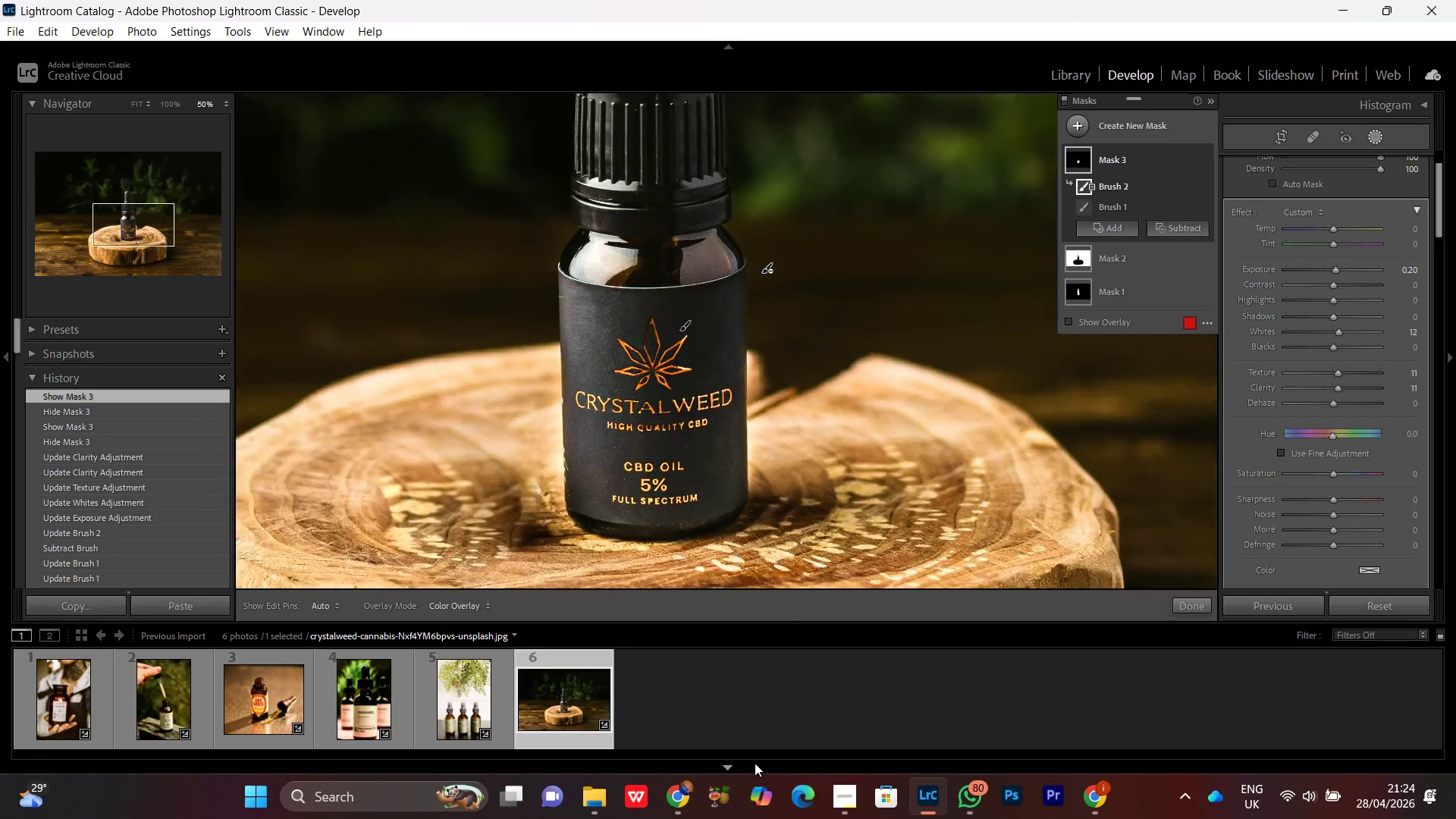 
key(Control+Minus)
 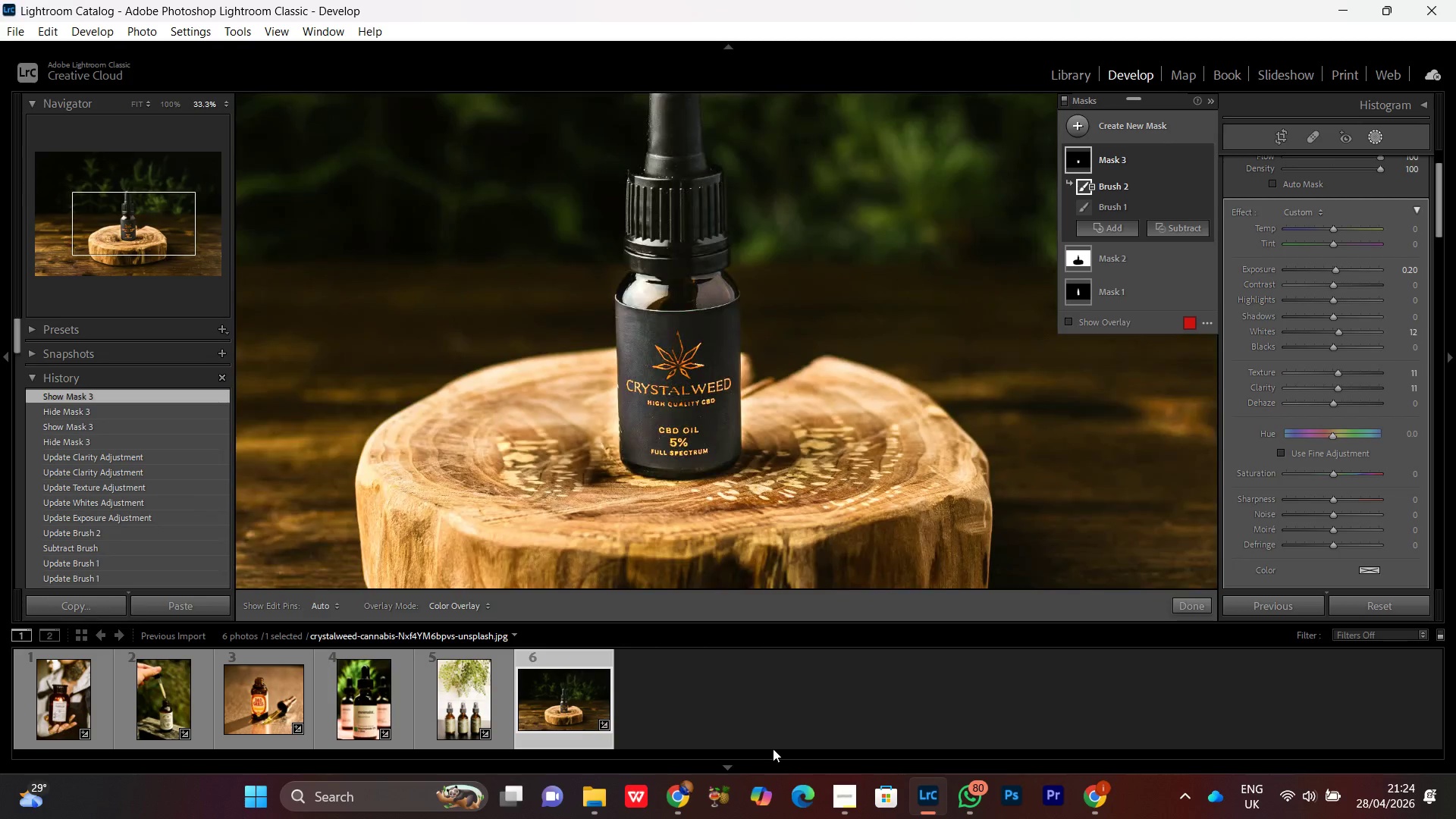 
key(Control+Minus)
 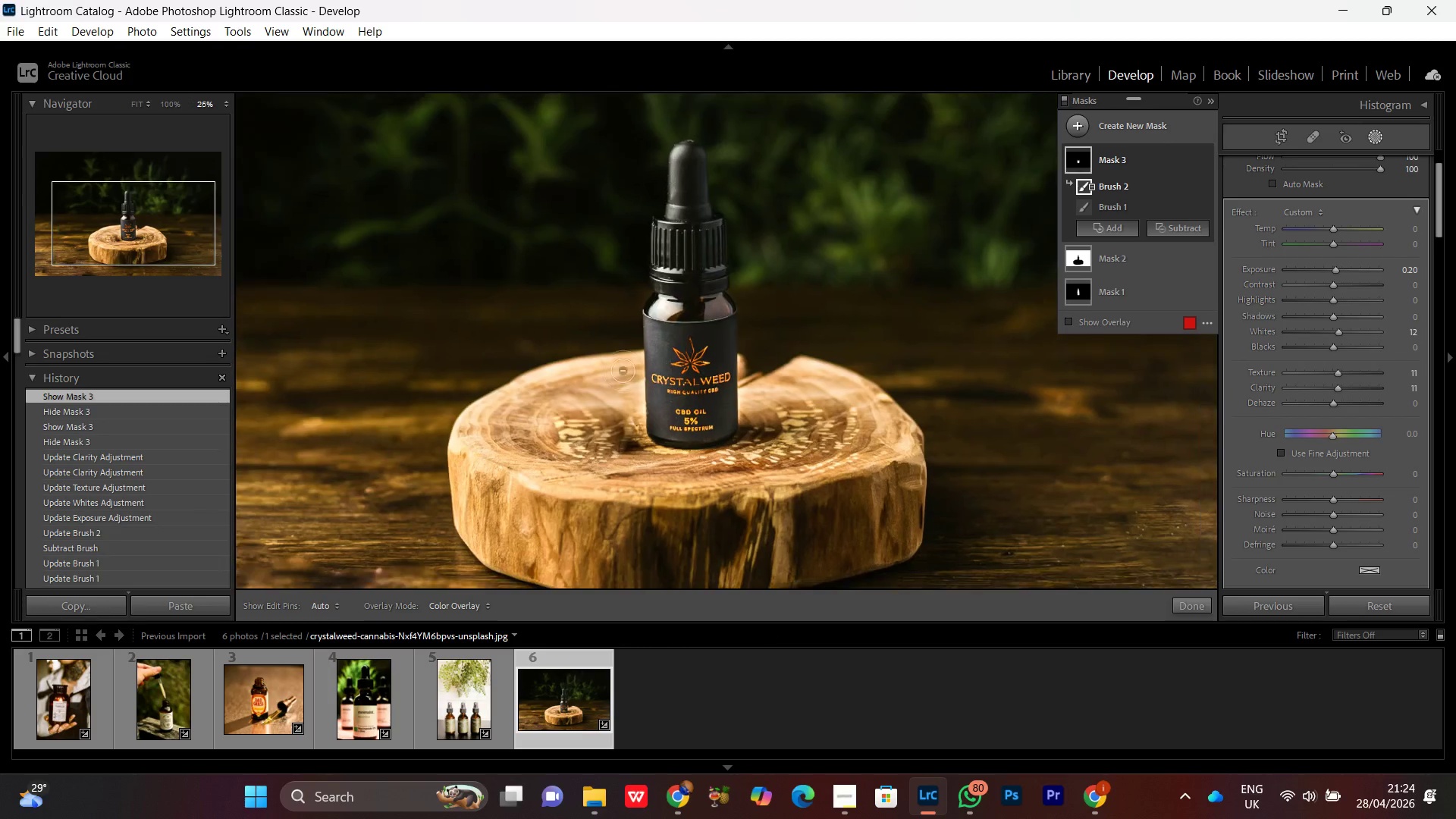 
key(Control+Equal)
 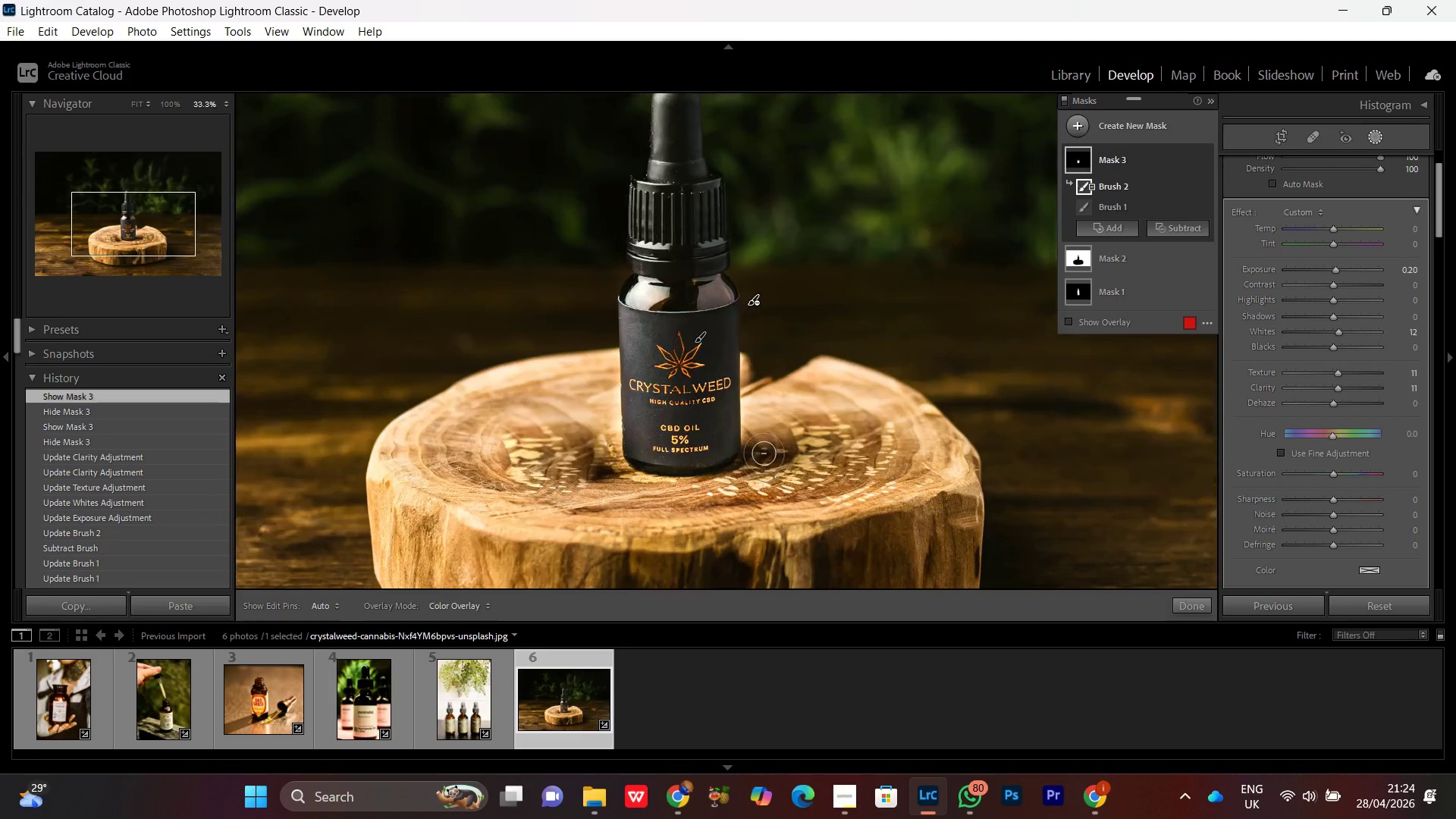 
key(Control+Equal)
 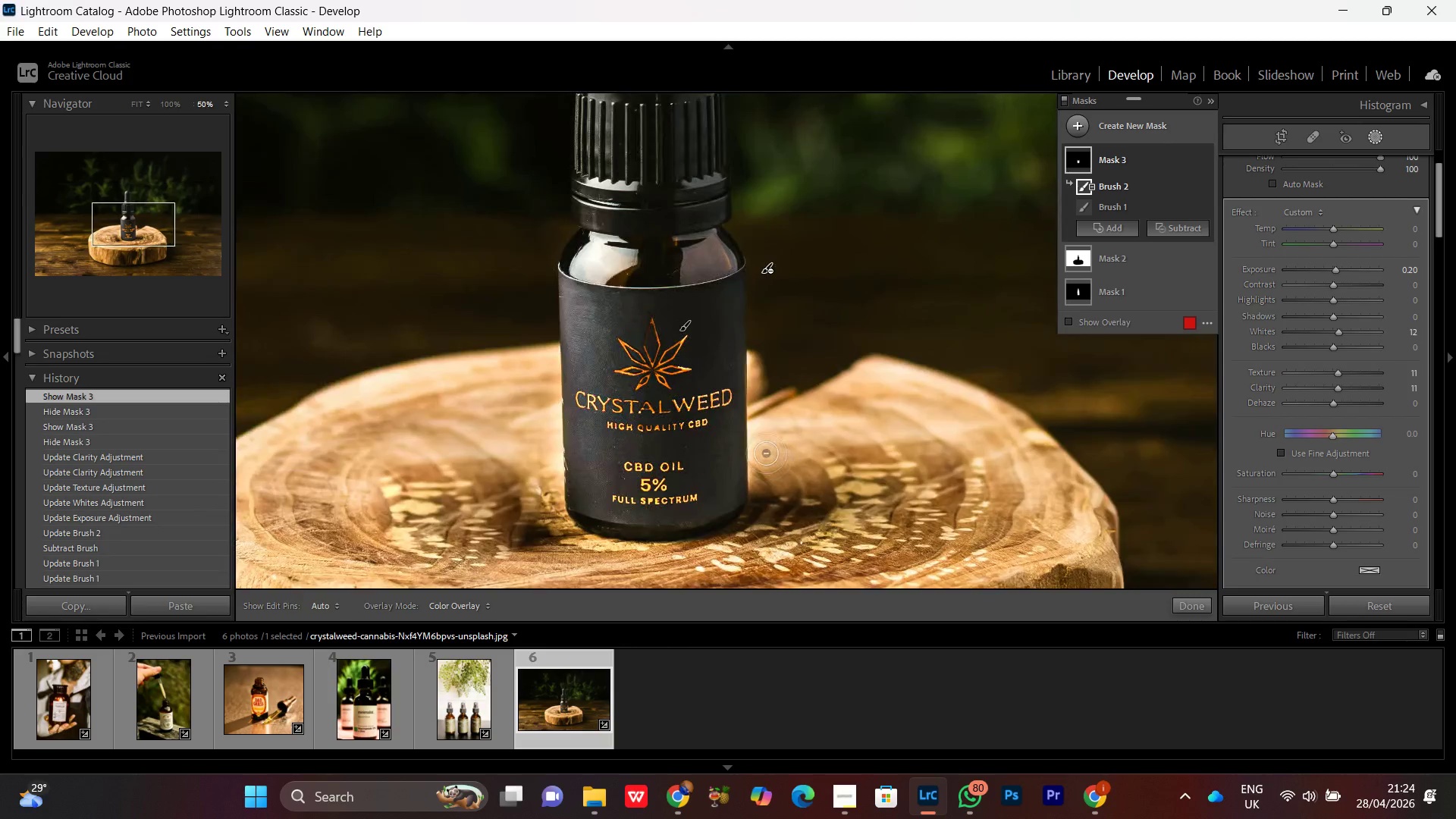 
key(Control+Equal)
 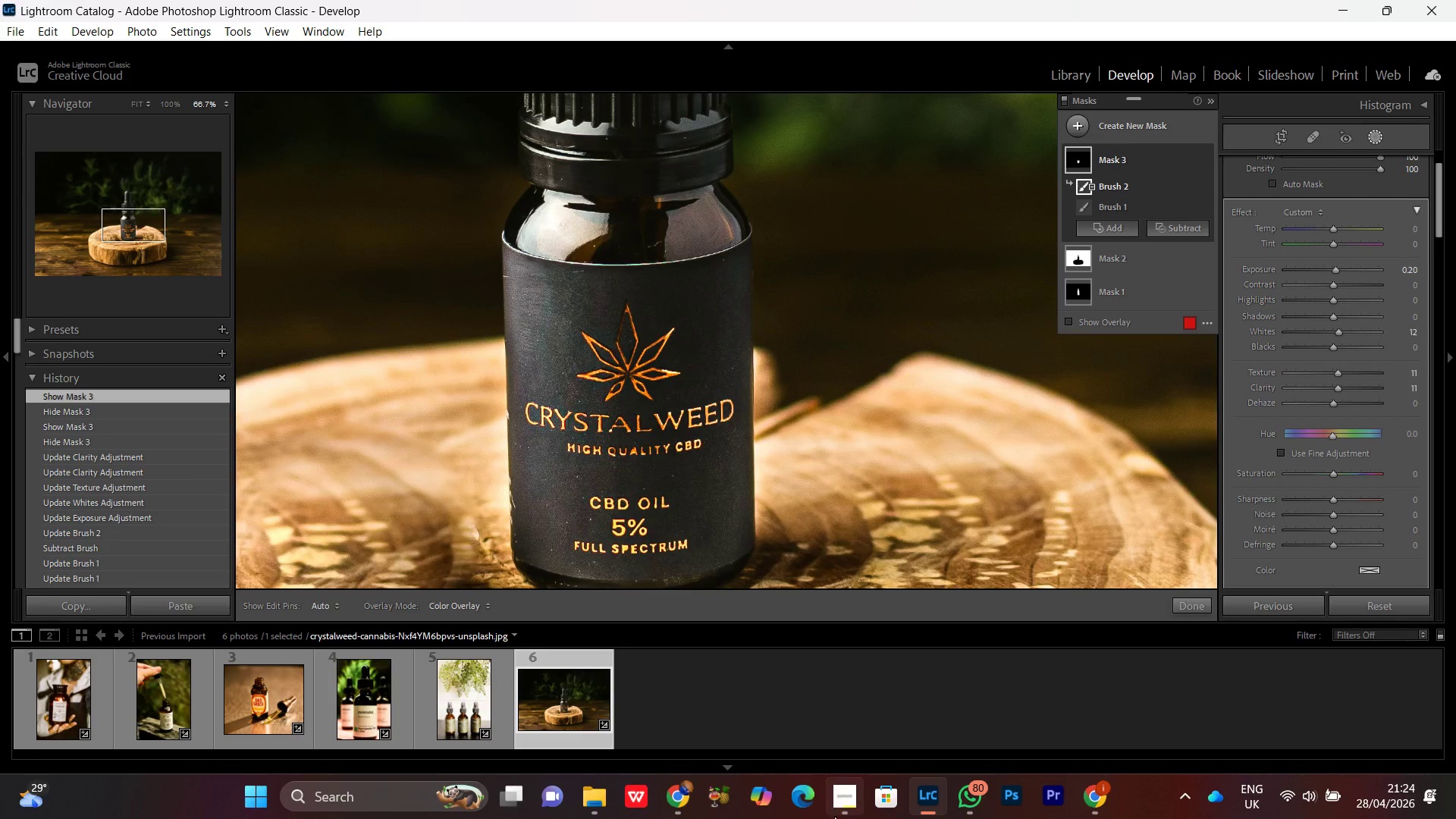 
left_click([834, 818])